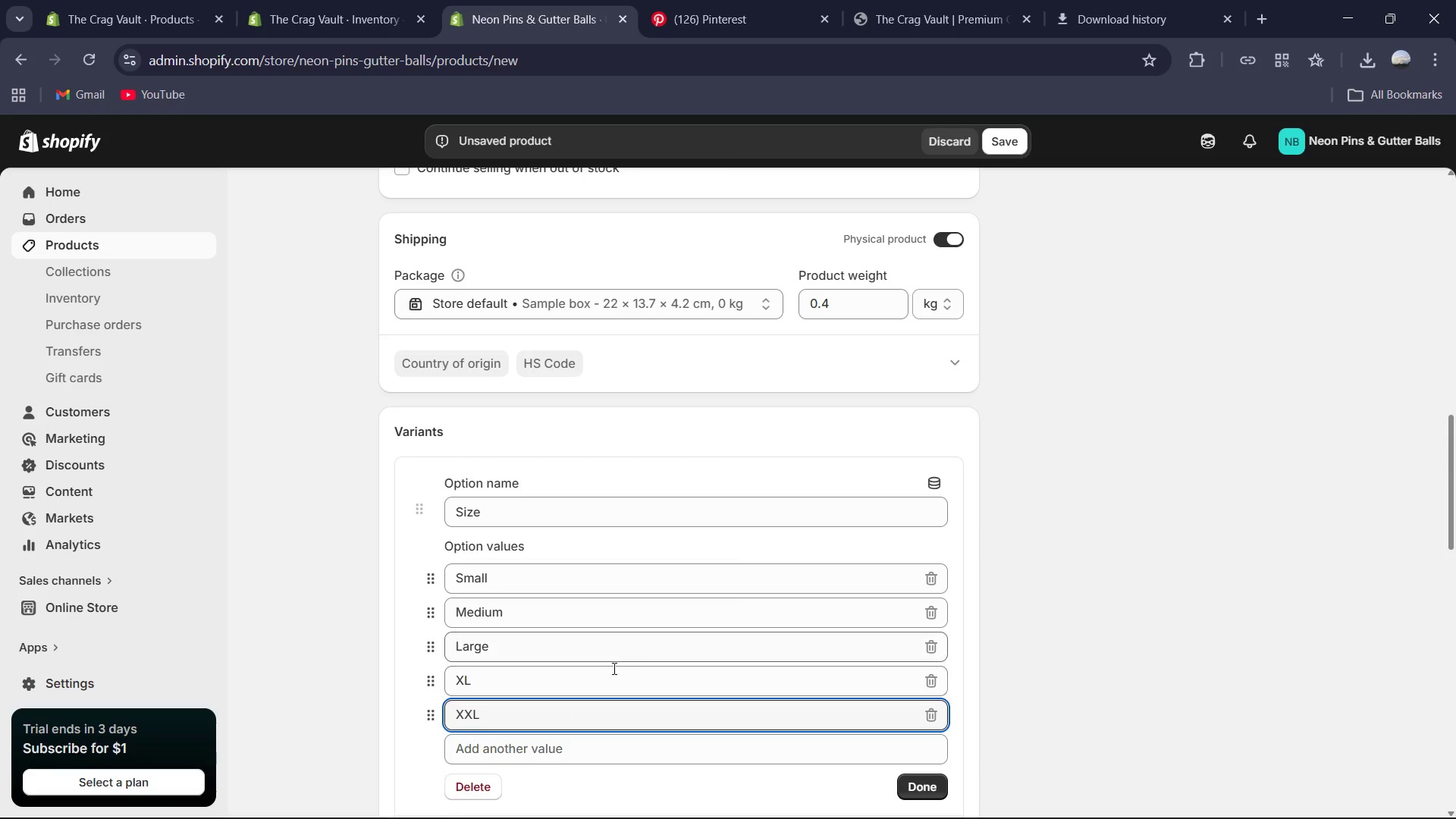 
scroll: coordinate [723, 674], scroll_direction: down, amount: 2.0
 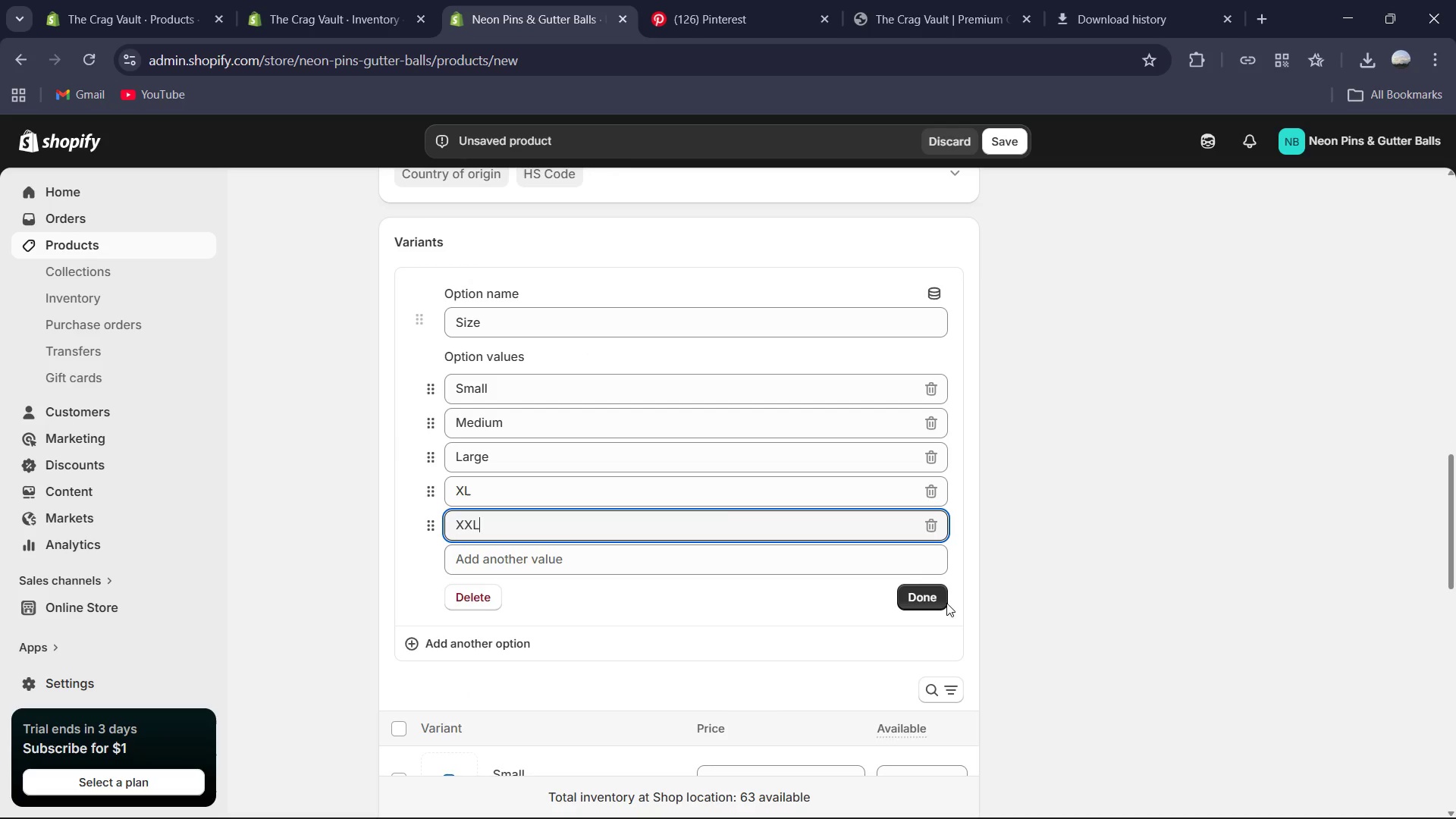 
left_click([943, 603])
 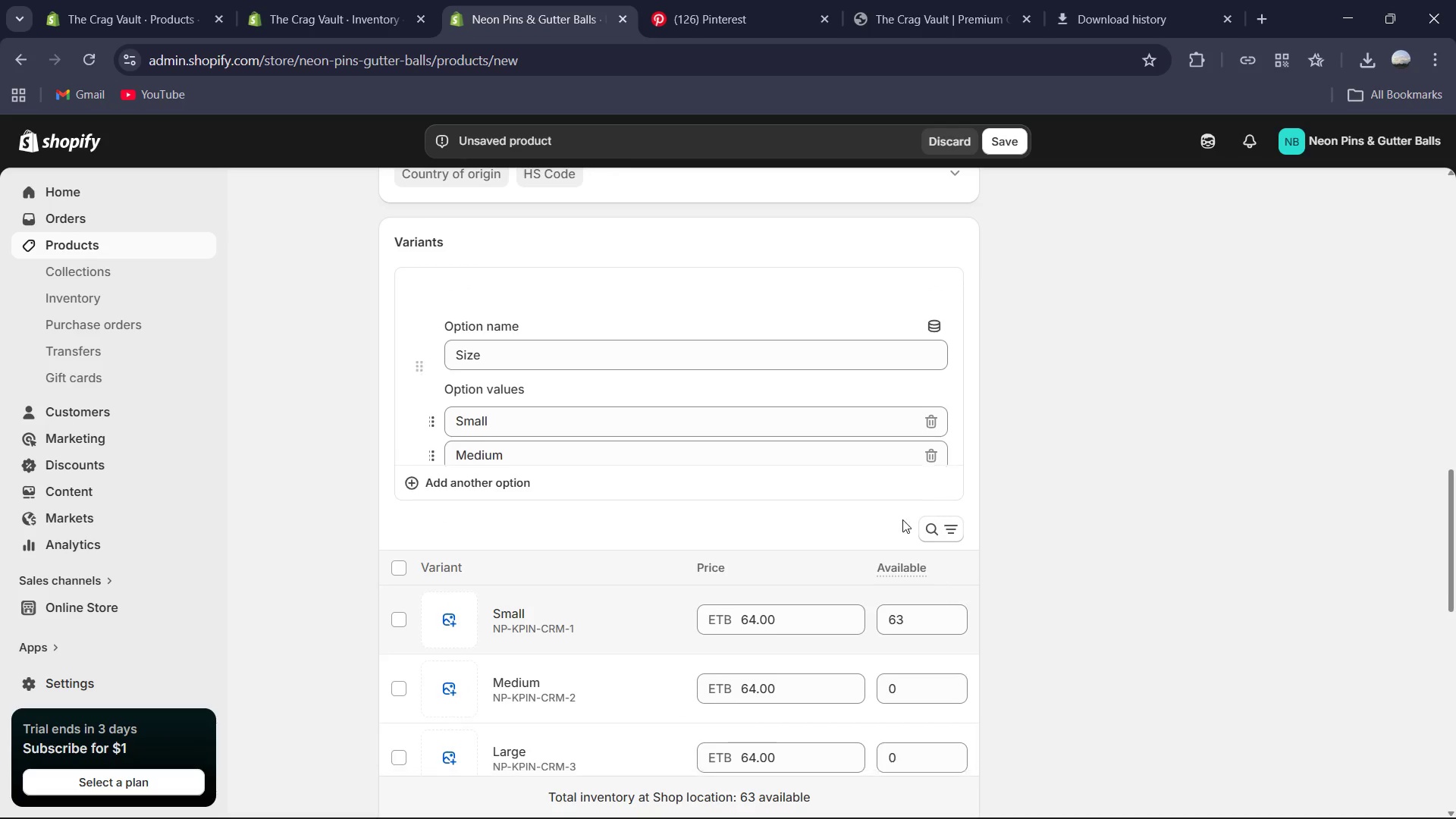 
scroll: coordinate [889, 512], scroll_direction: down, amount: 1.0
 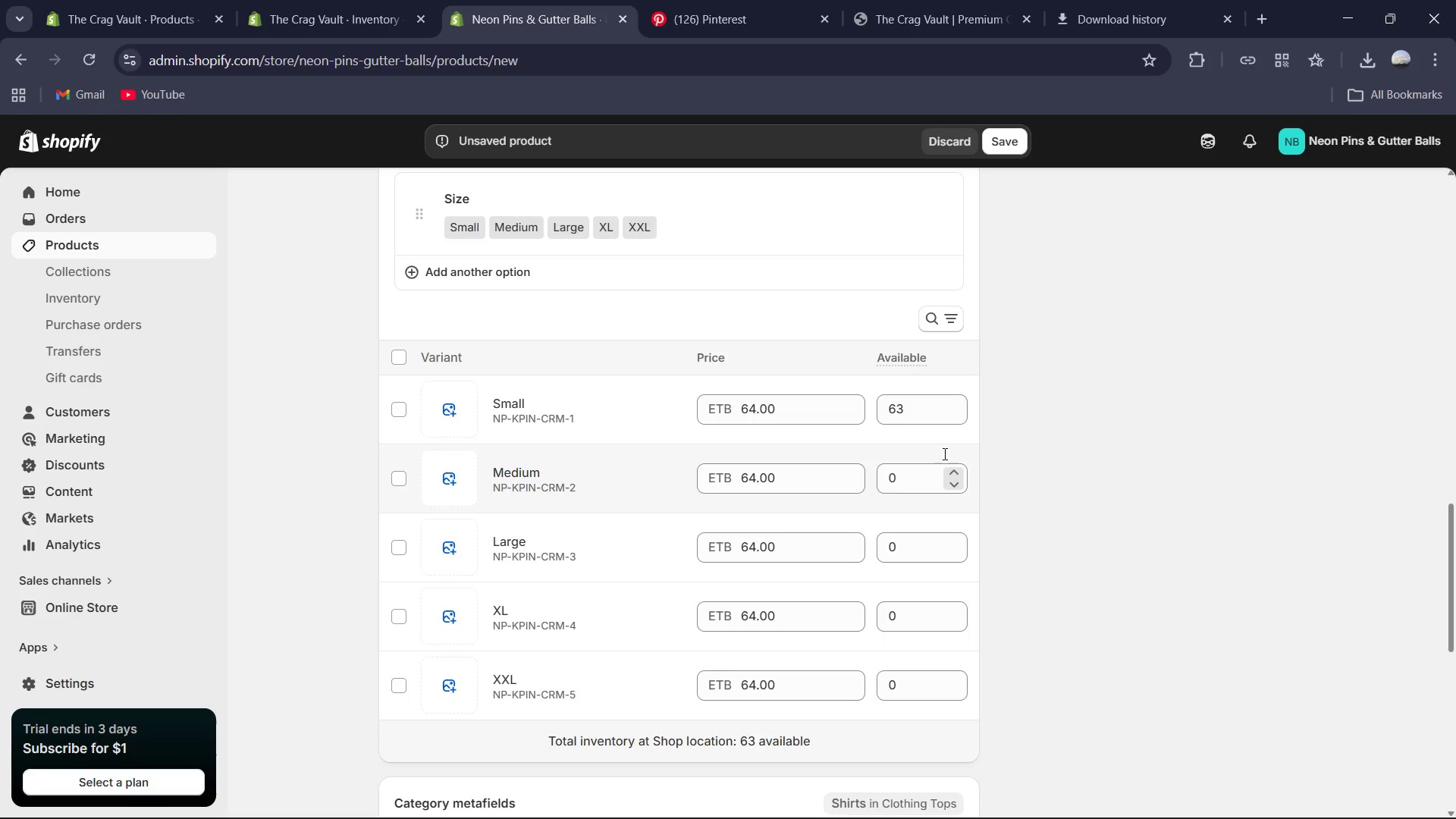 
left_click([911, 485])
 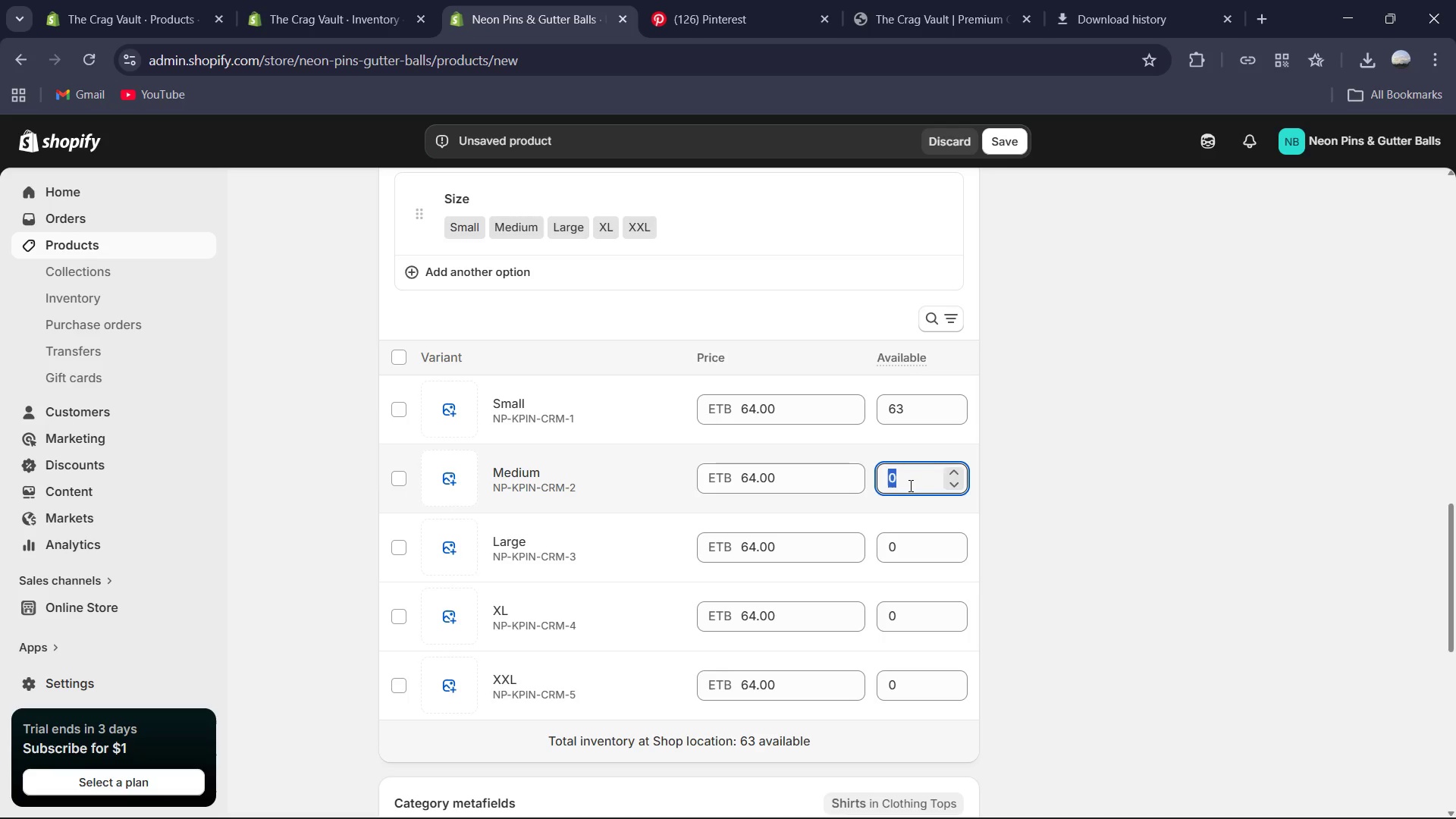 
key(Numpad9)
 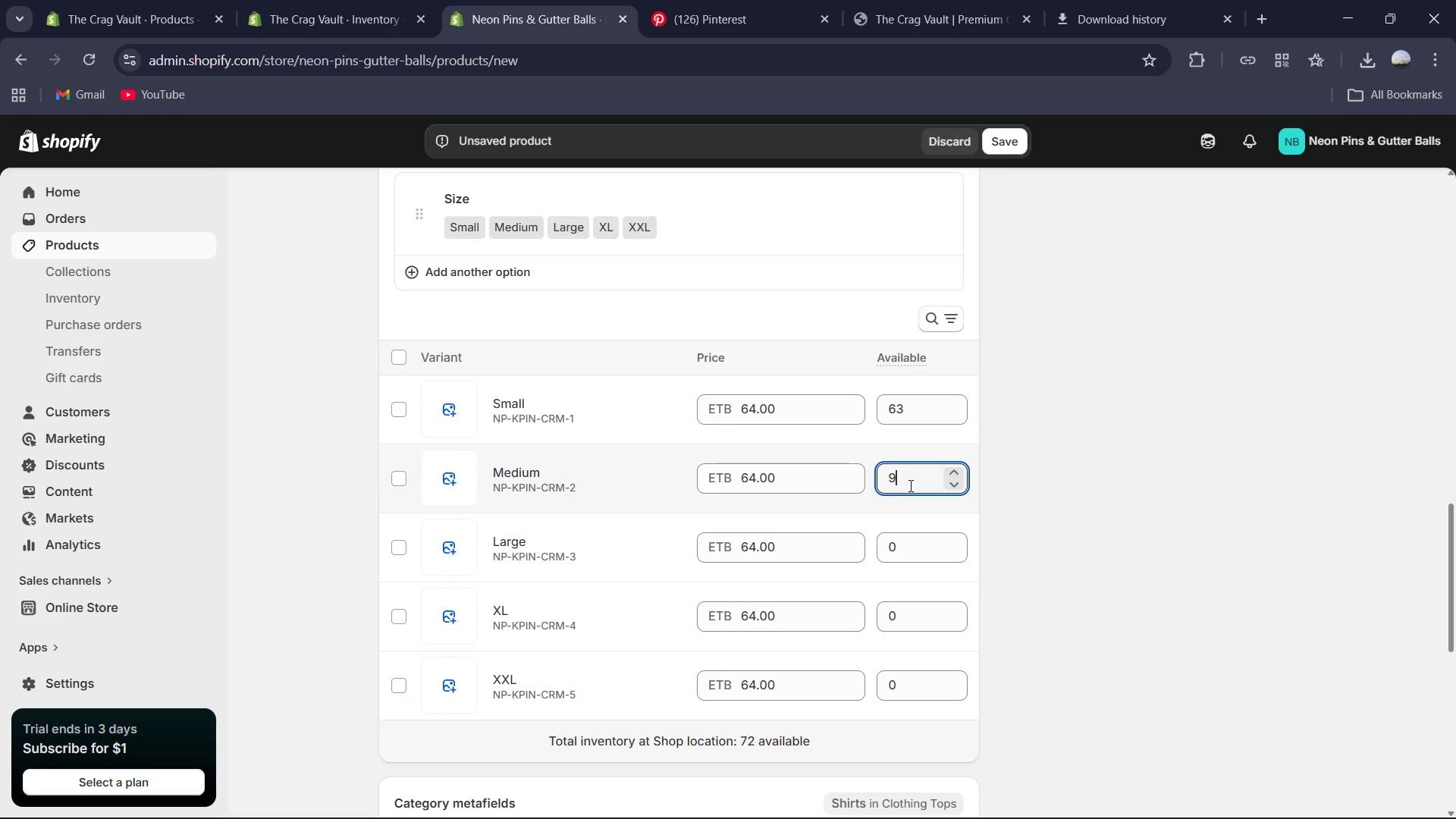 
key(Numpad6)
 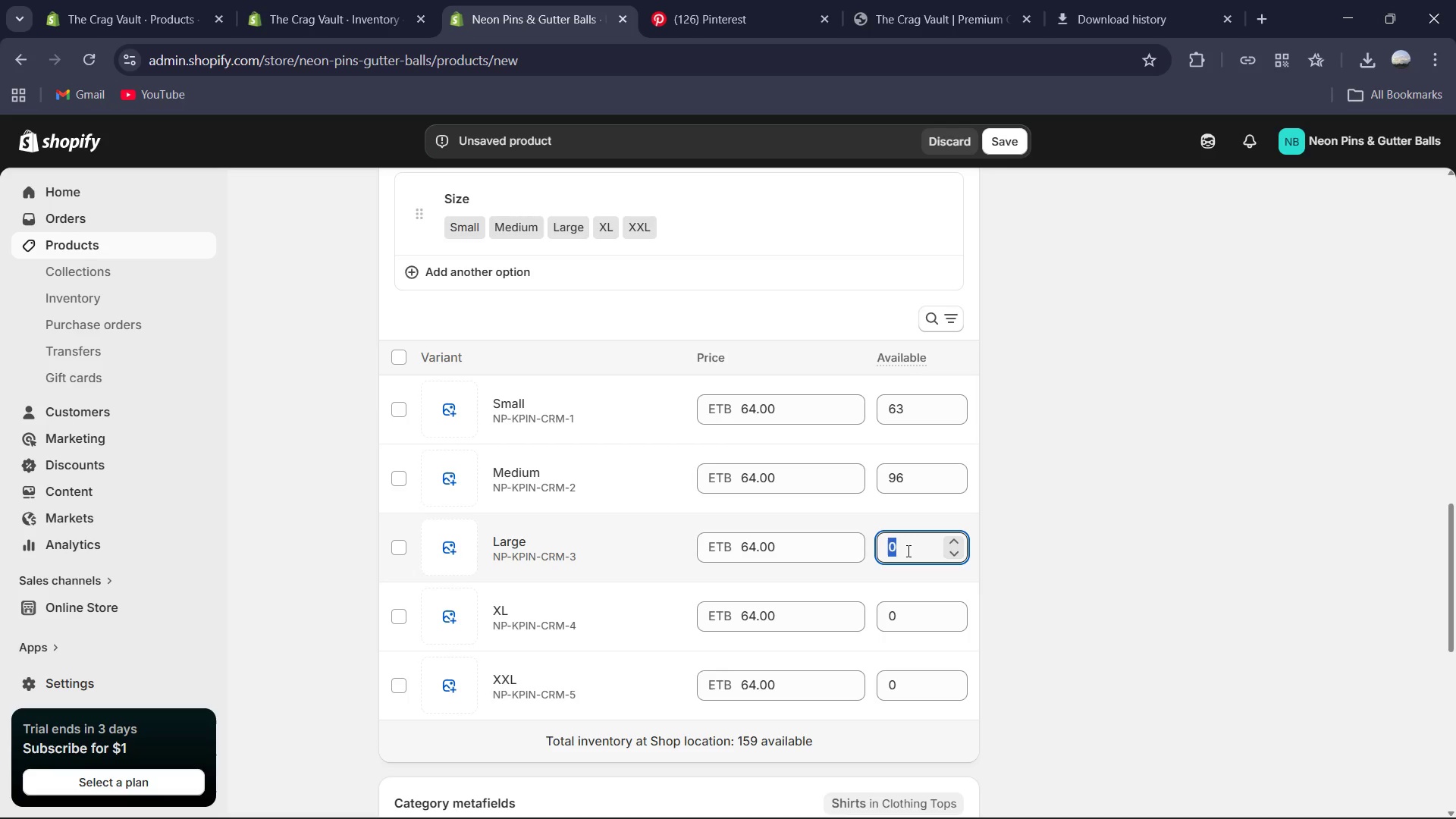 
key(Numpad7)
 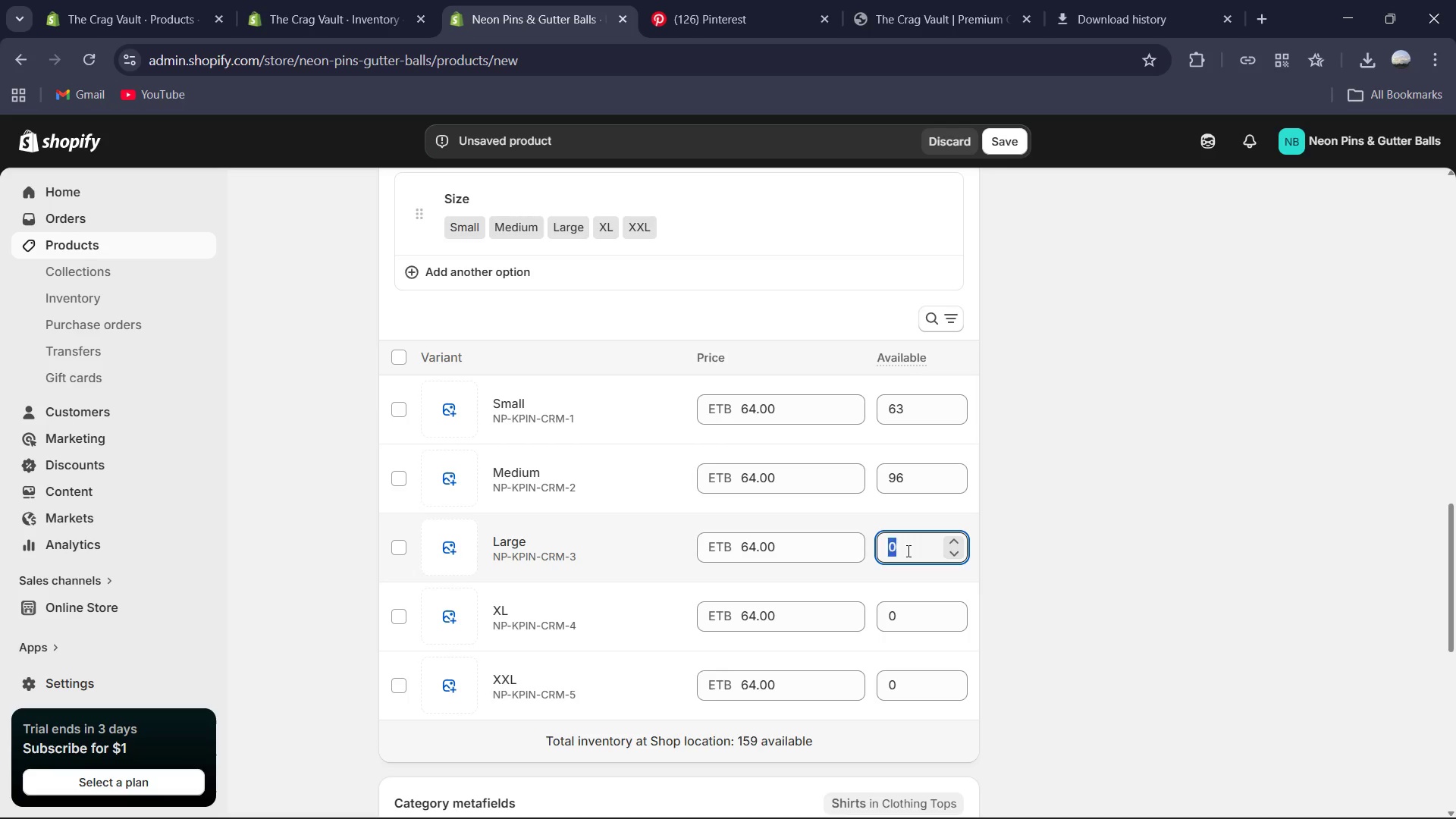 
key(Numpad5)
 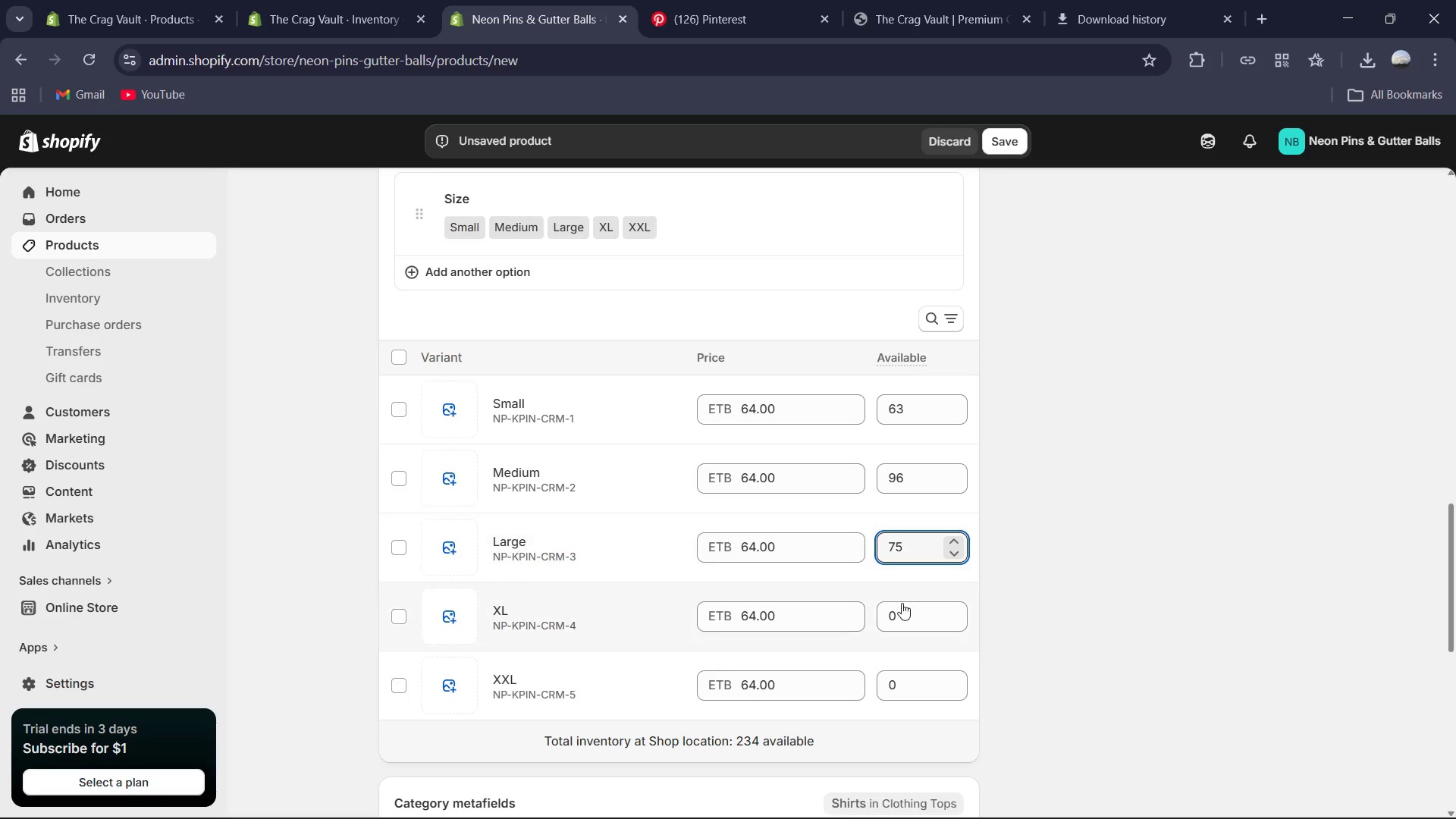 
left_click([906, 619])
 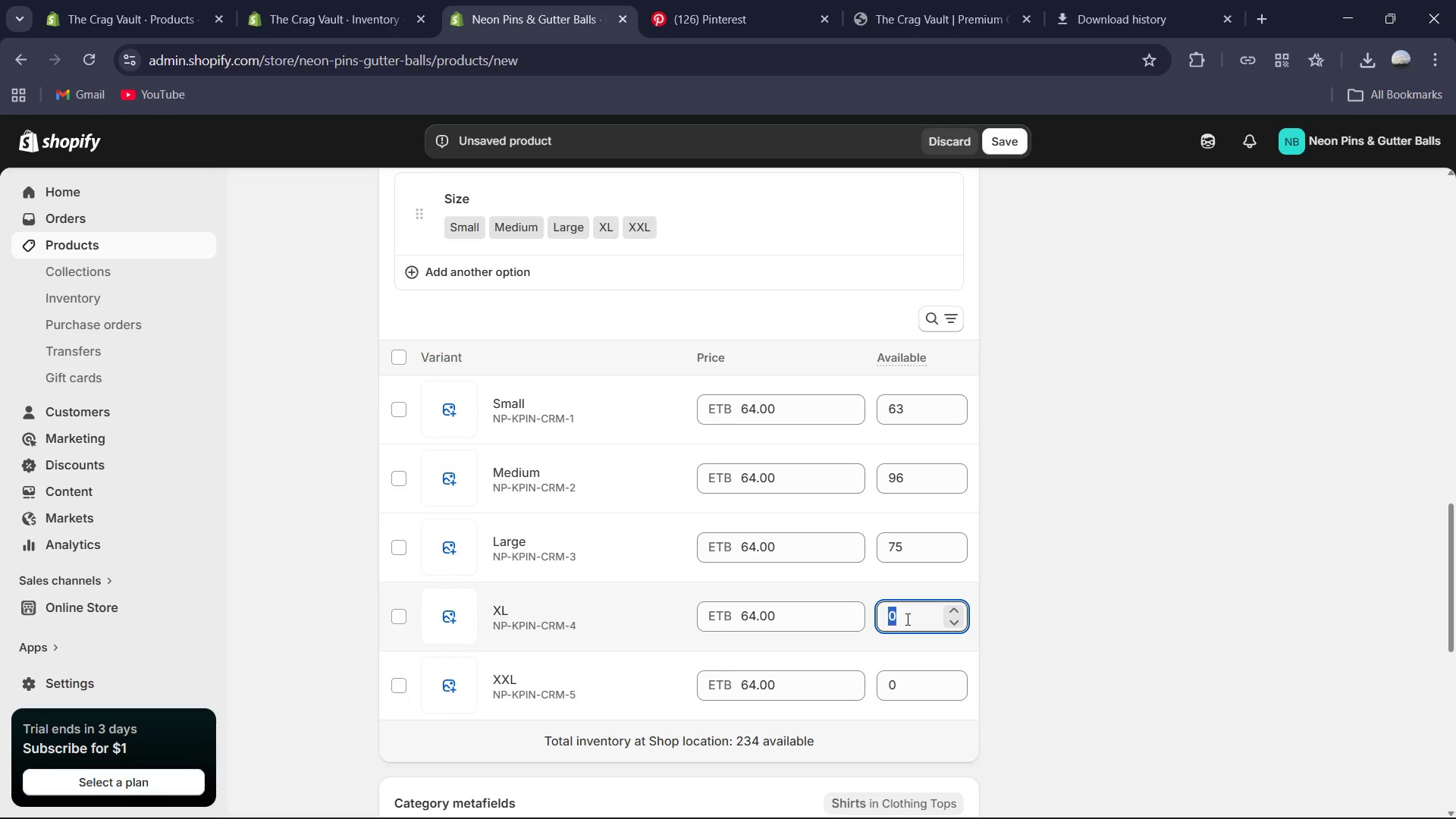 
key(Numpad5)
 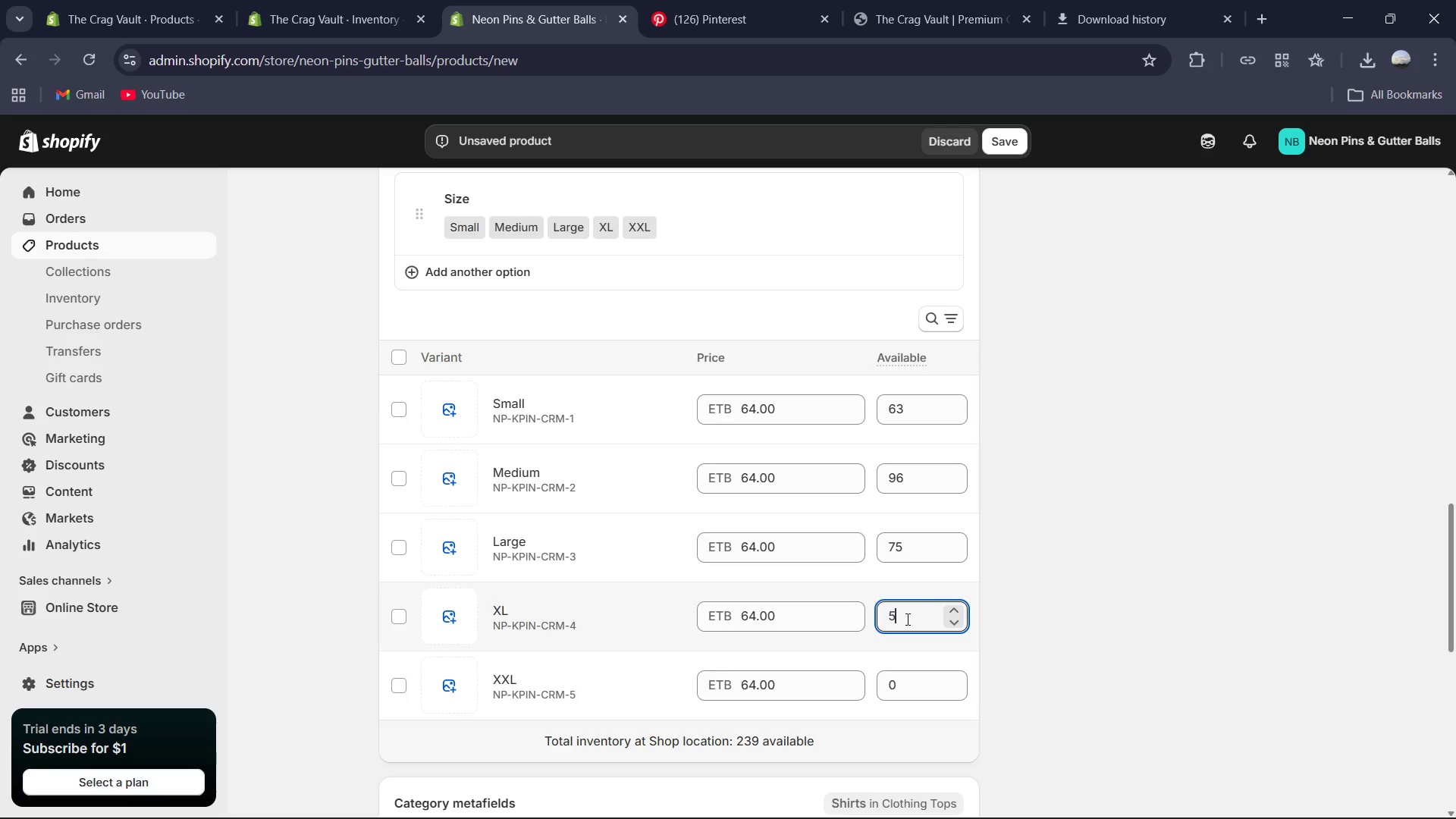 
key(Numpad8)
 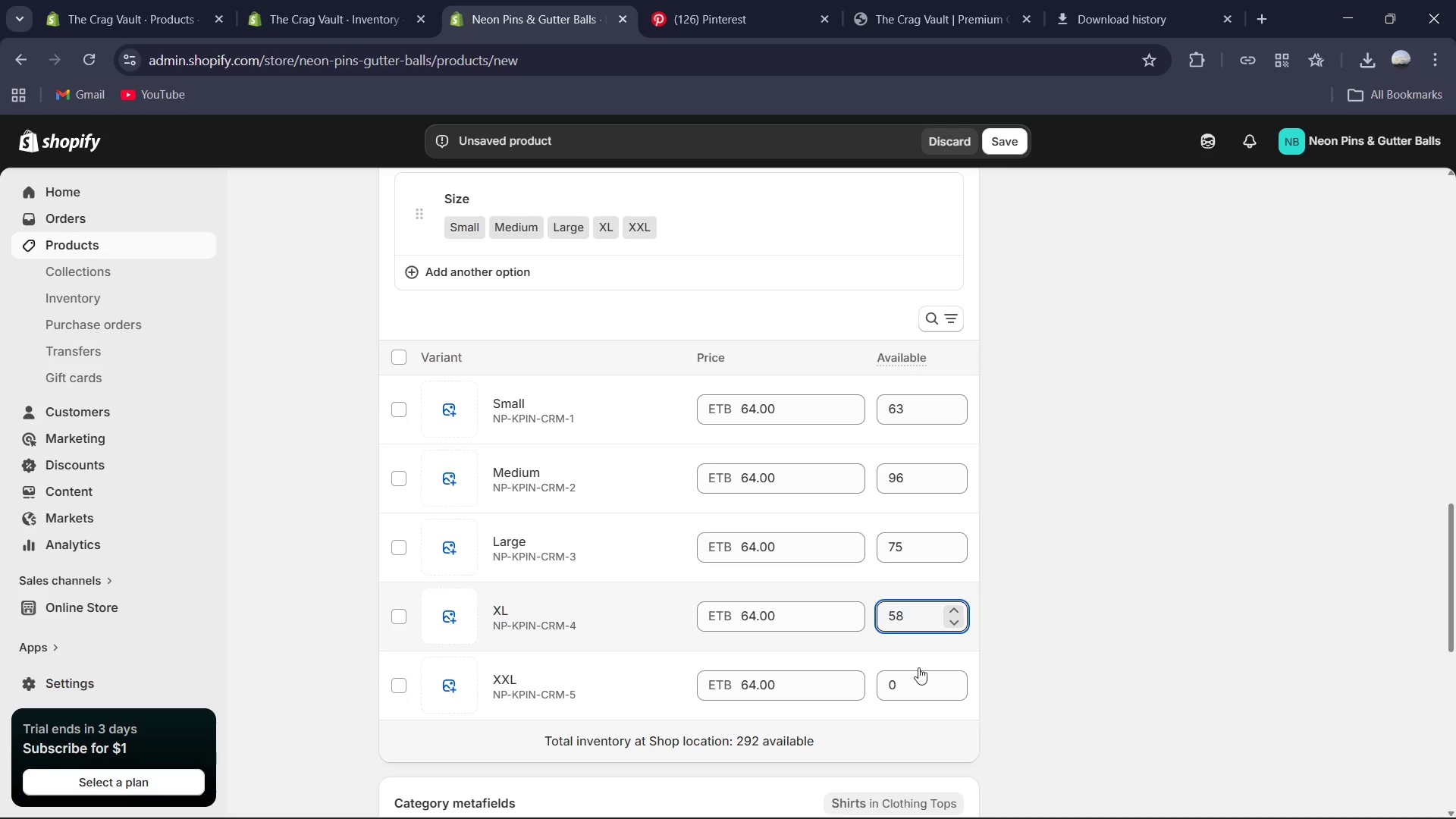 
left_click([912, 684])
 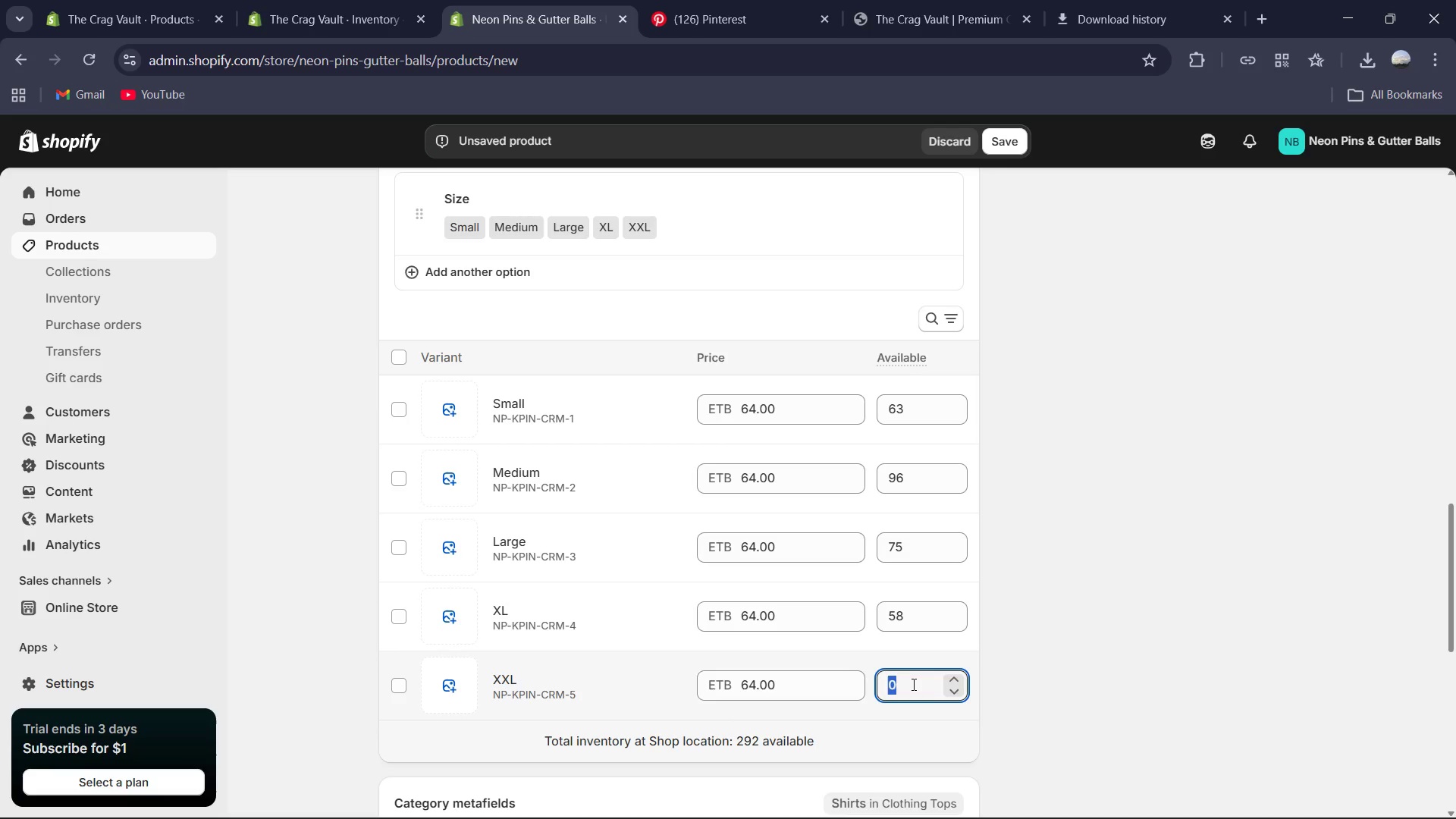 
key(Numpad4)
 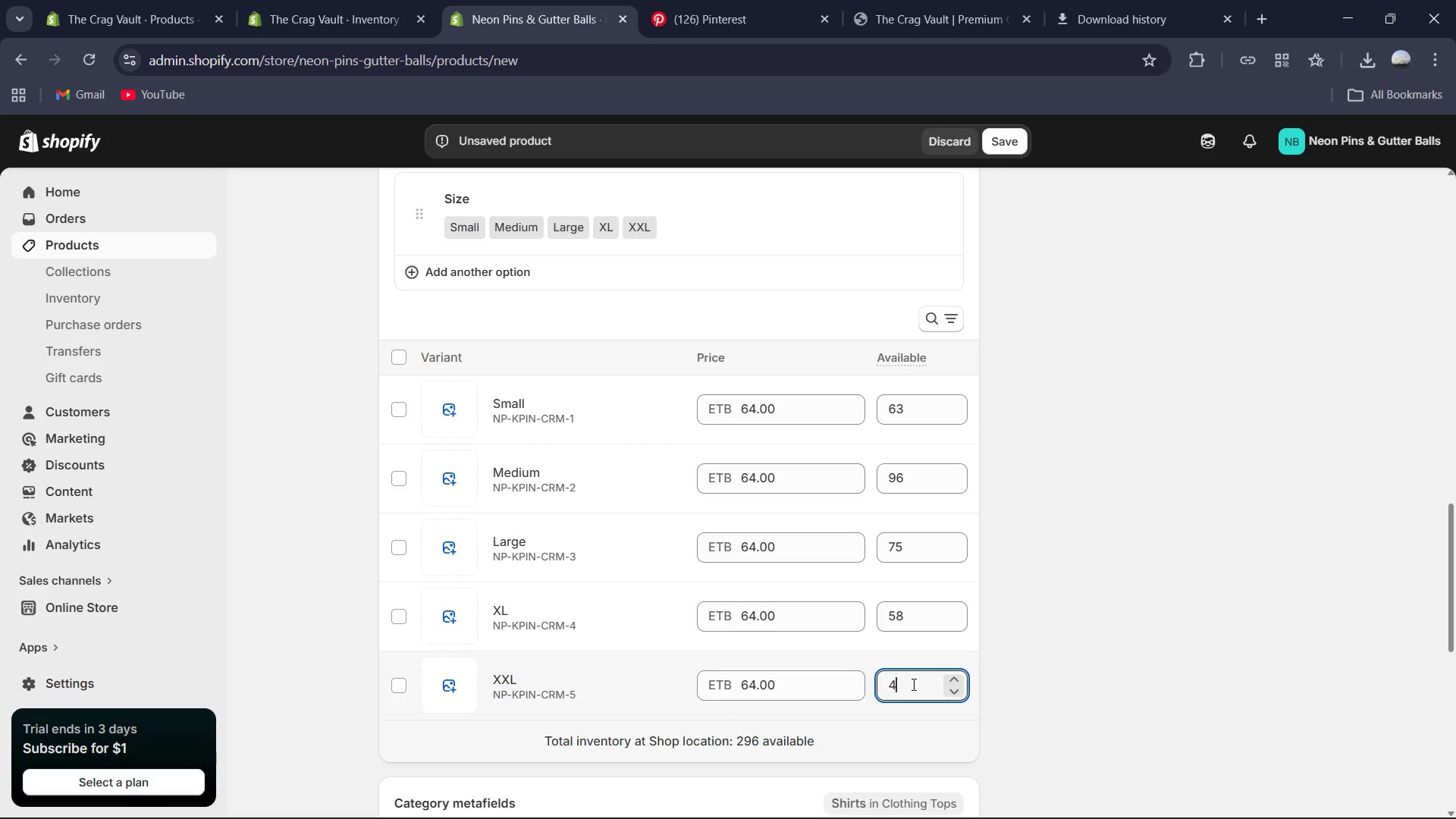 
key(Numpad8)
 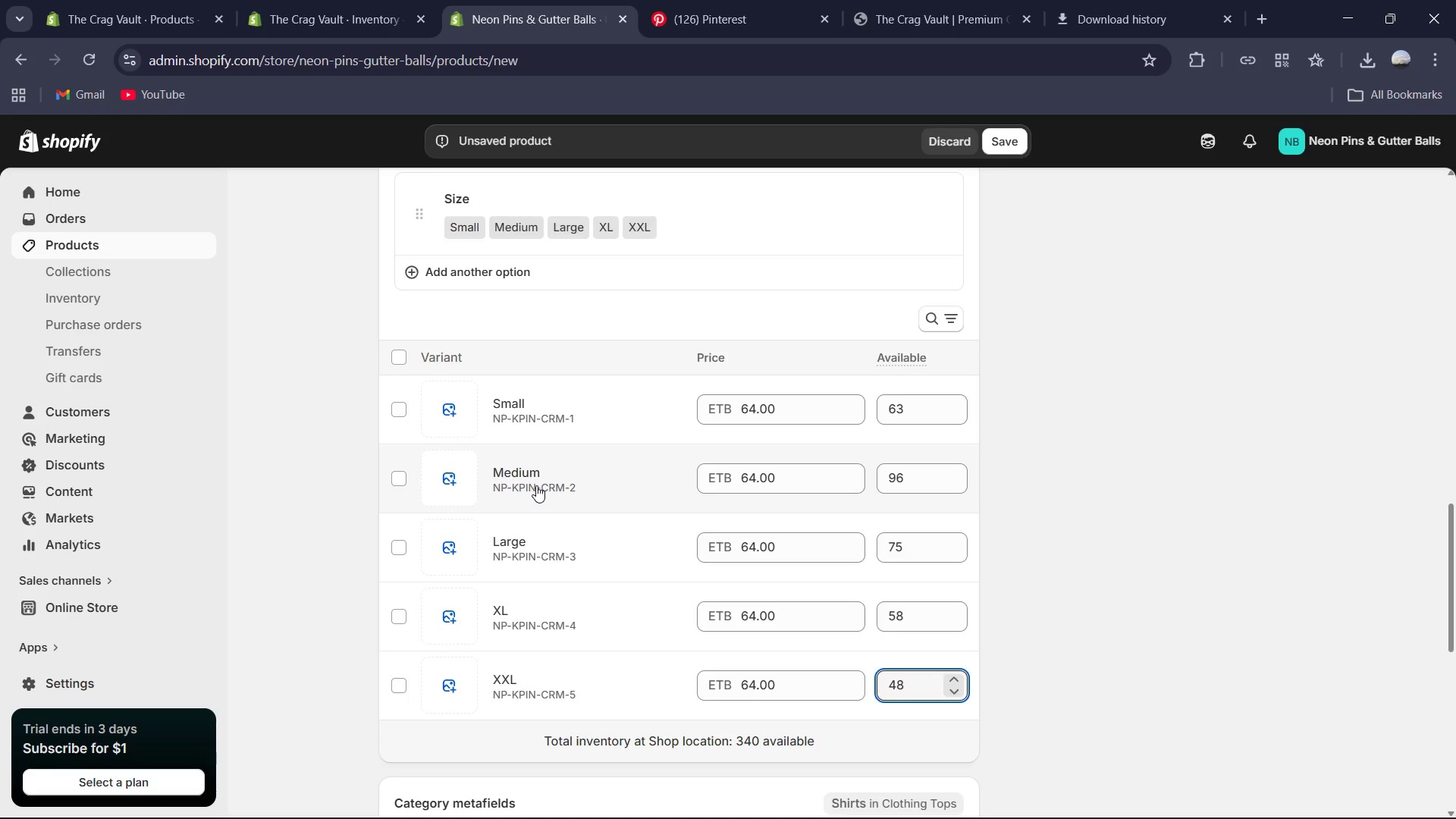 
scroll: coordinate [534, 486], scroll_direction: up, amount: 2.0
 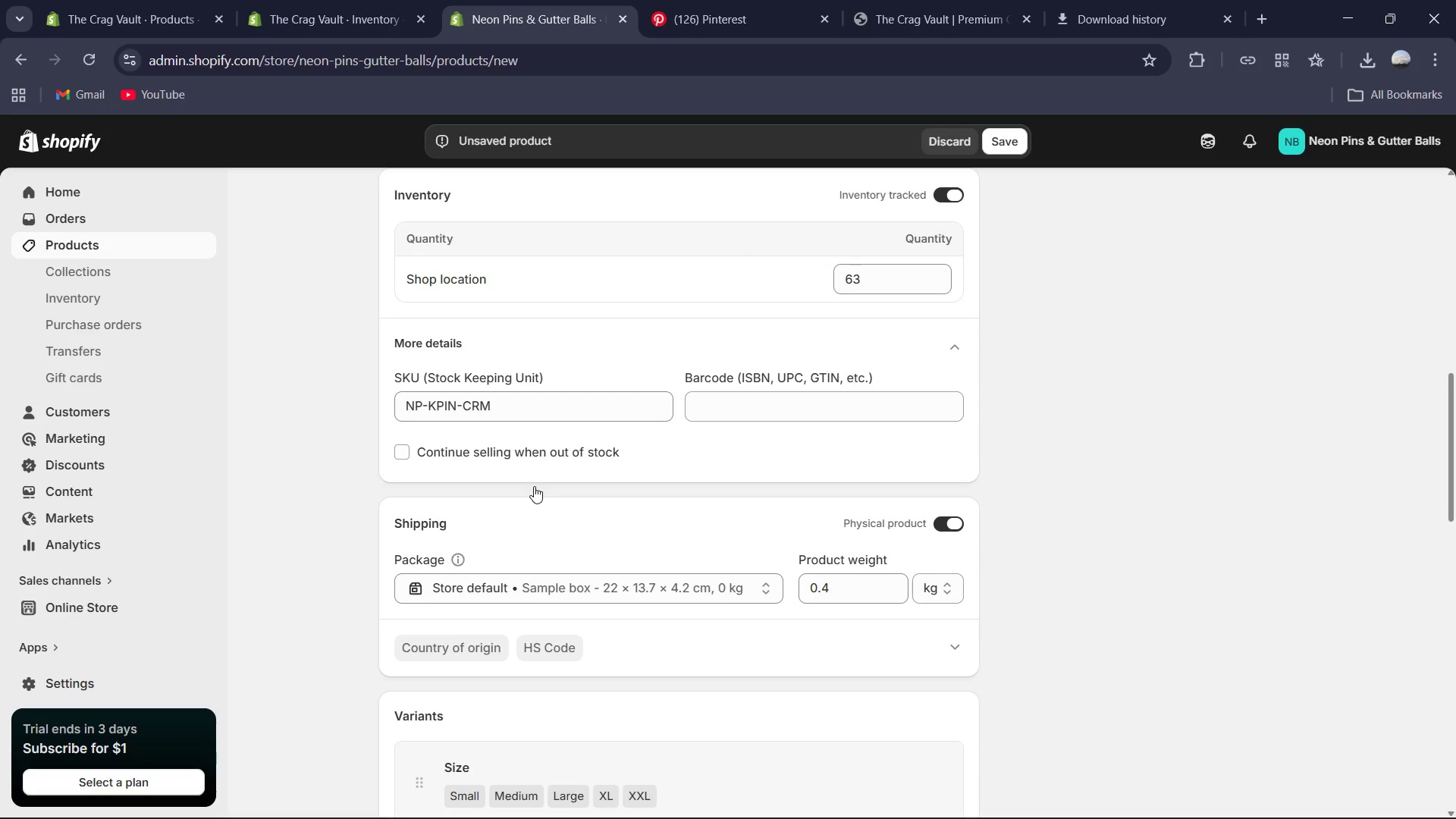 
left_click([538, 400])
 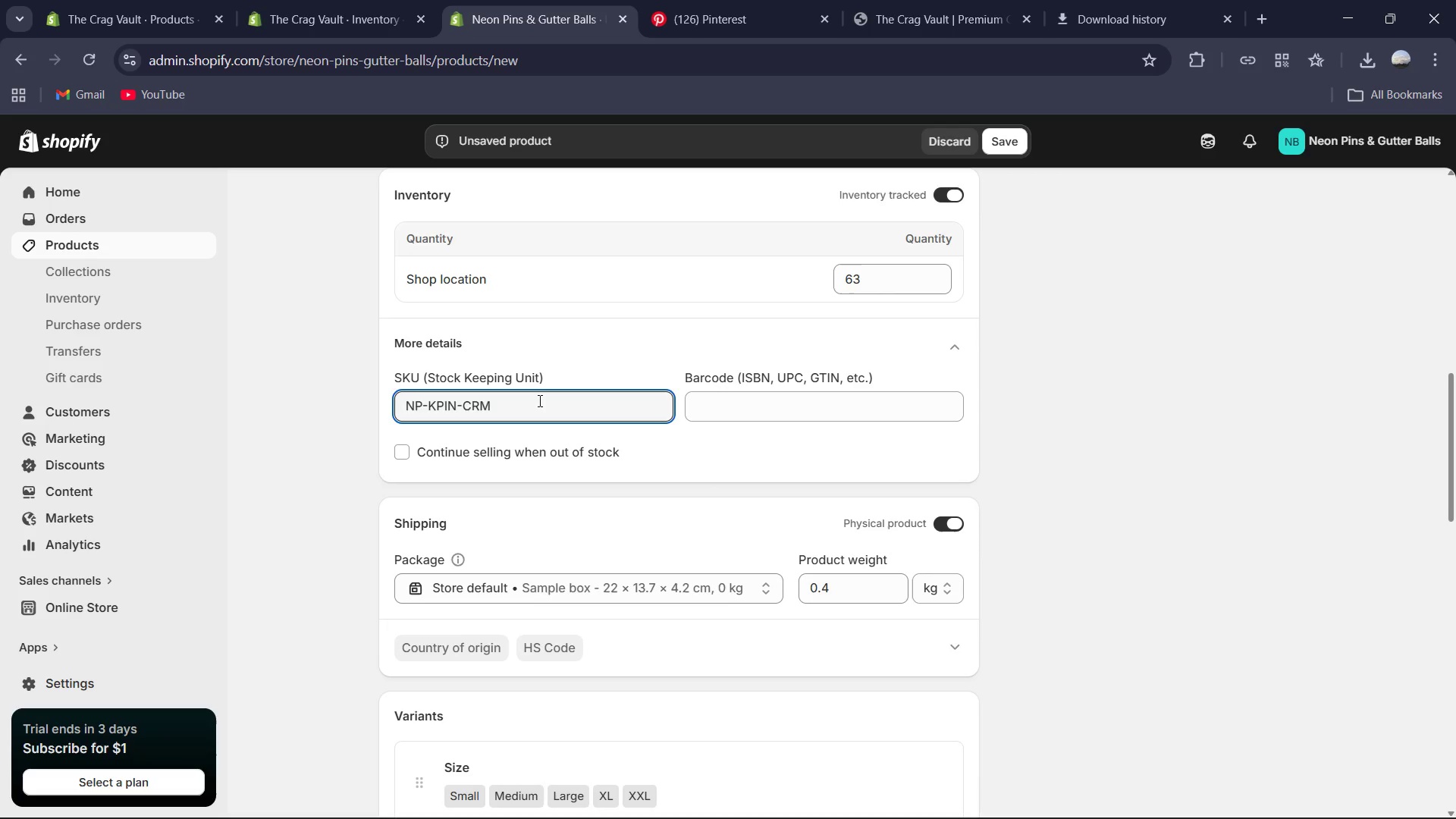 
key(Minus)
 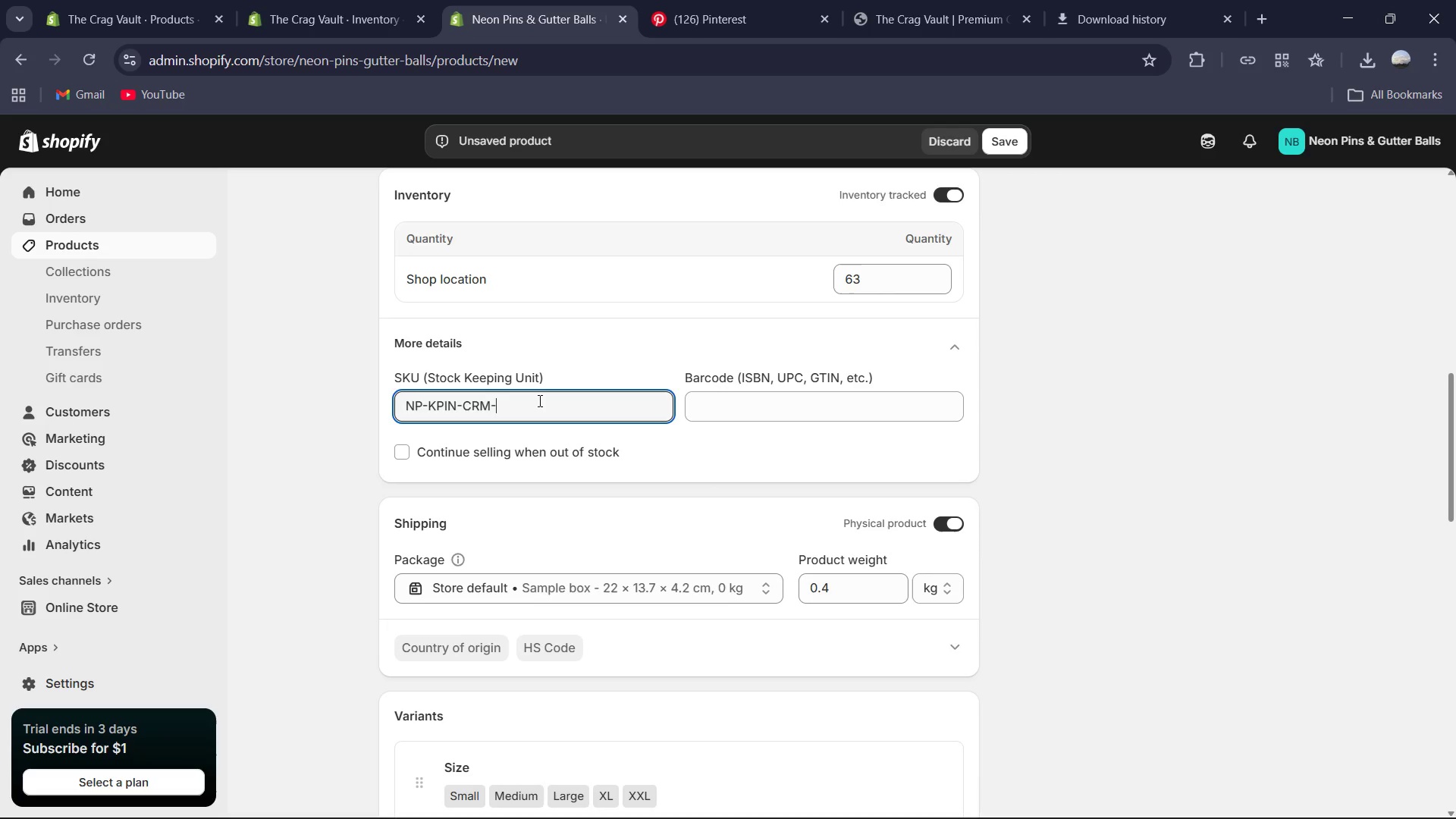 
key(Shift+S)
 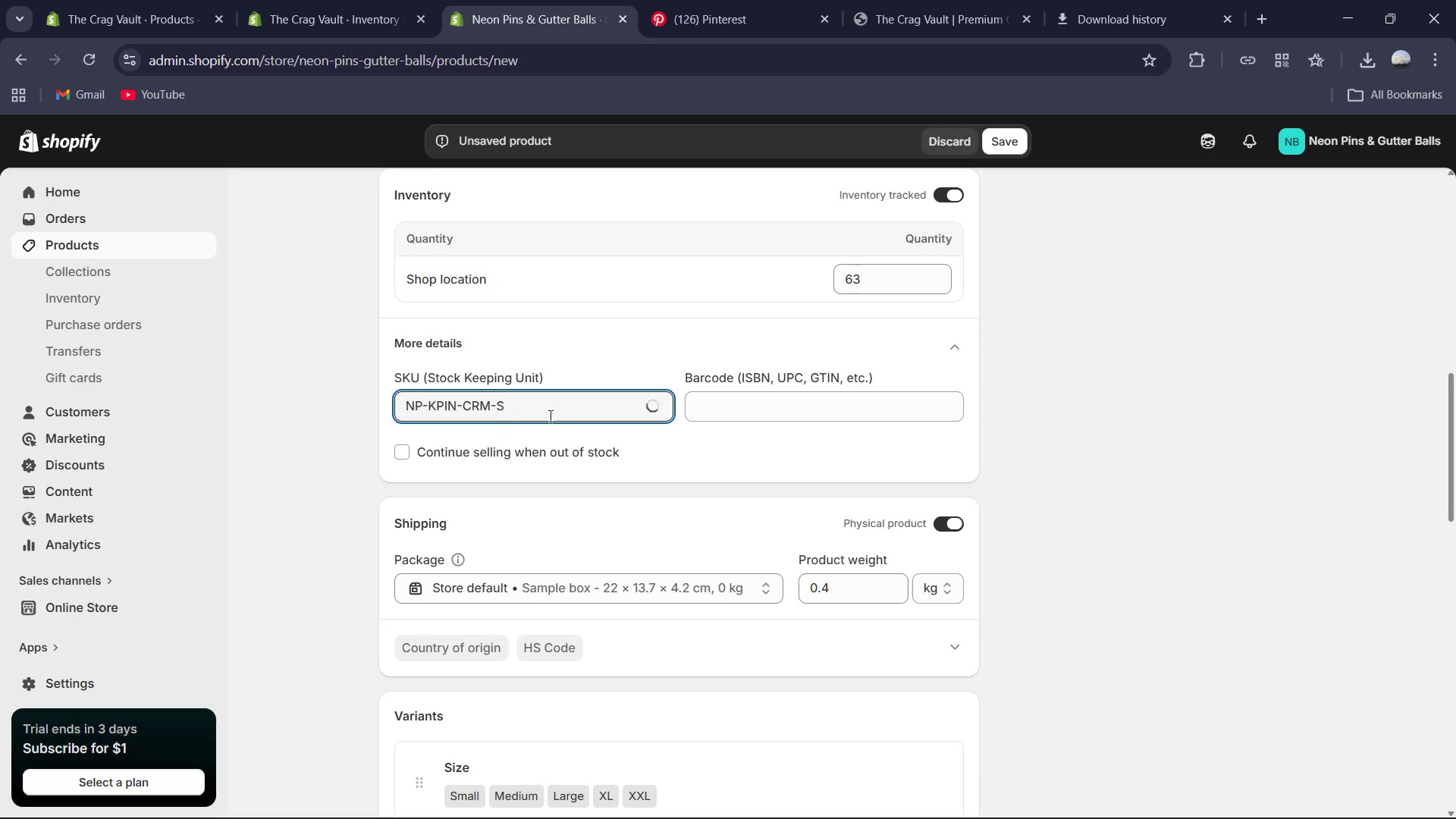 
scroll: coordinate [711, 662], scroll_direction: down, amount: 4.0
 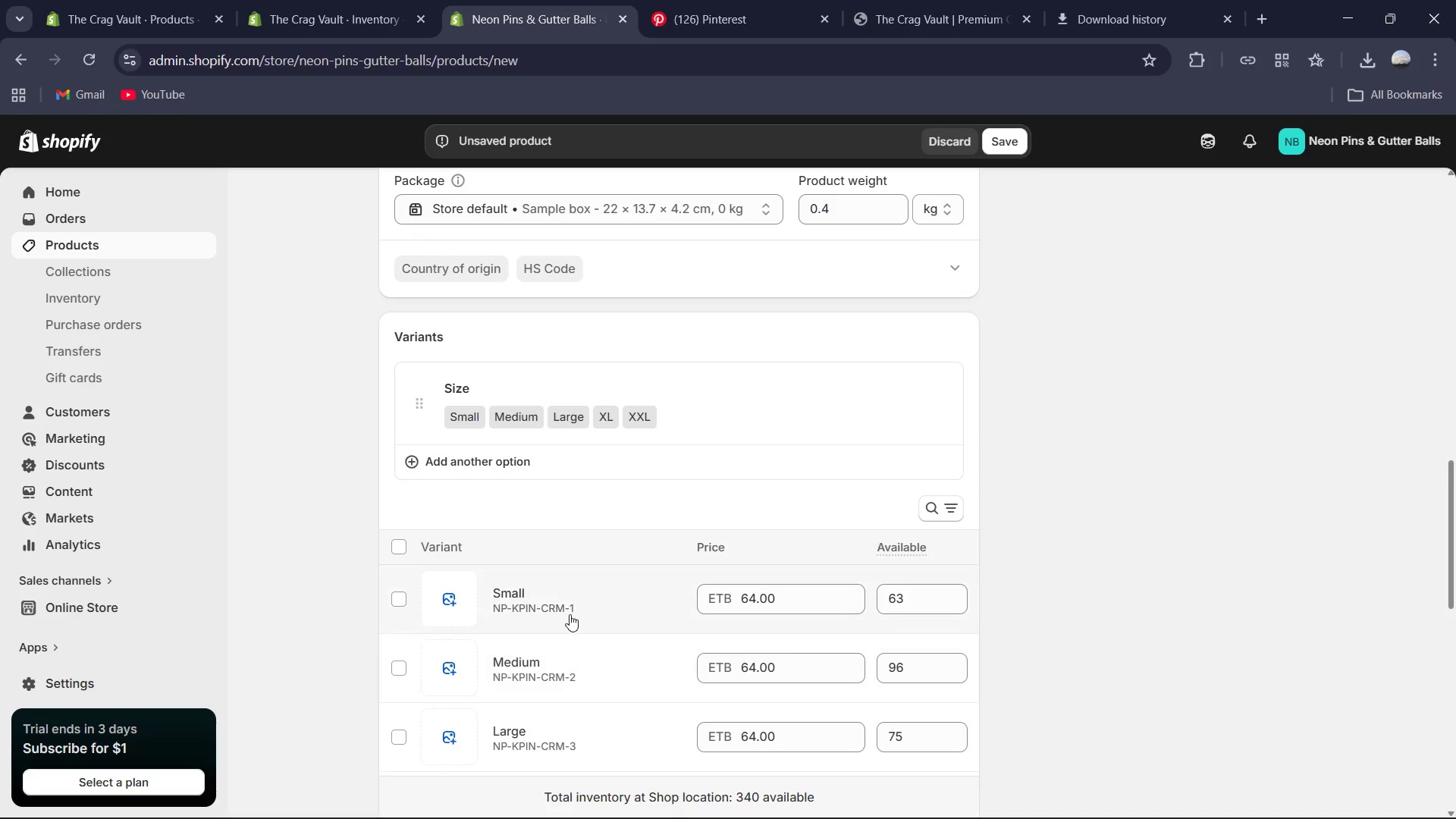 
left_click([566, 613])
 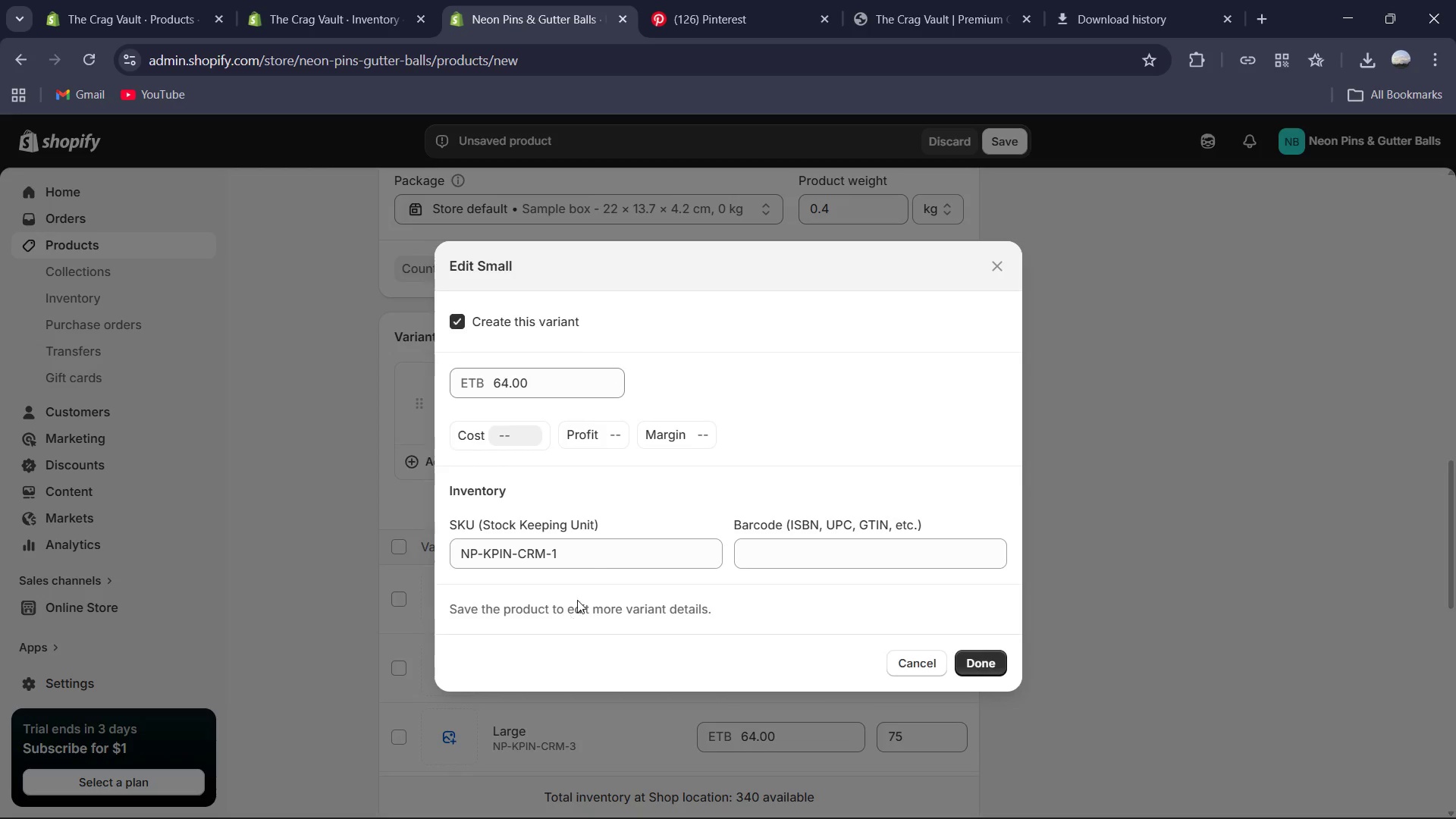 
left_click([585, 555])
 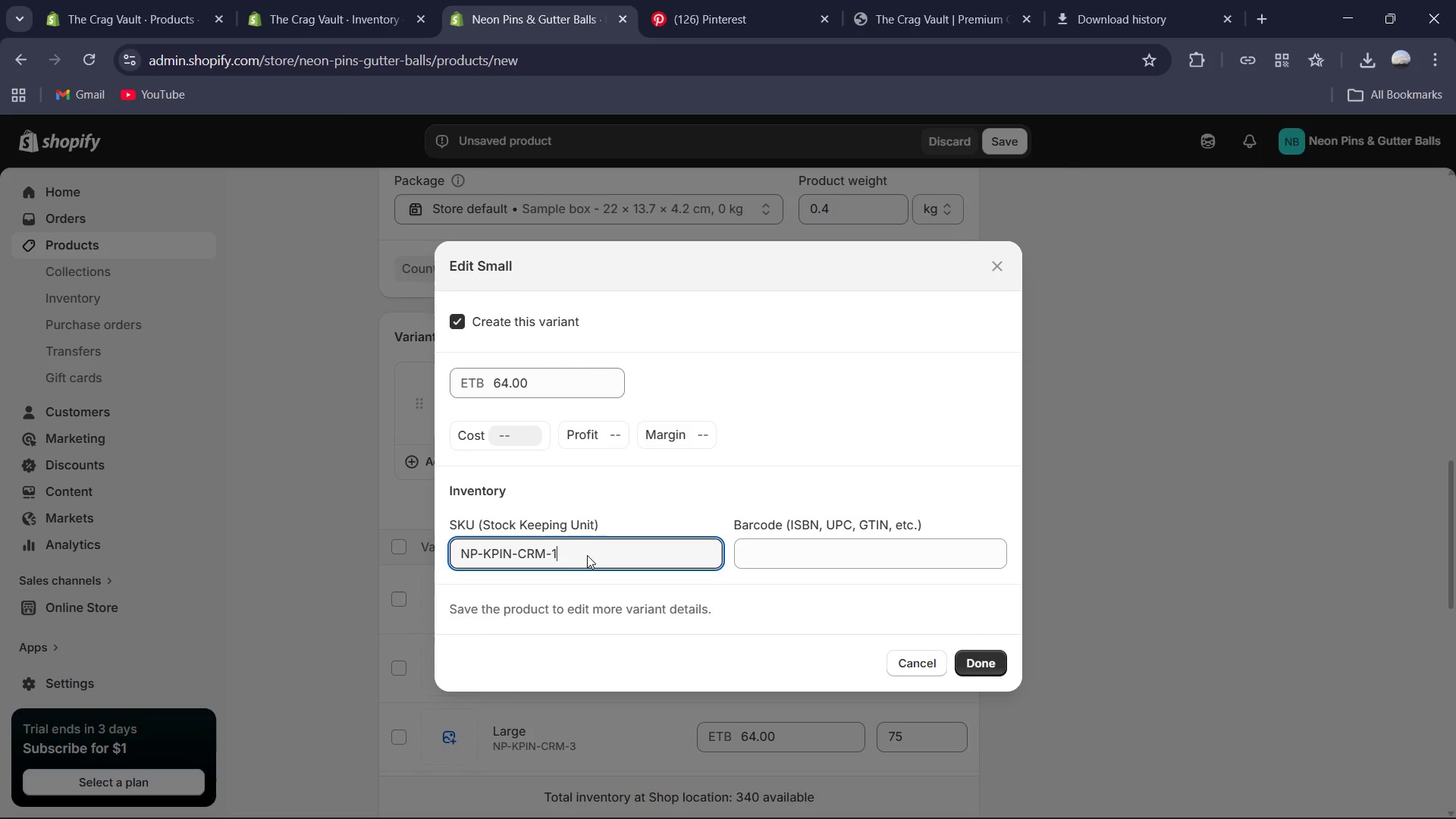 
key(Backspace)
 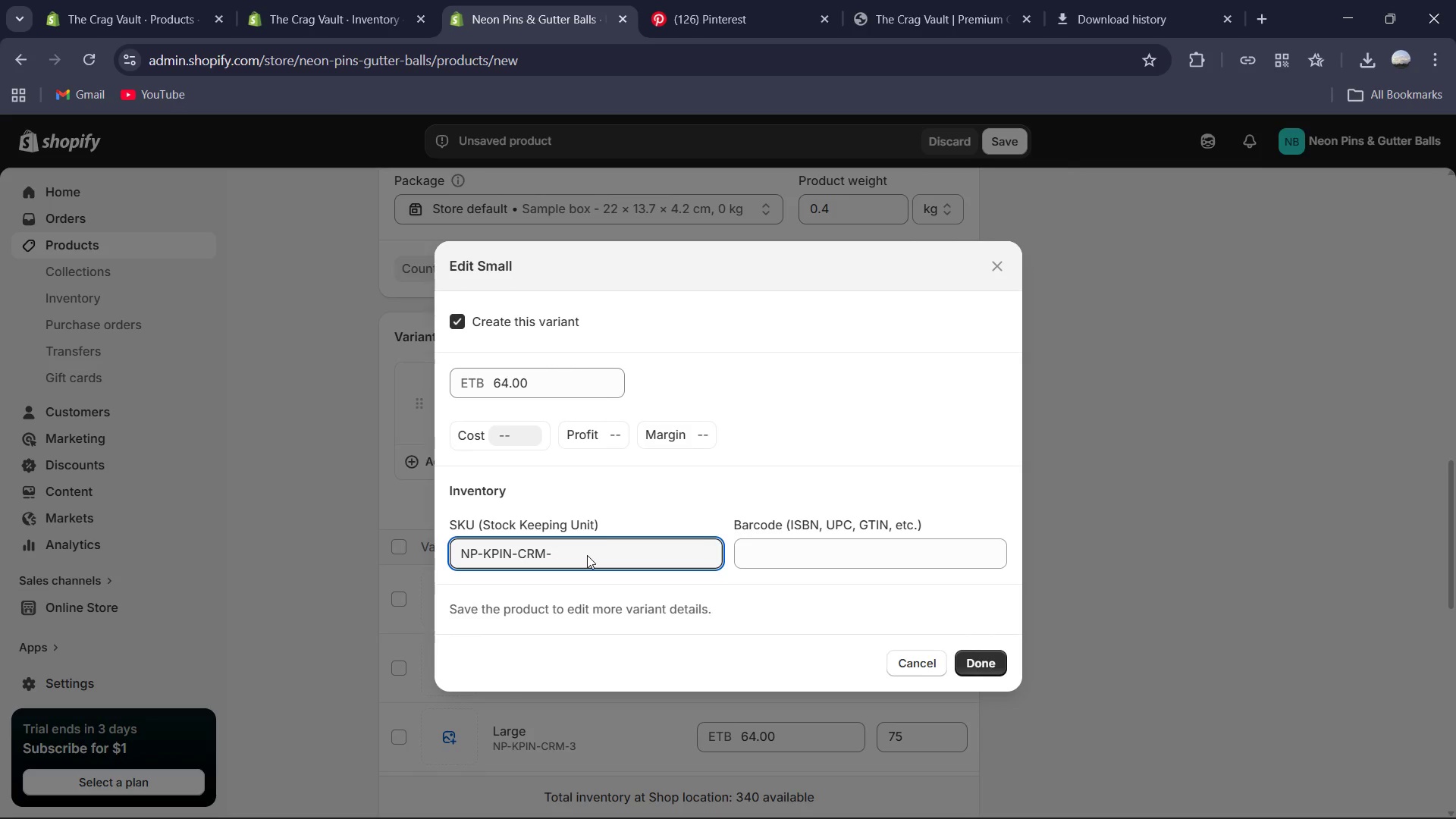 
key(Shift+ShiftRight)
 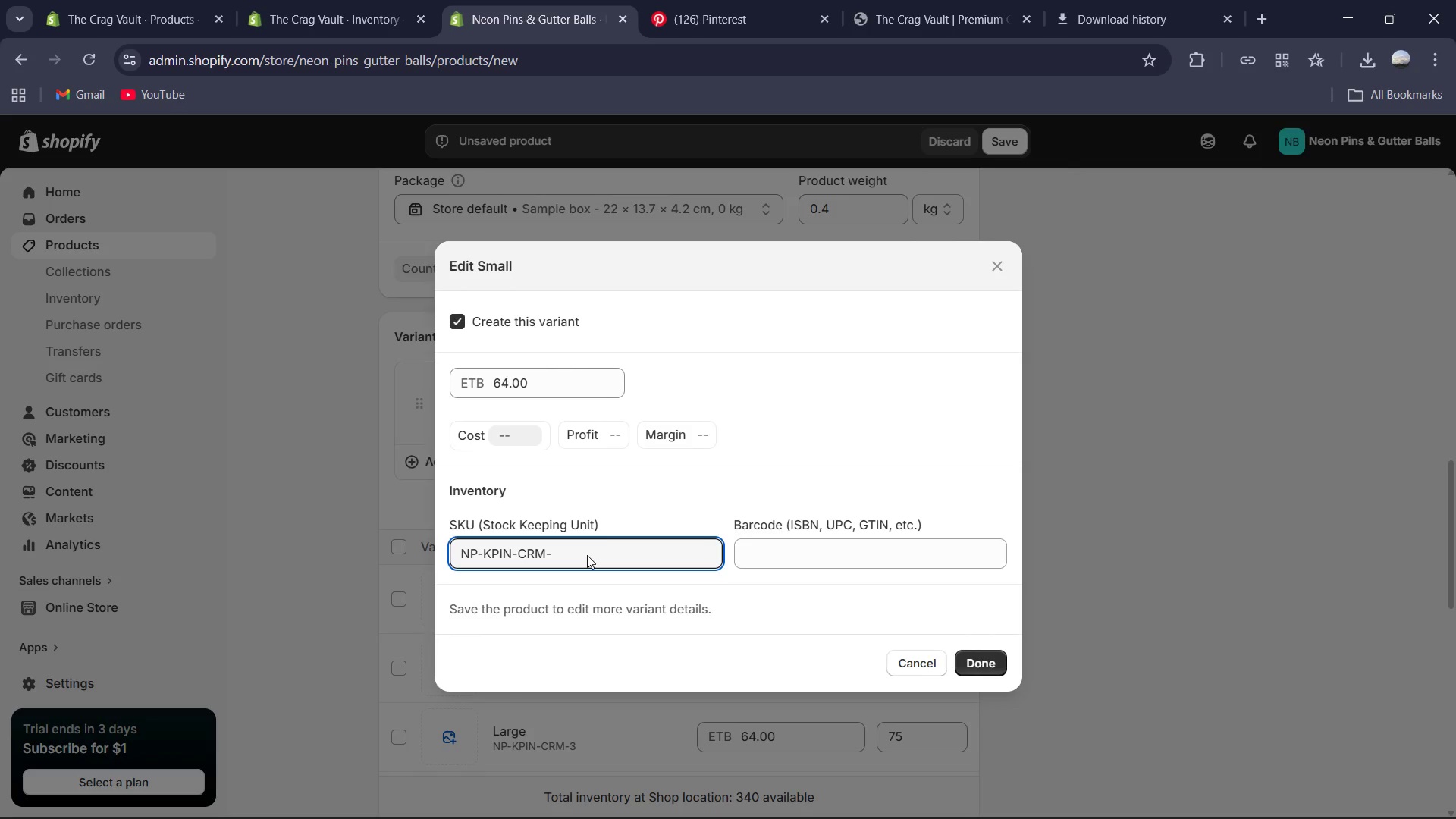 
key(Shift+S)
 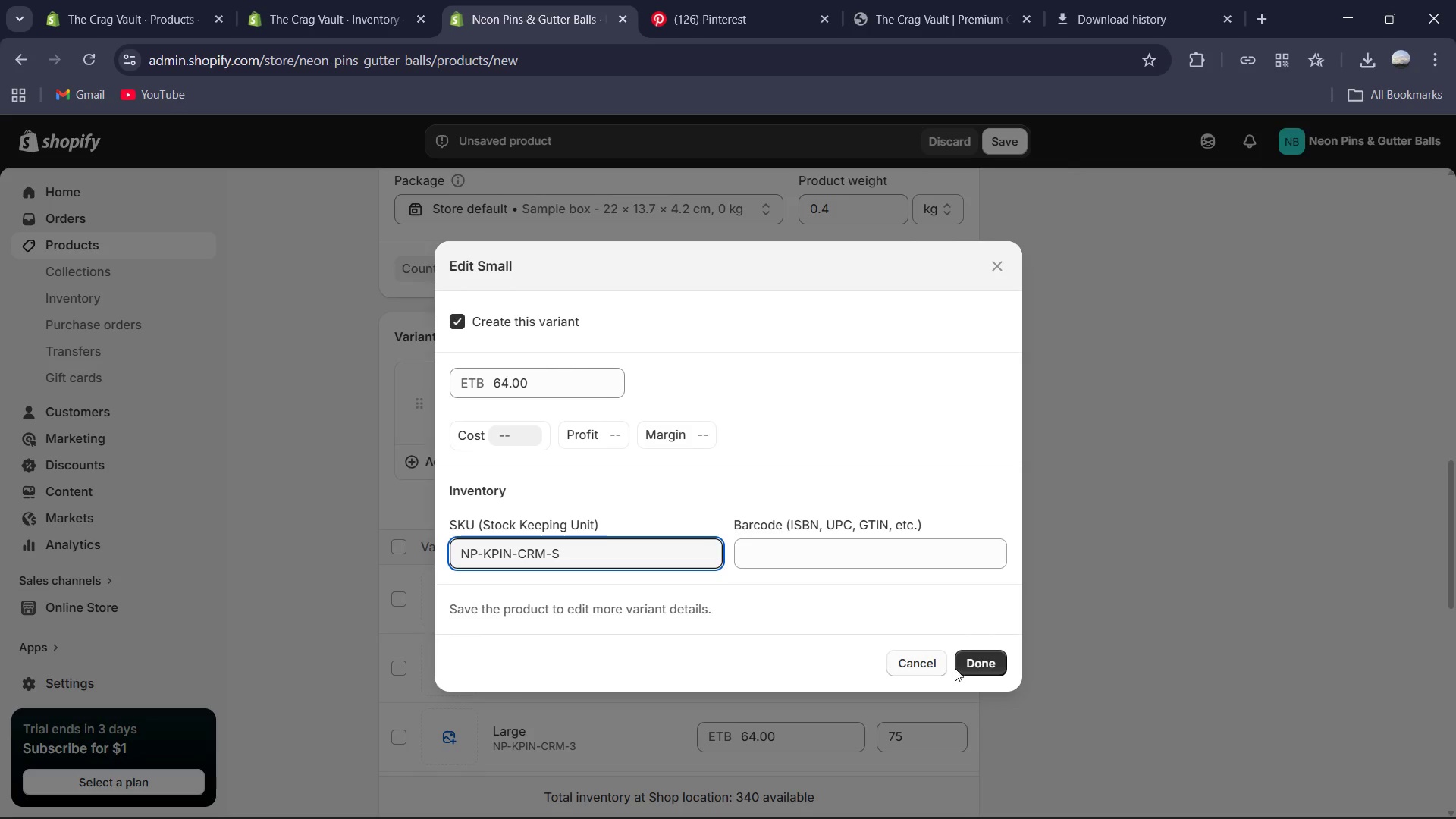 
left_click([988, 668])
 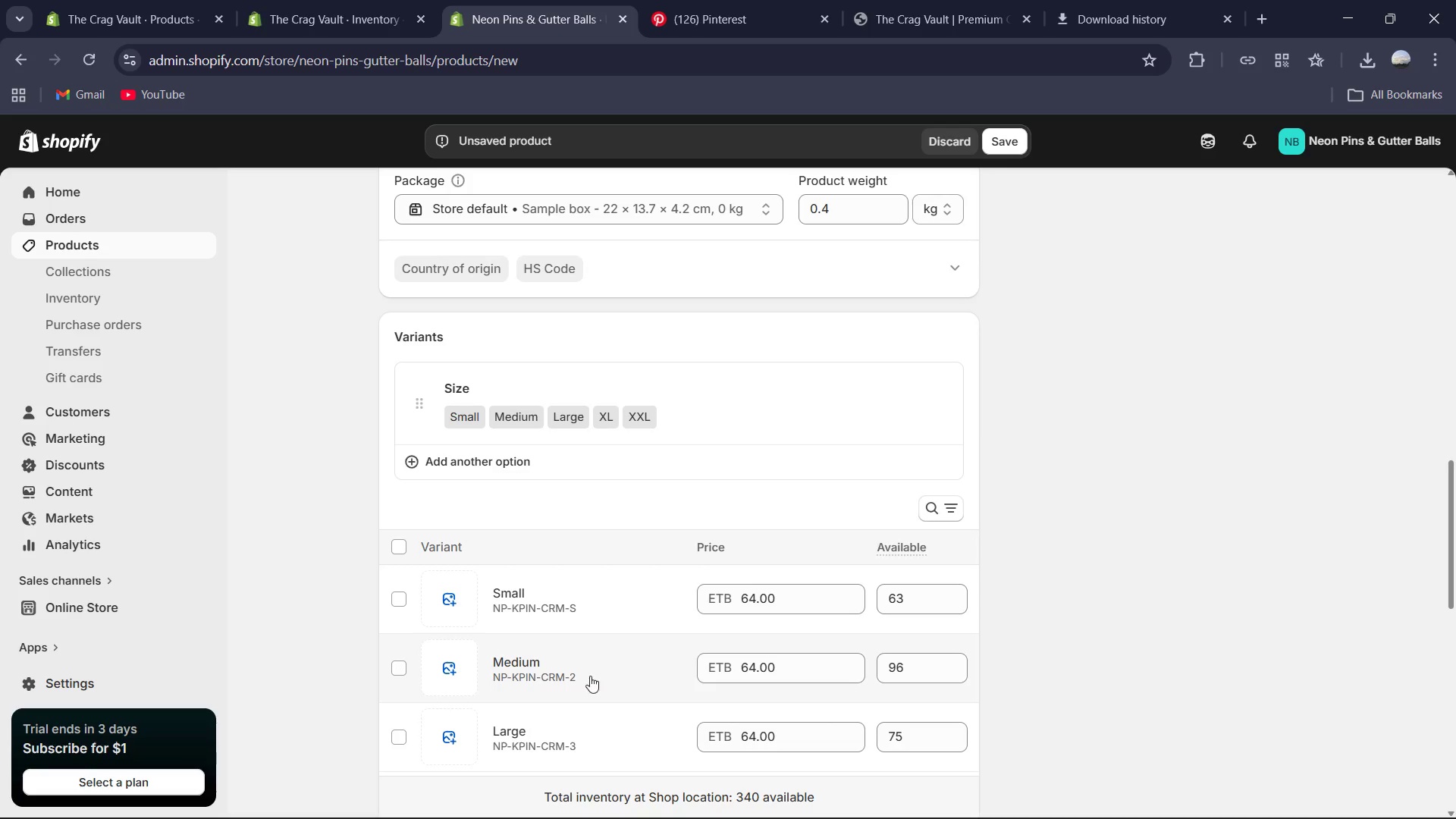 
left_click([522, 676])
 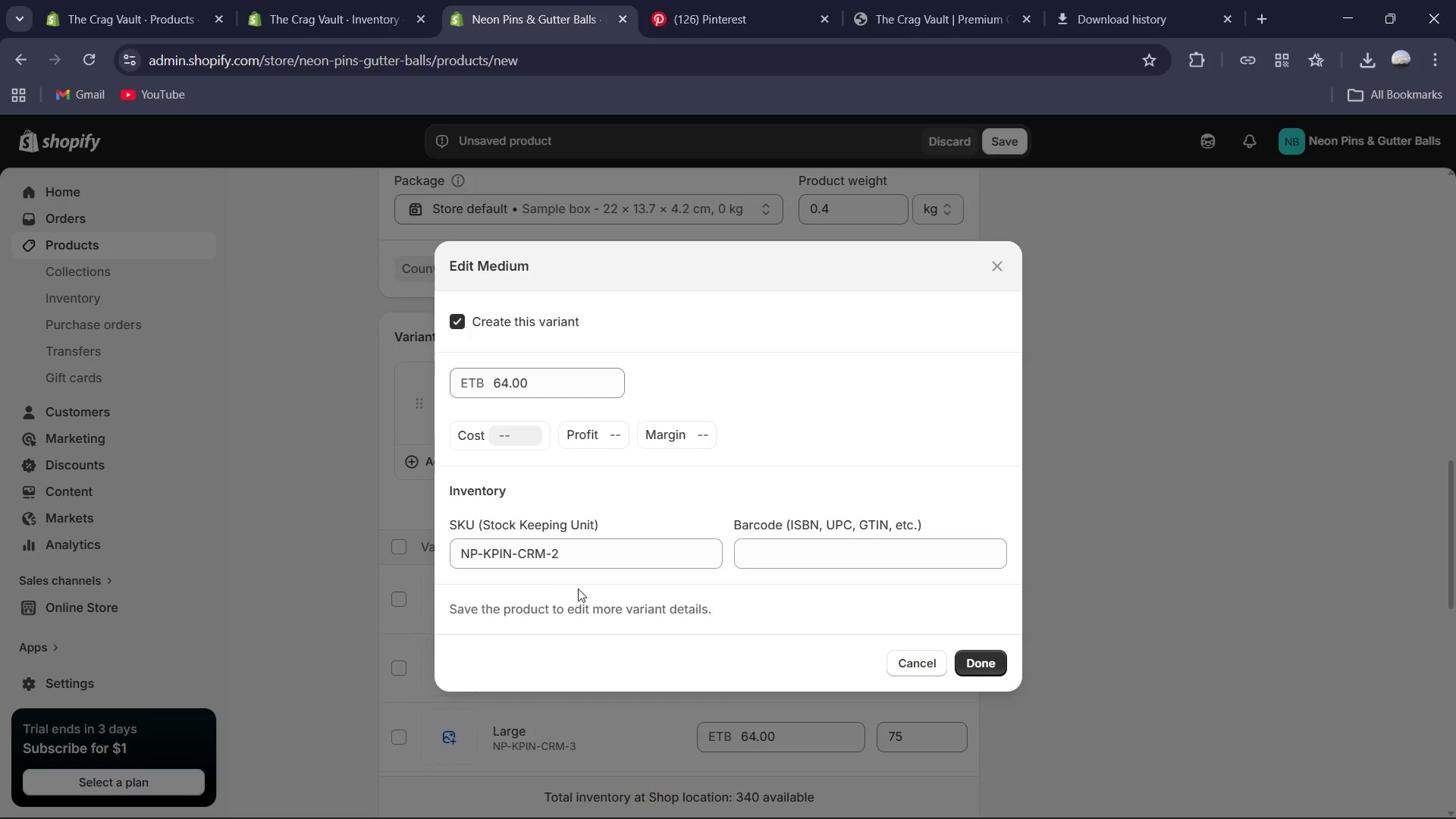 
left_click([588, 557])
 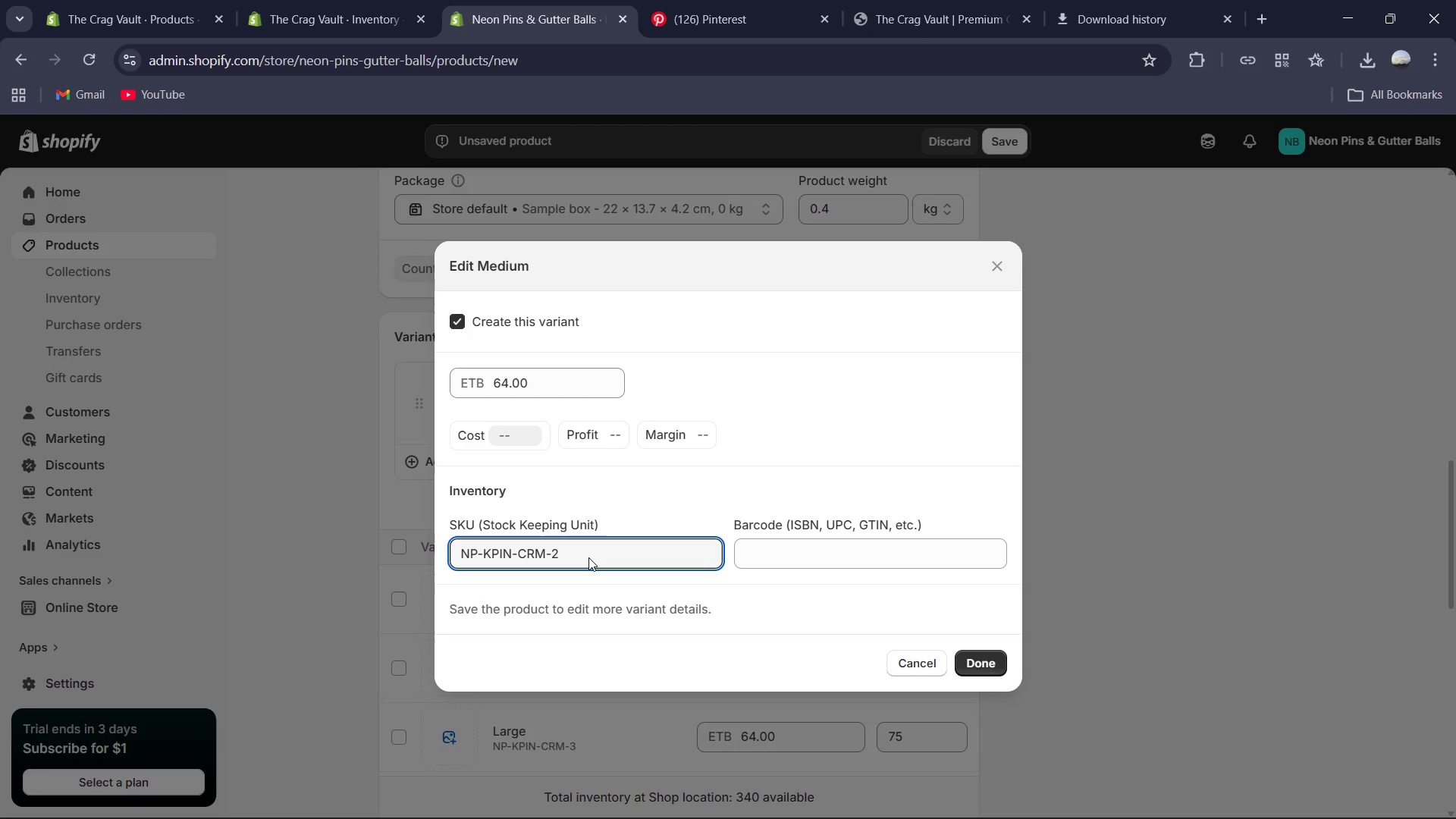 
key(Backspace)
 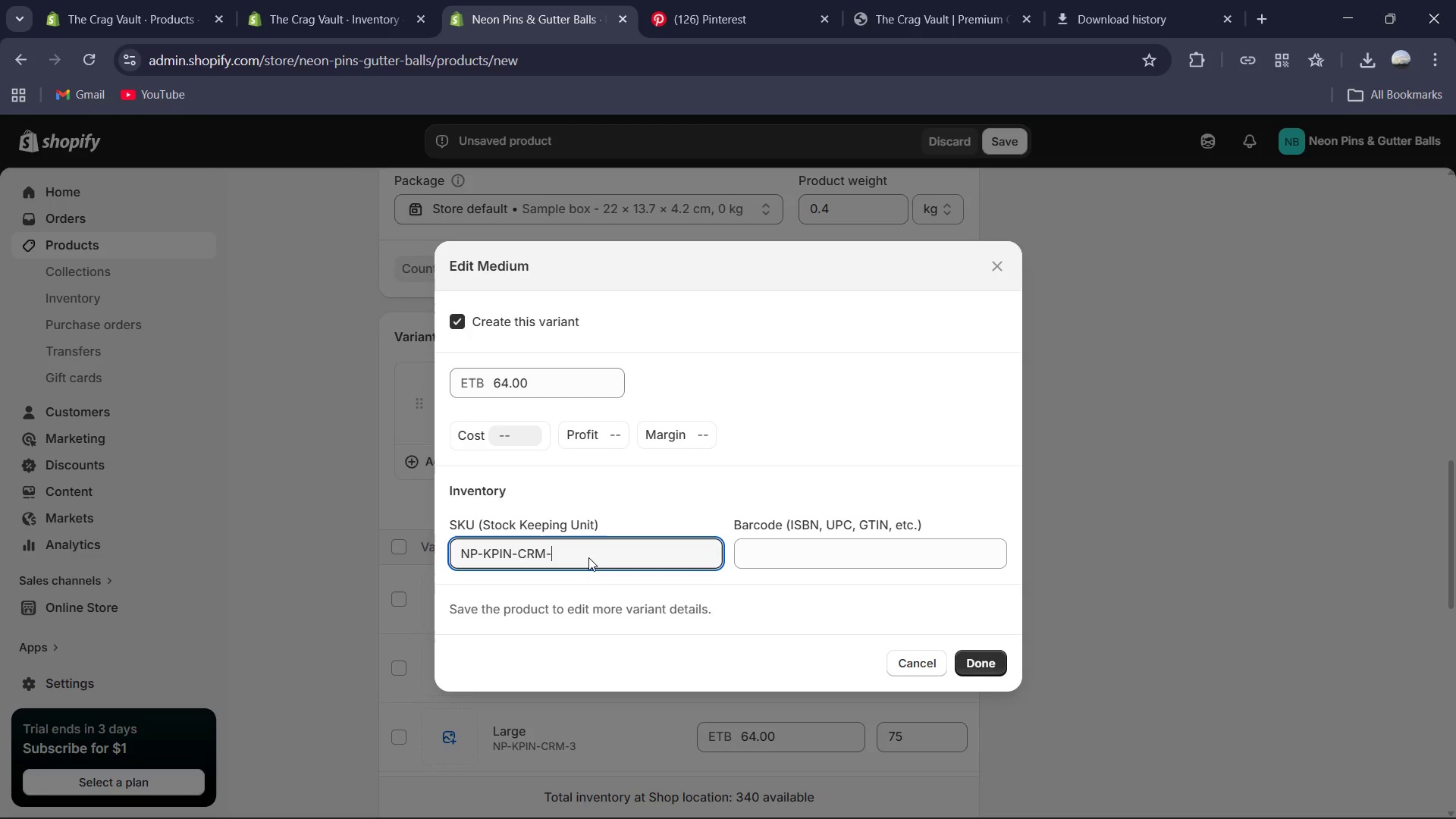 
key(Shift+M)
 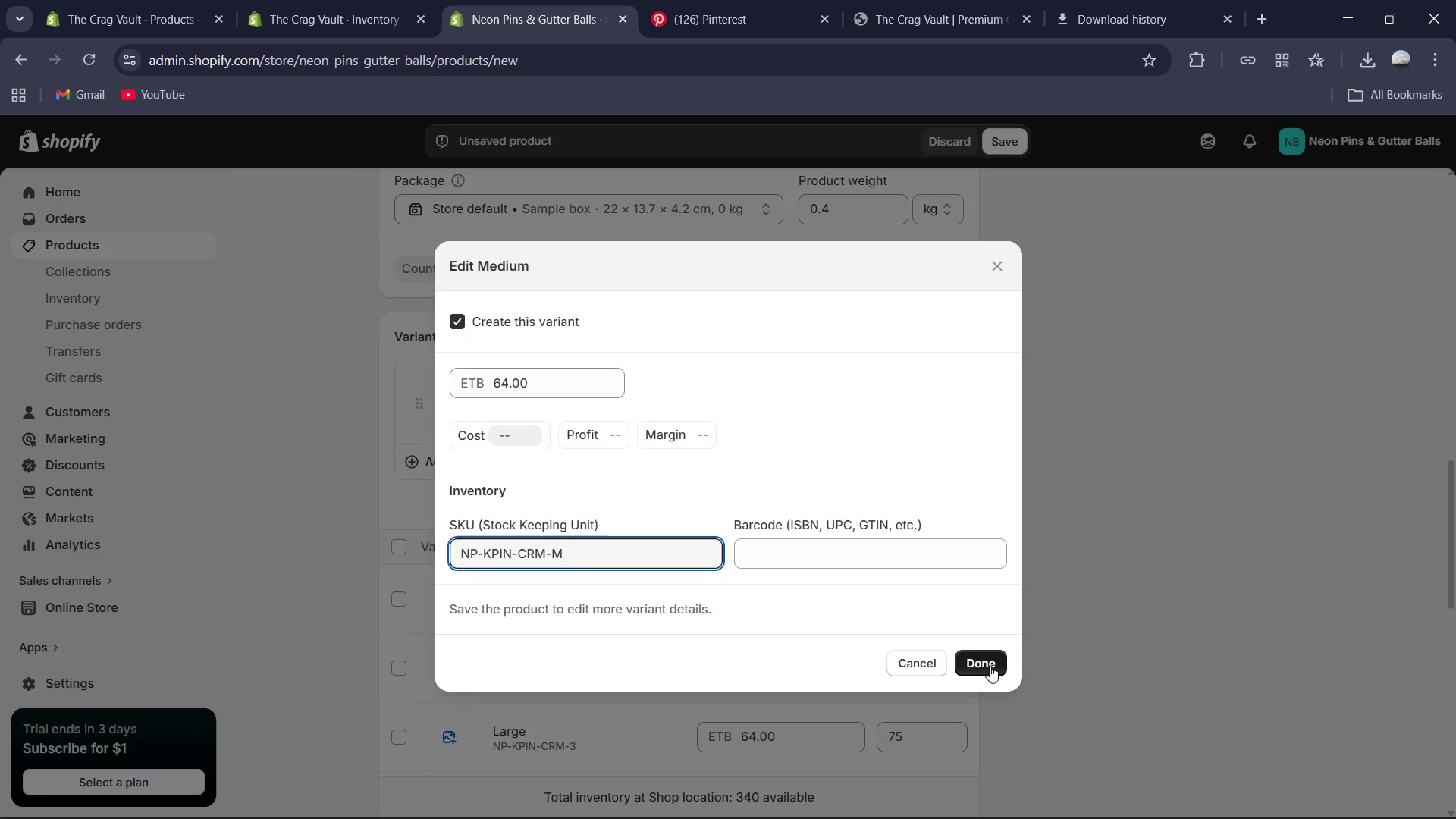 
scroll: coordinate [667, 704], scroll_direction: down, amount: 1.0
 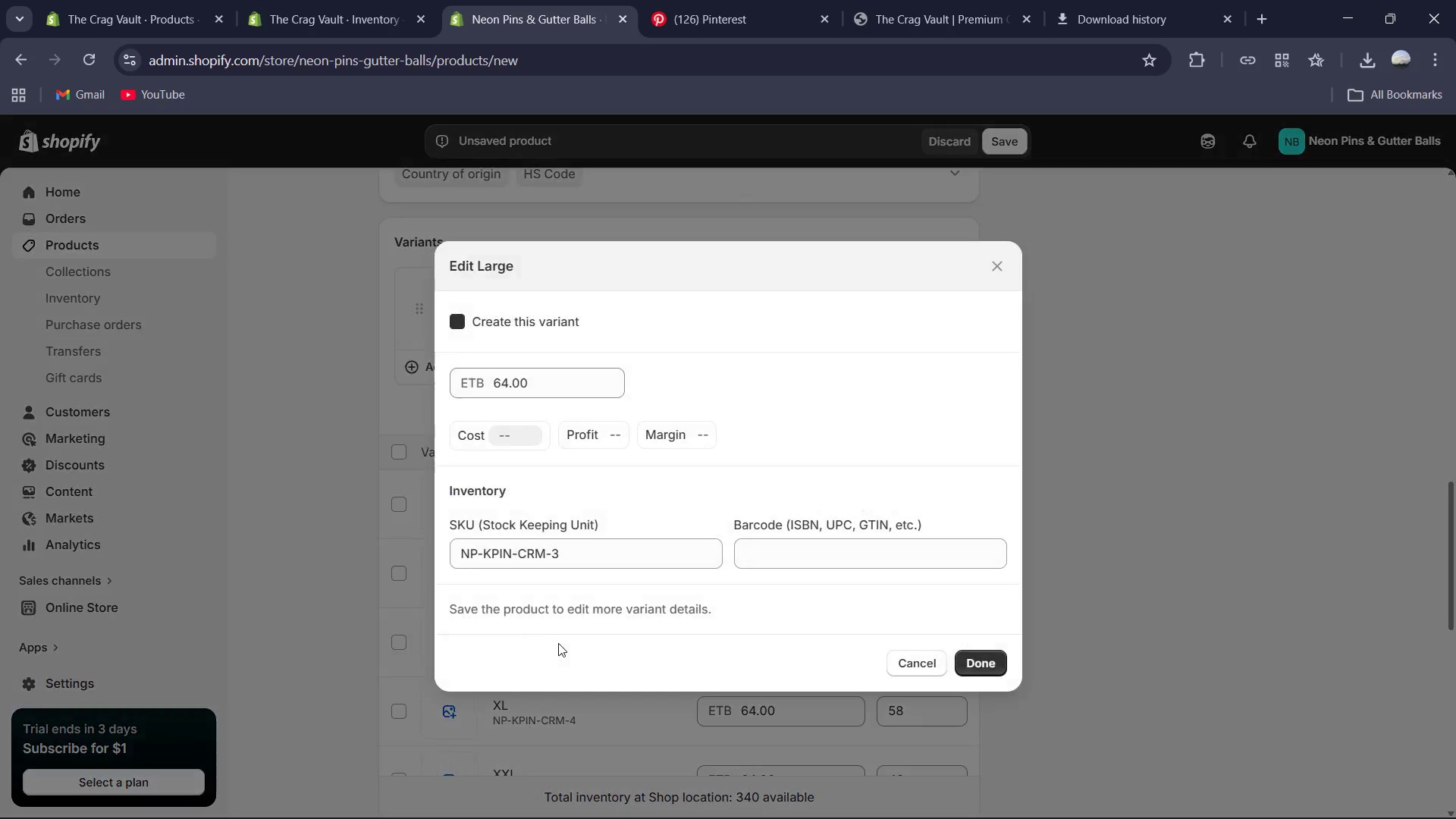 
left_click([601, 556])
 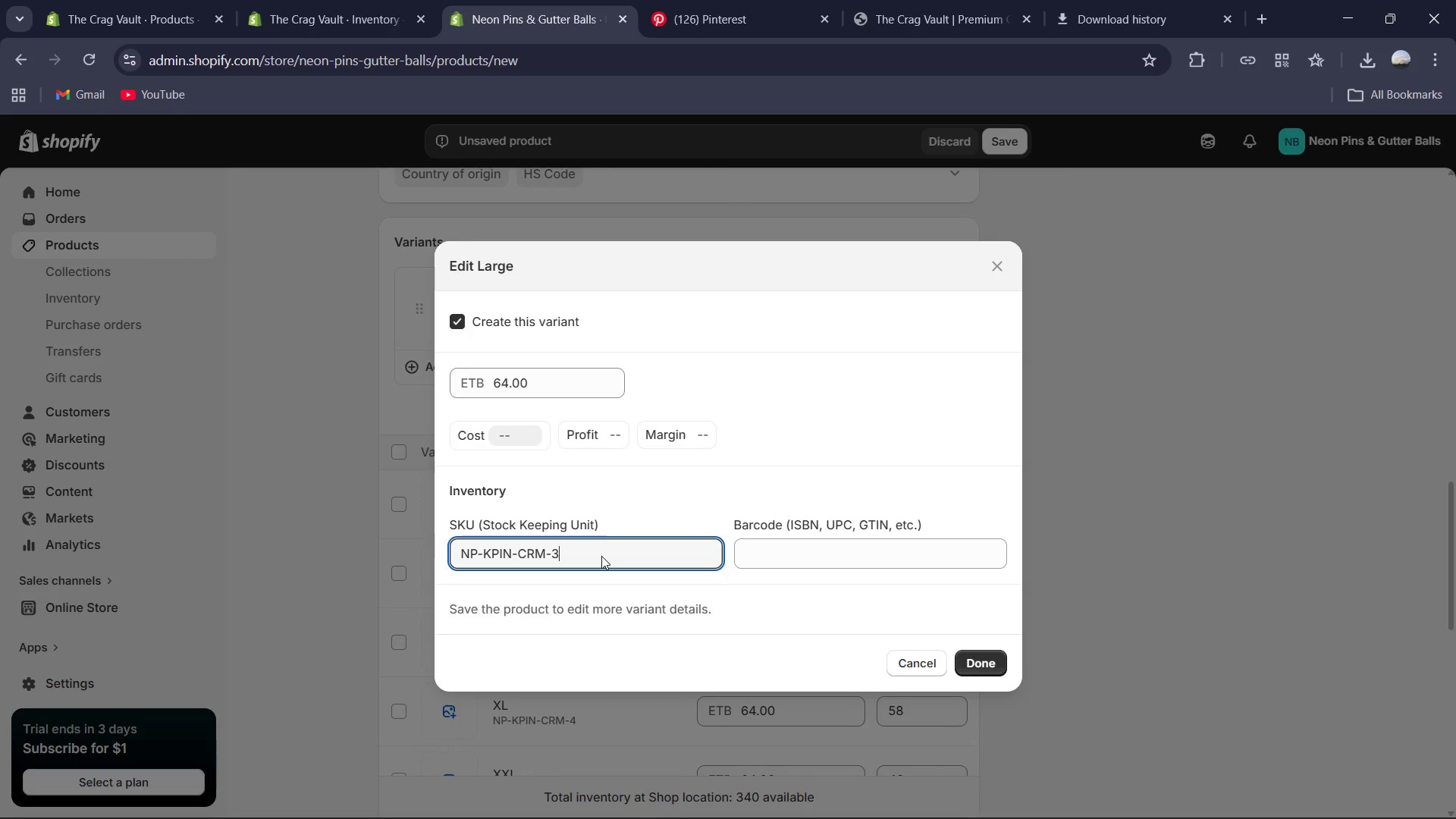 
key(Backspace)
 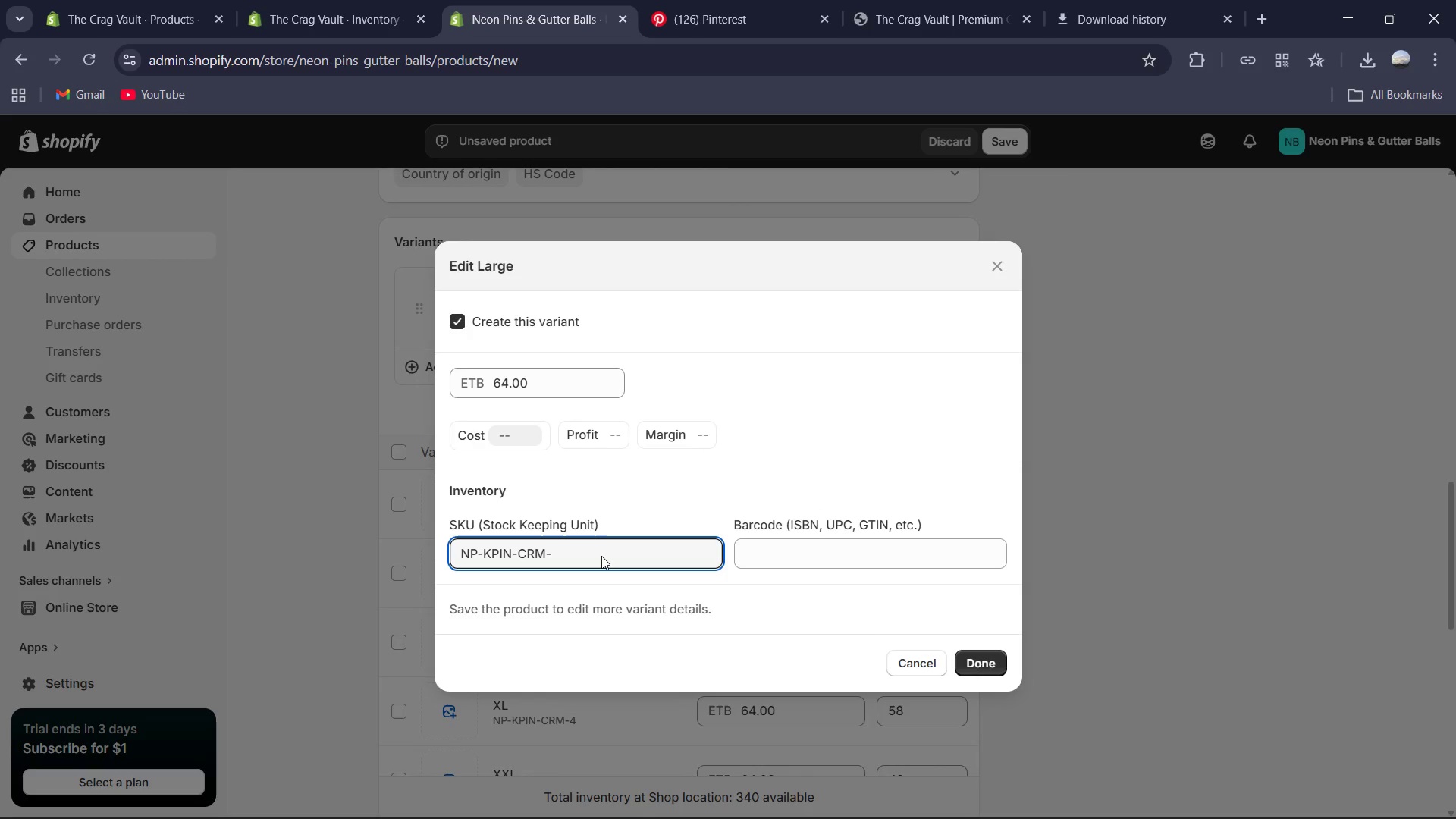 
key(Shift+L)
 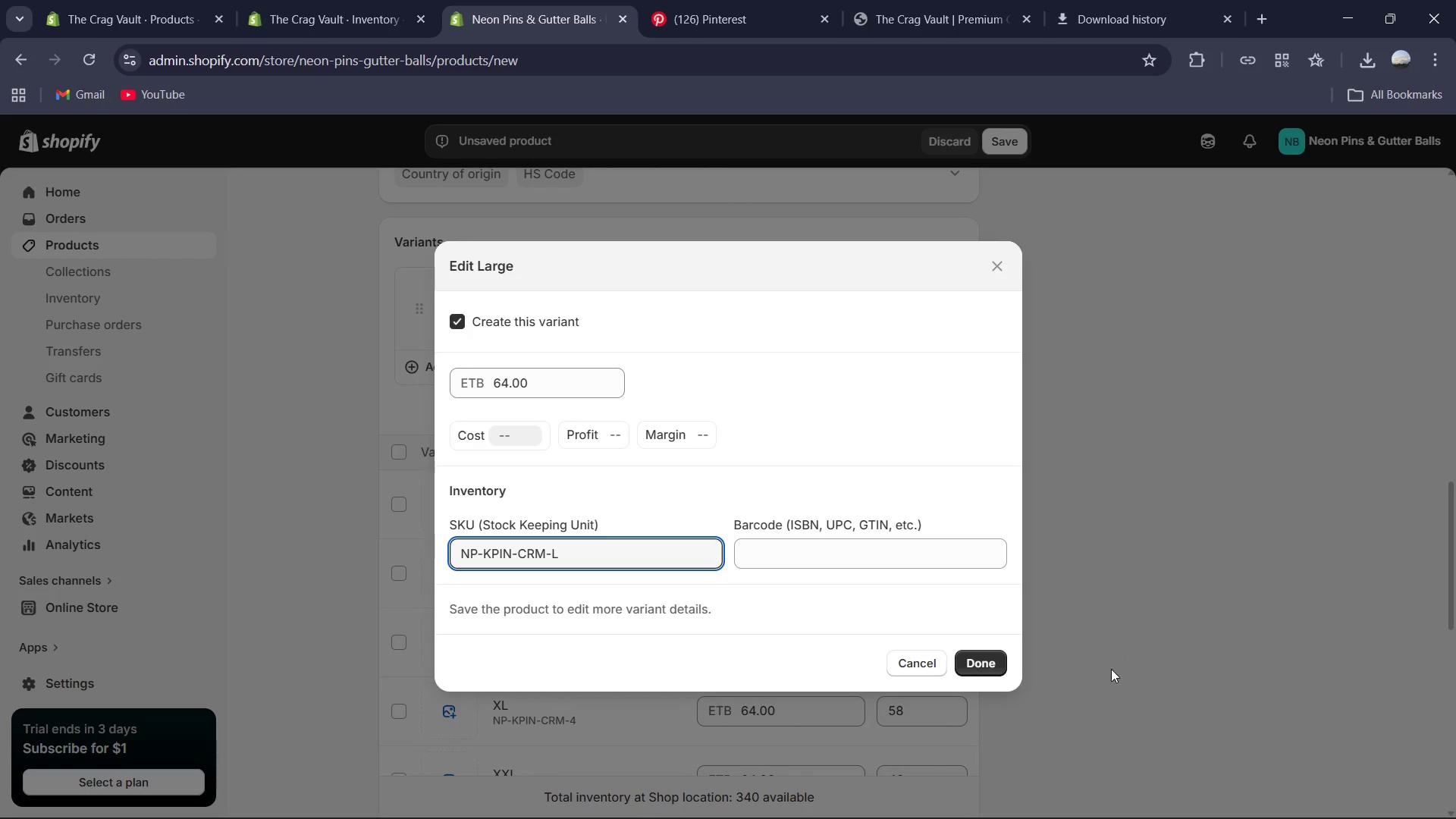 
left_click_drag(start_coordinate=[989, 656], to_coordinate=[985, 658])
 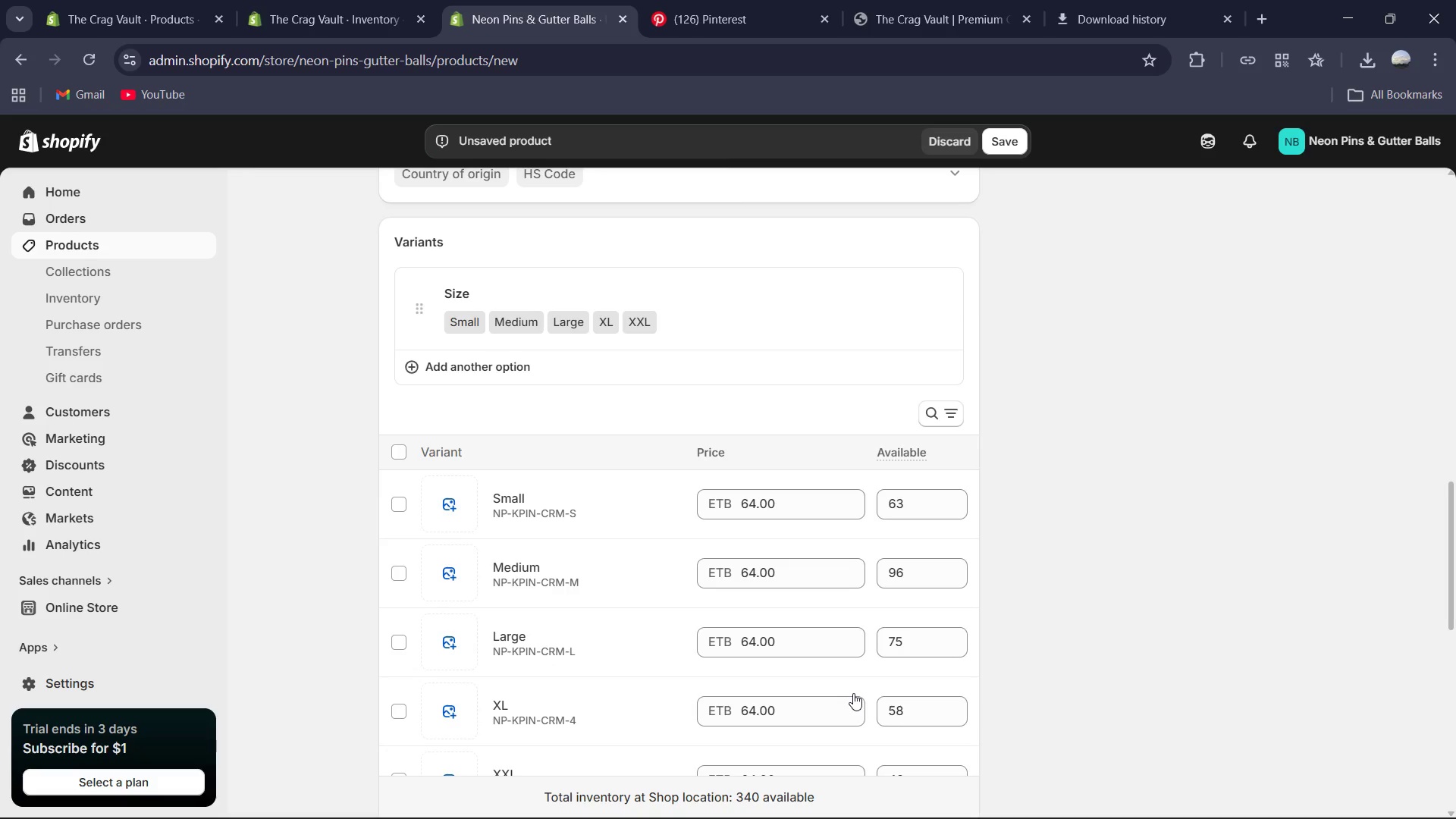 
scroll: coordinate [846, 695], scroll_direction: down, amount: 2.0
 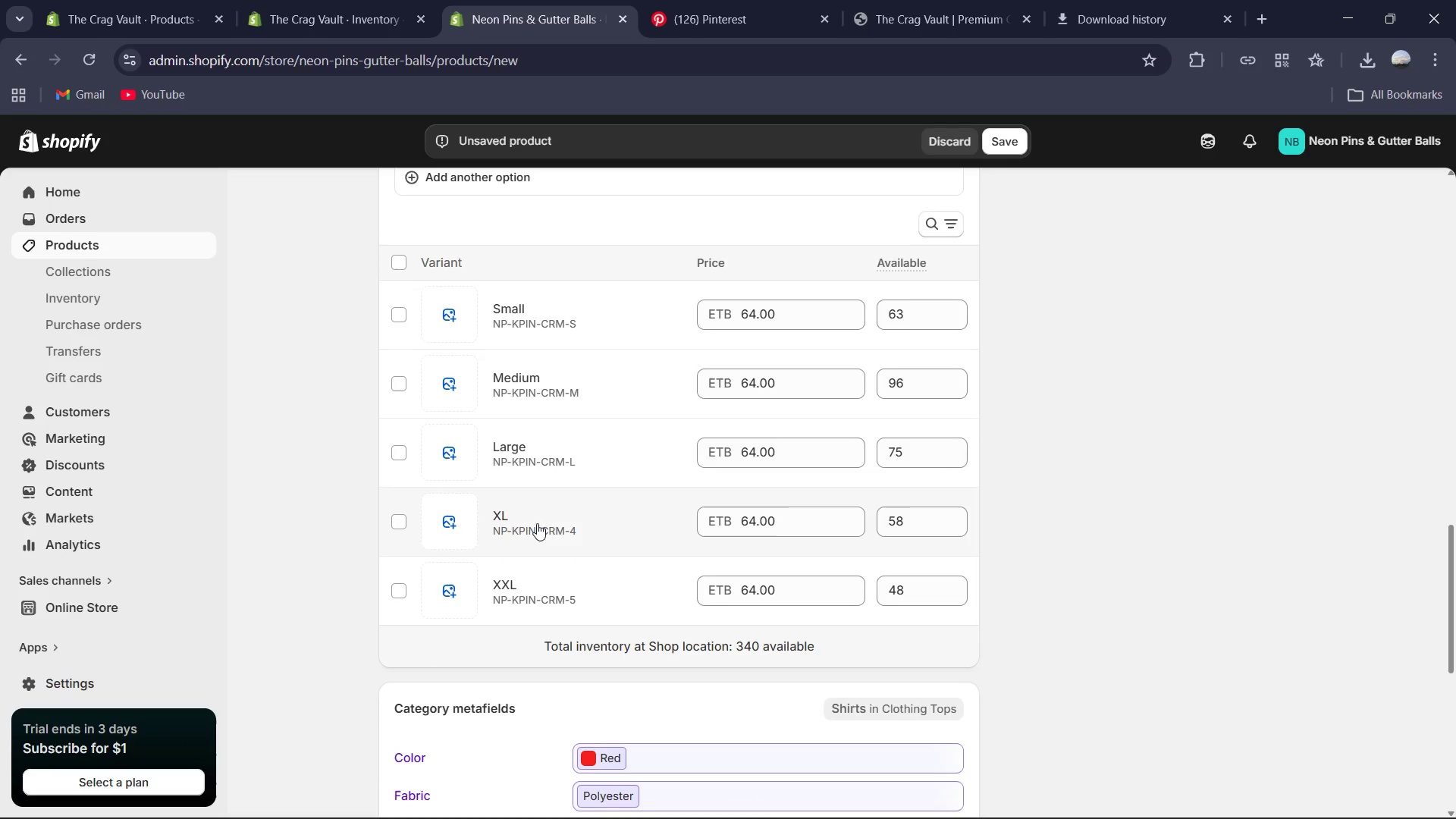 
left_click([546, 530])
 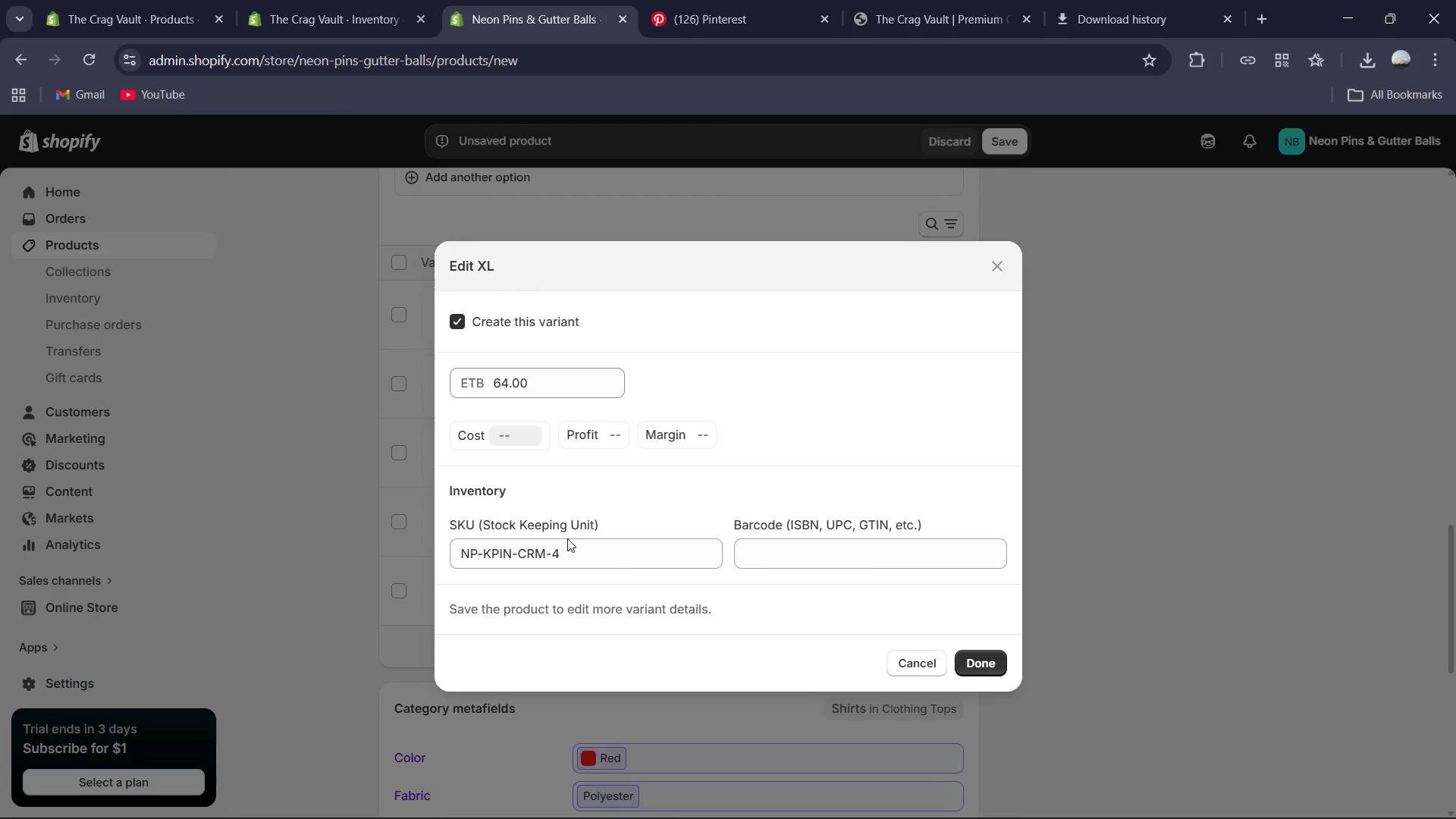 
left_click([611, 554])
 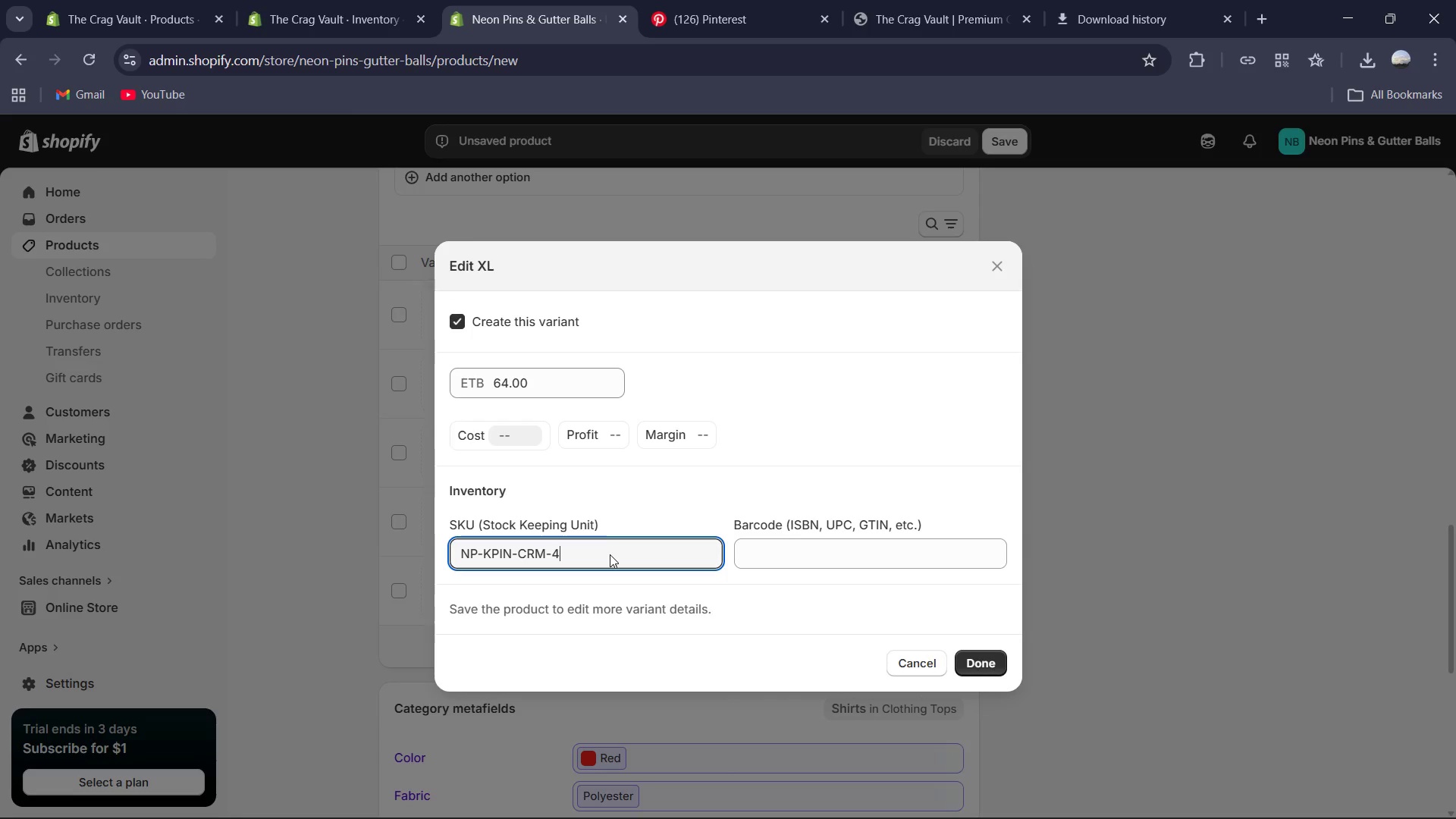 
key(Backspace)
type(XL)
 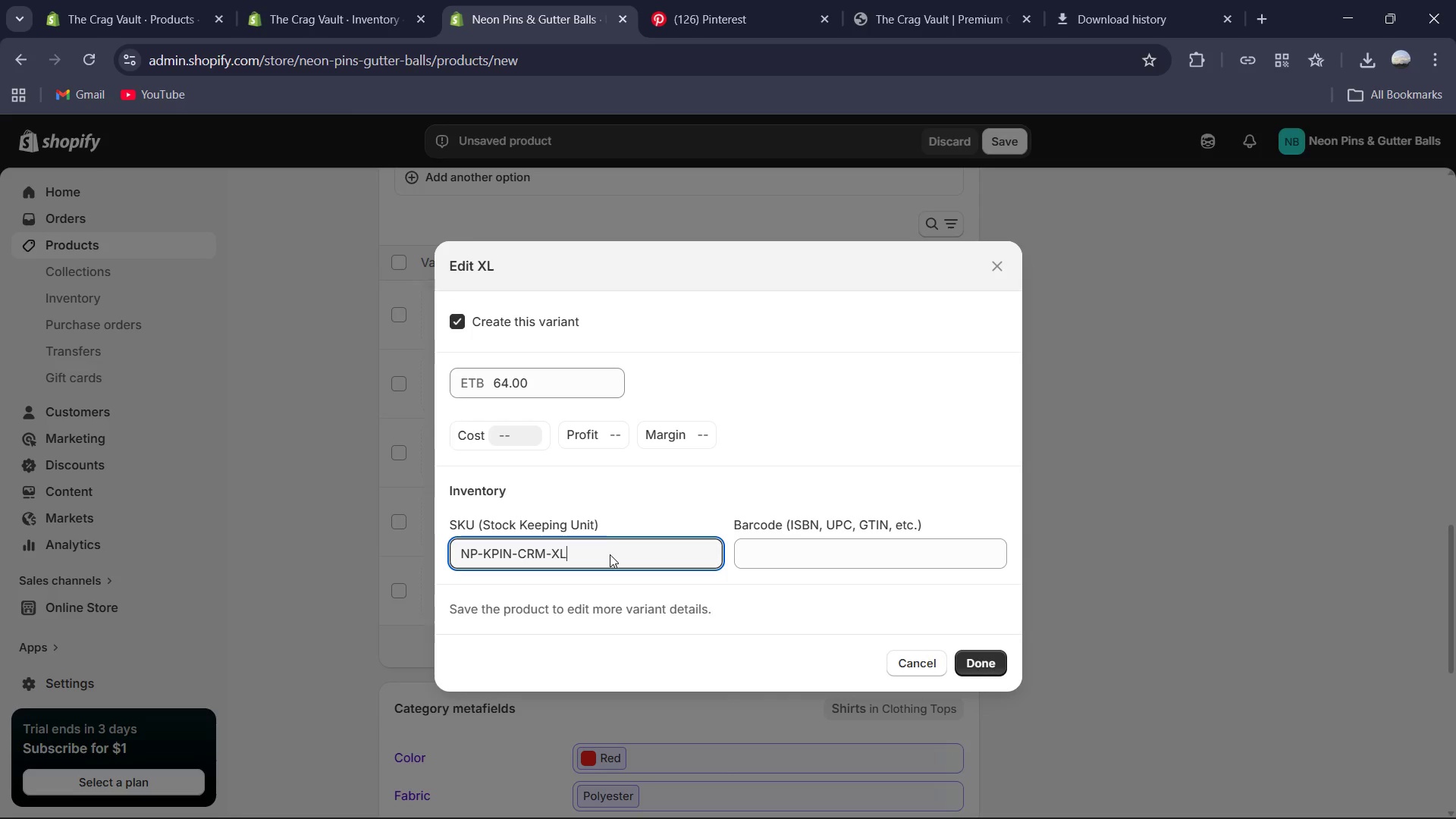 
left_click([526, 579])
 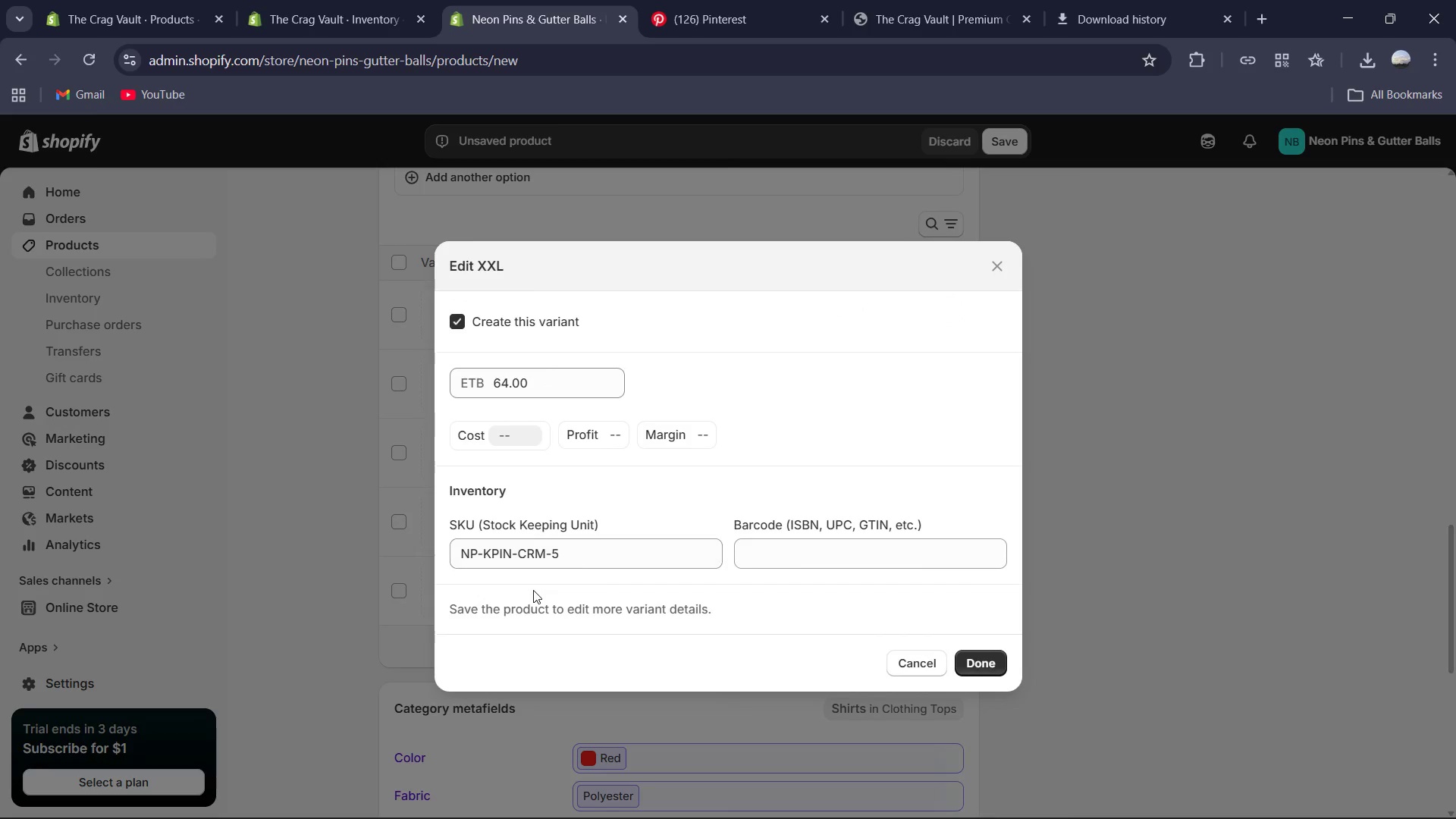 
left_click([588, 542])
 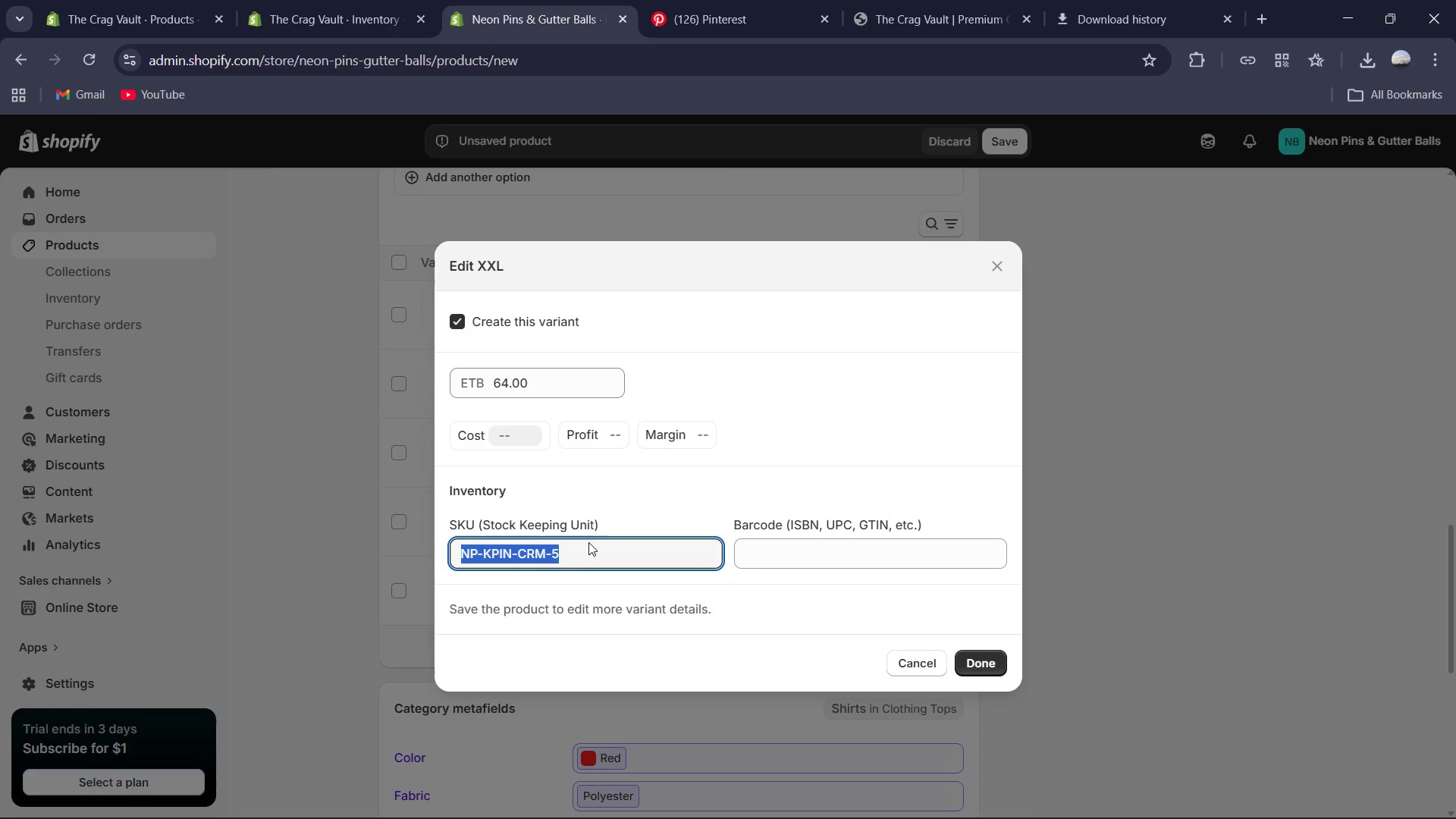 
left_click([588, 542])
 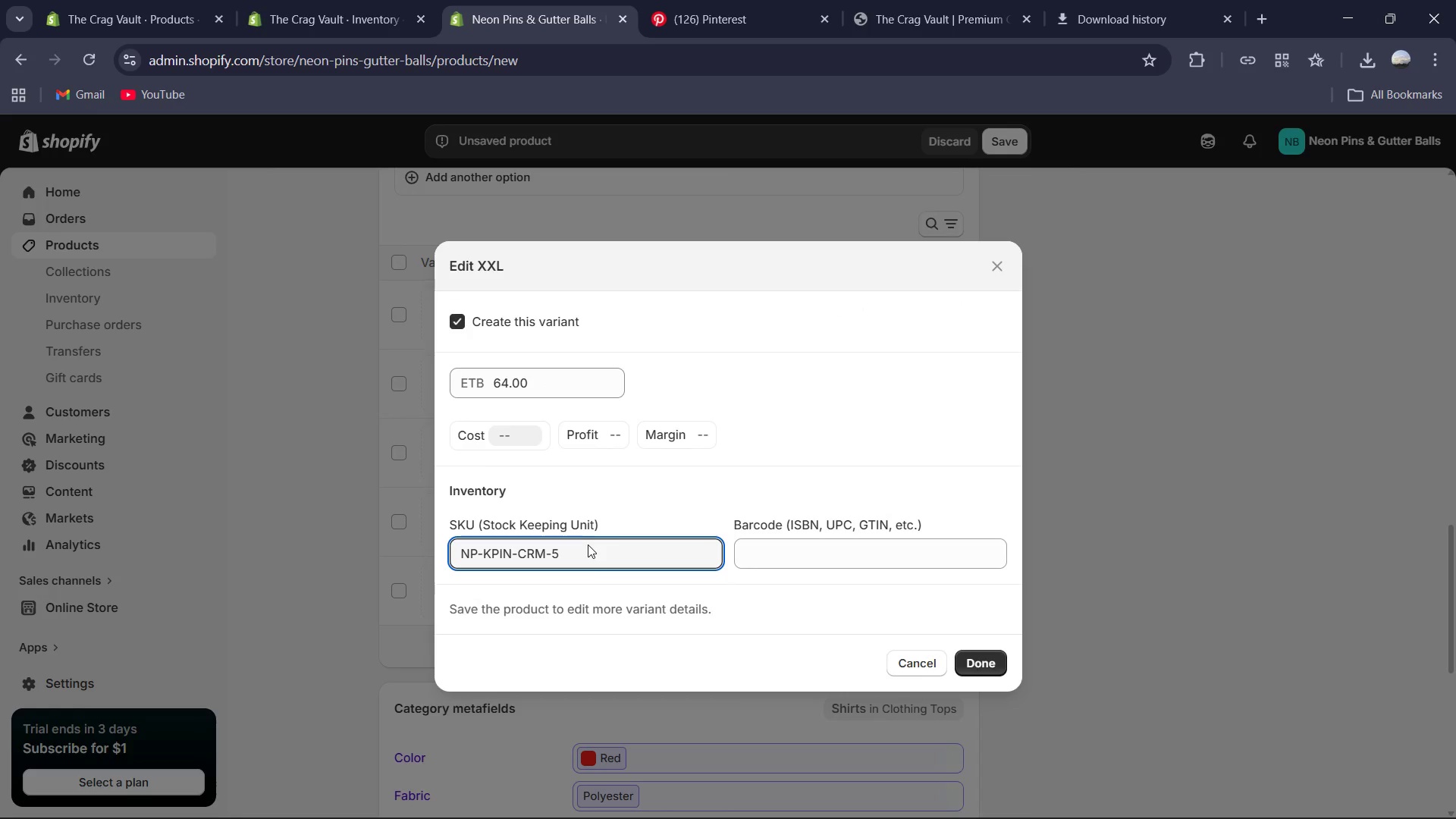 
left_click([588, 557])
 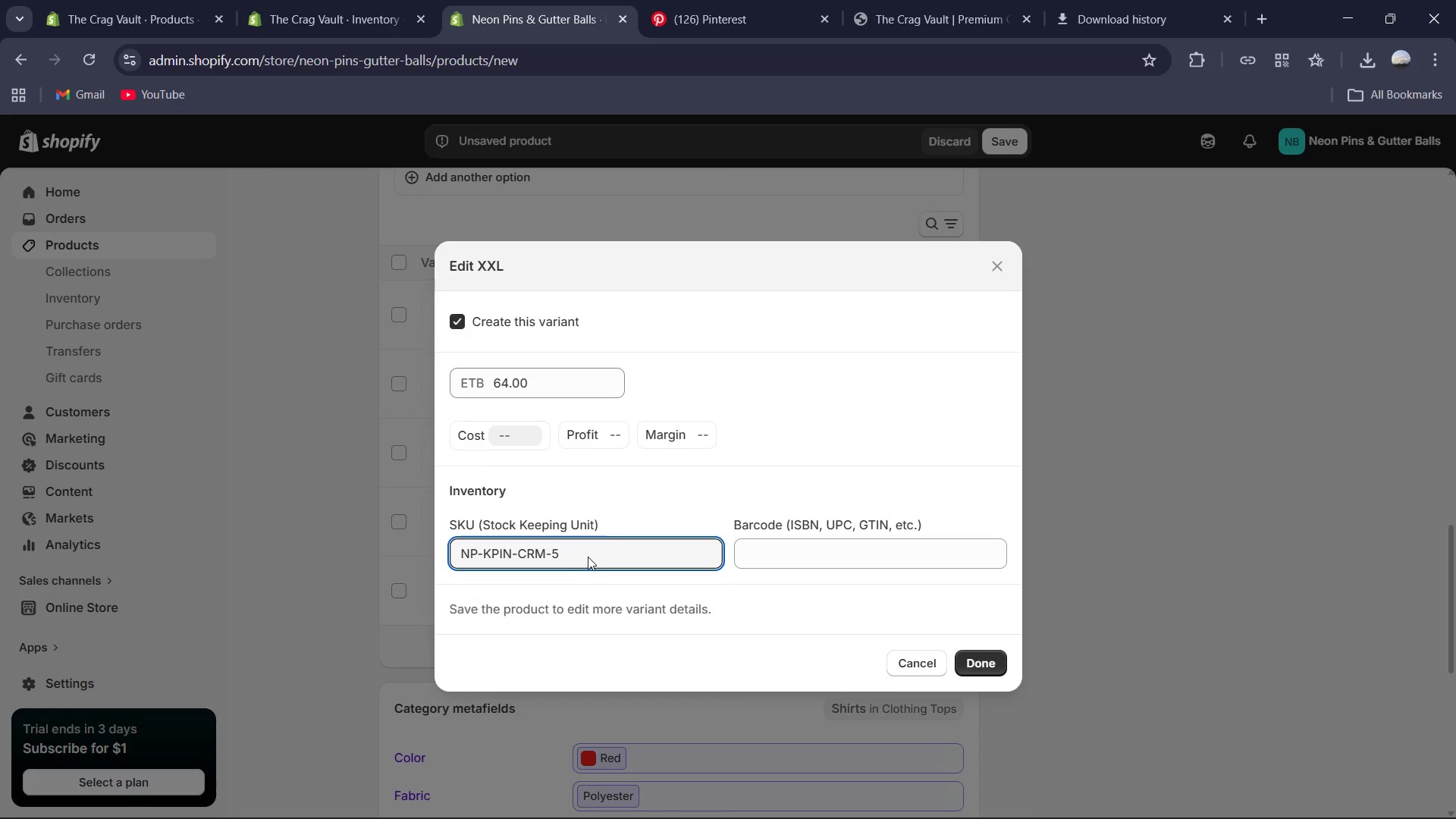 
key(Backspace)
type(XXL)
 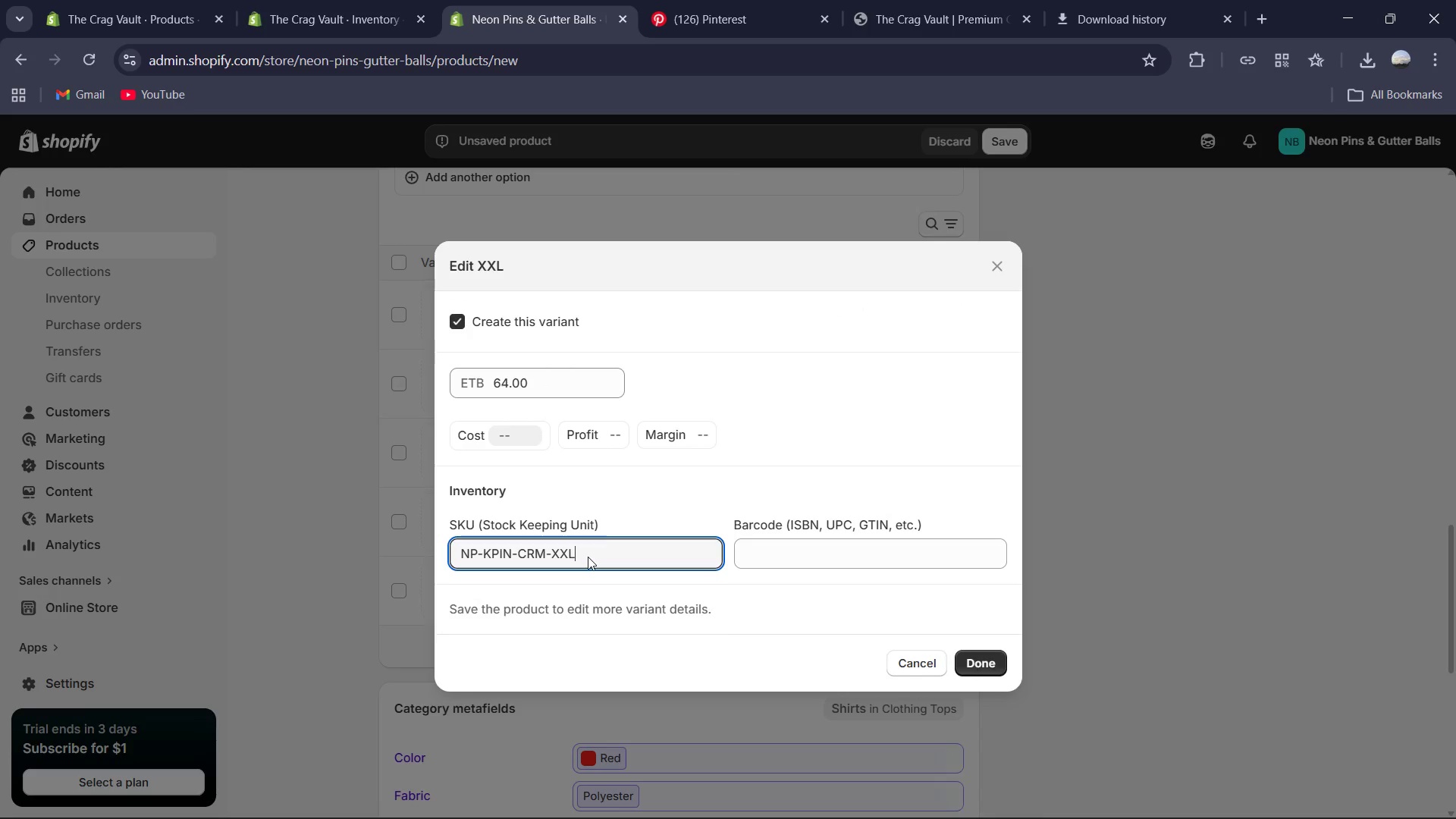 
left_click([973, 663])
 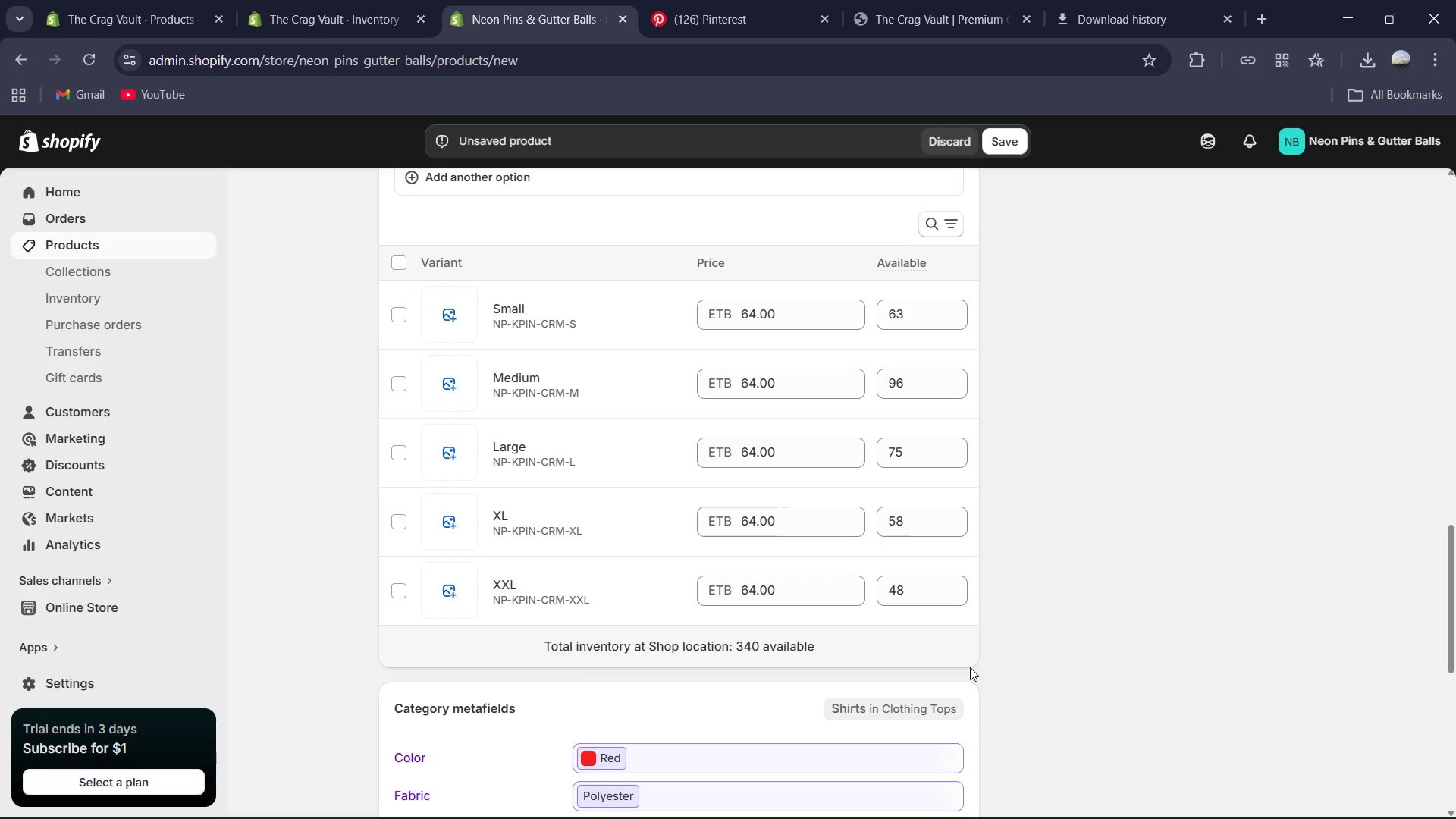 
scroll: coordinate [970, 667], scroll_direction: down, amount: 3.0
 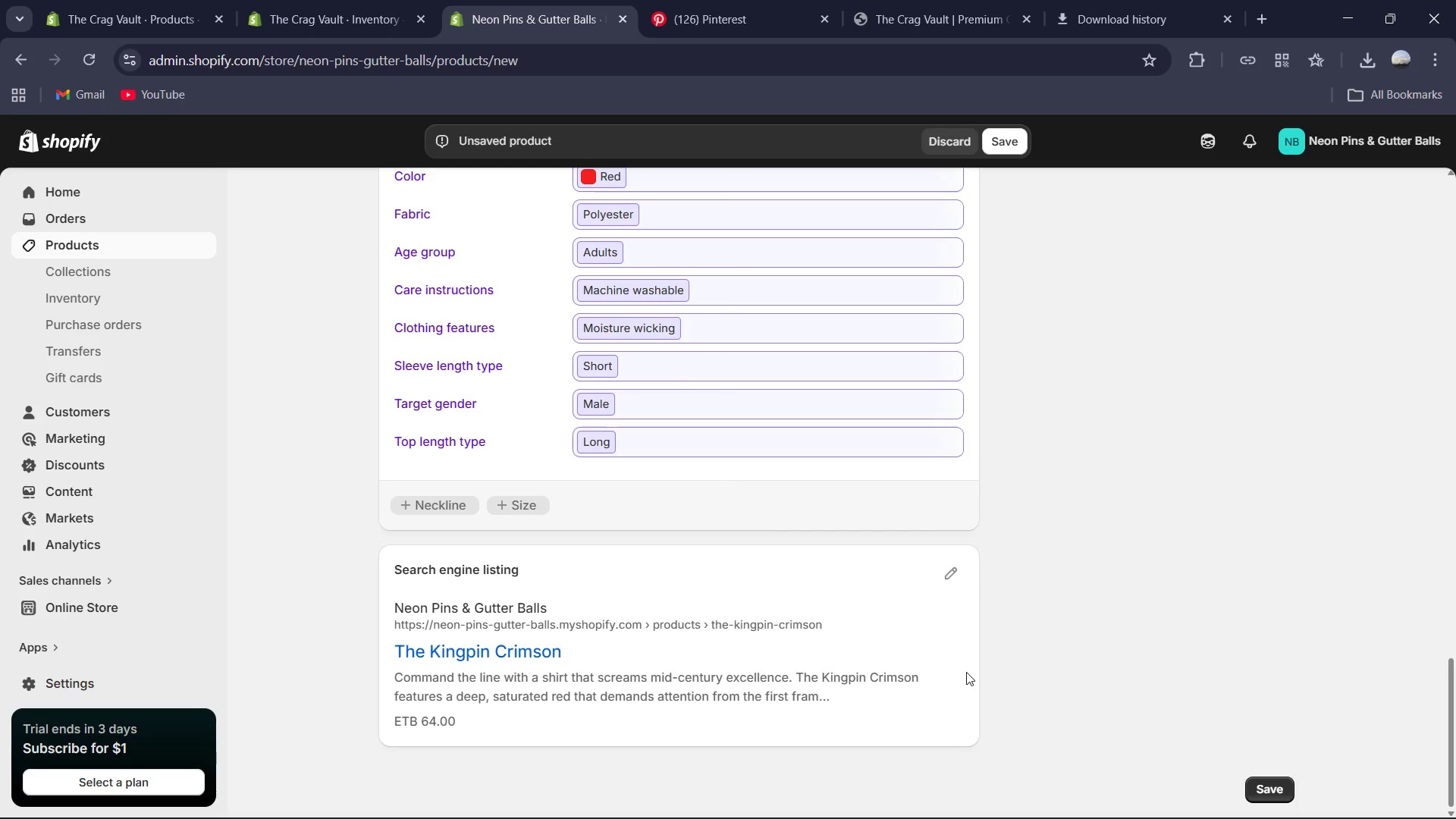 
scroll: coordinate [966, 672], scroll_direction: up, amount: 1.0
 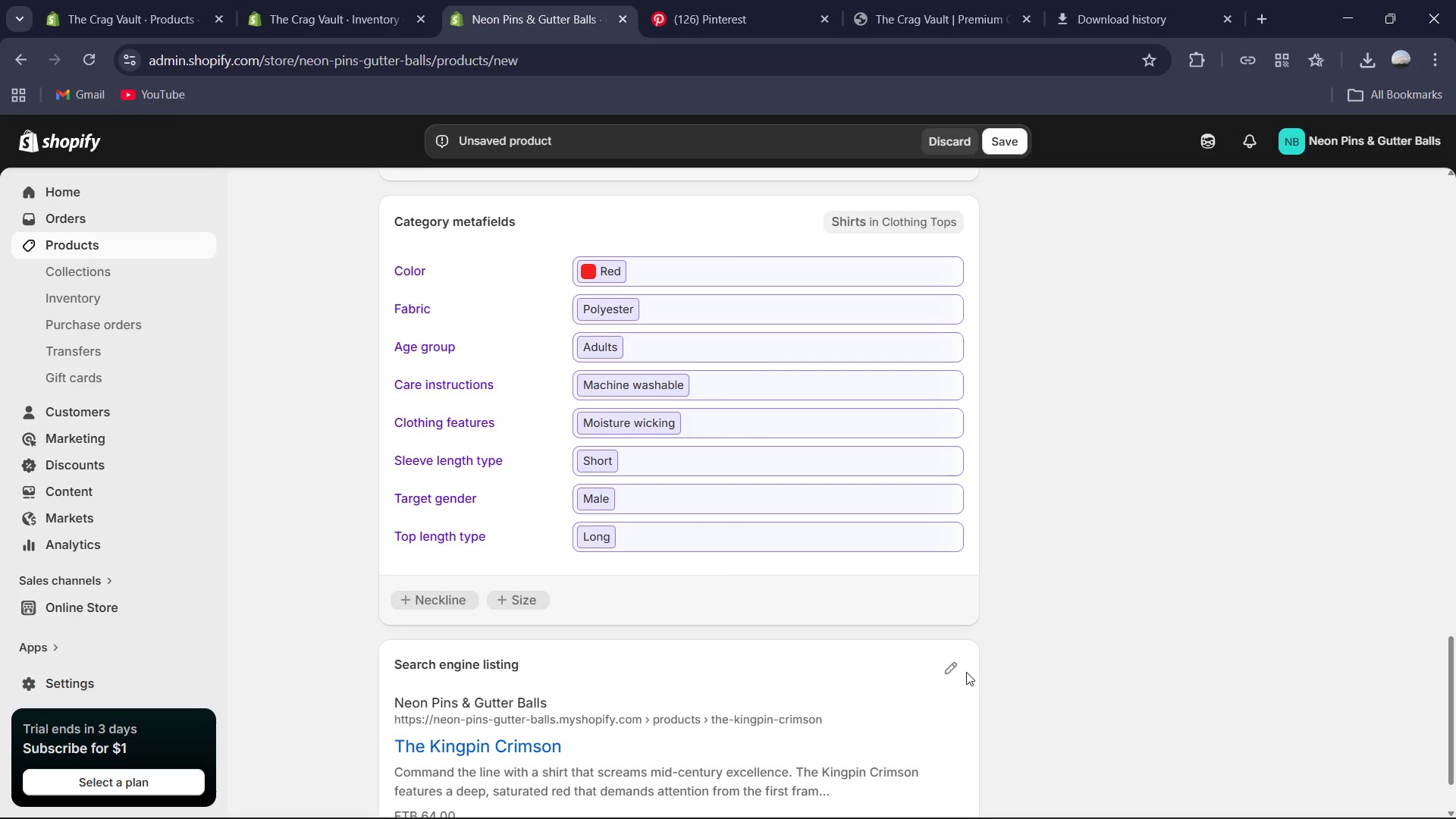 
scroll: coordinate [966, 672], scroll_direction: down, amount: 1.0
 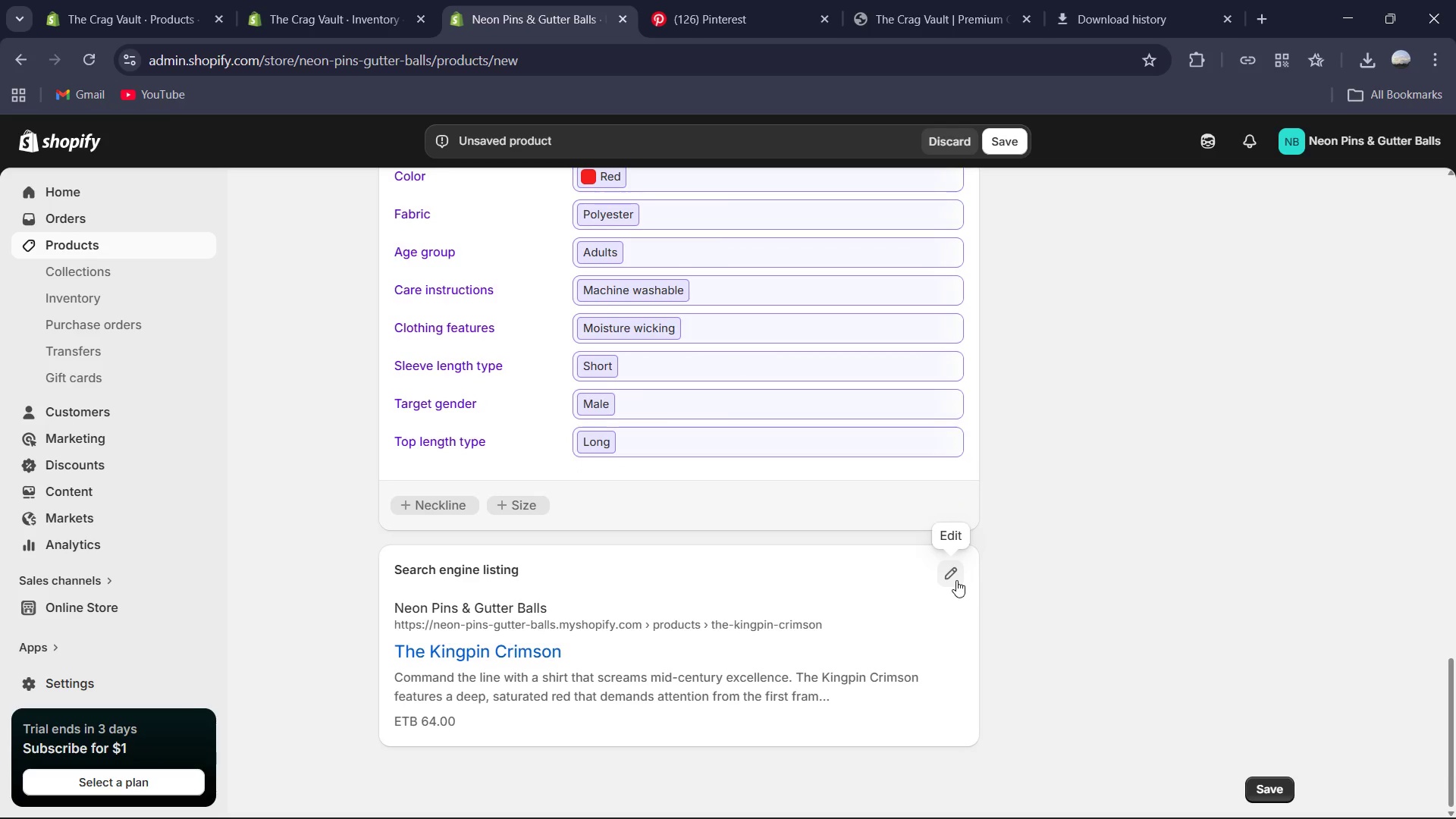 
left_click([956, 580])
 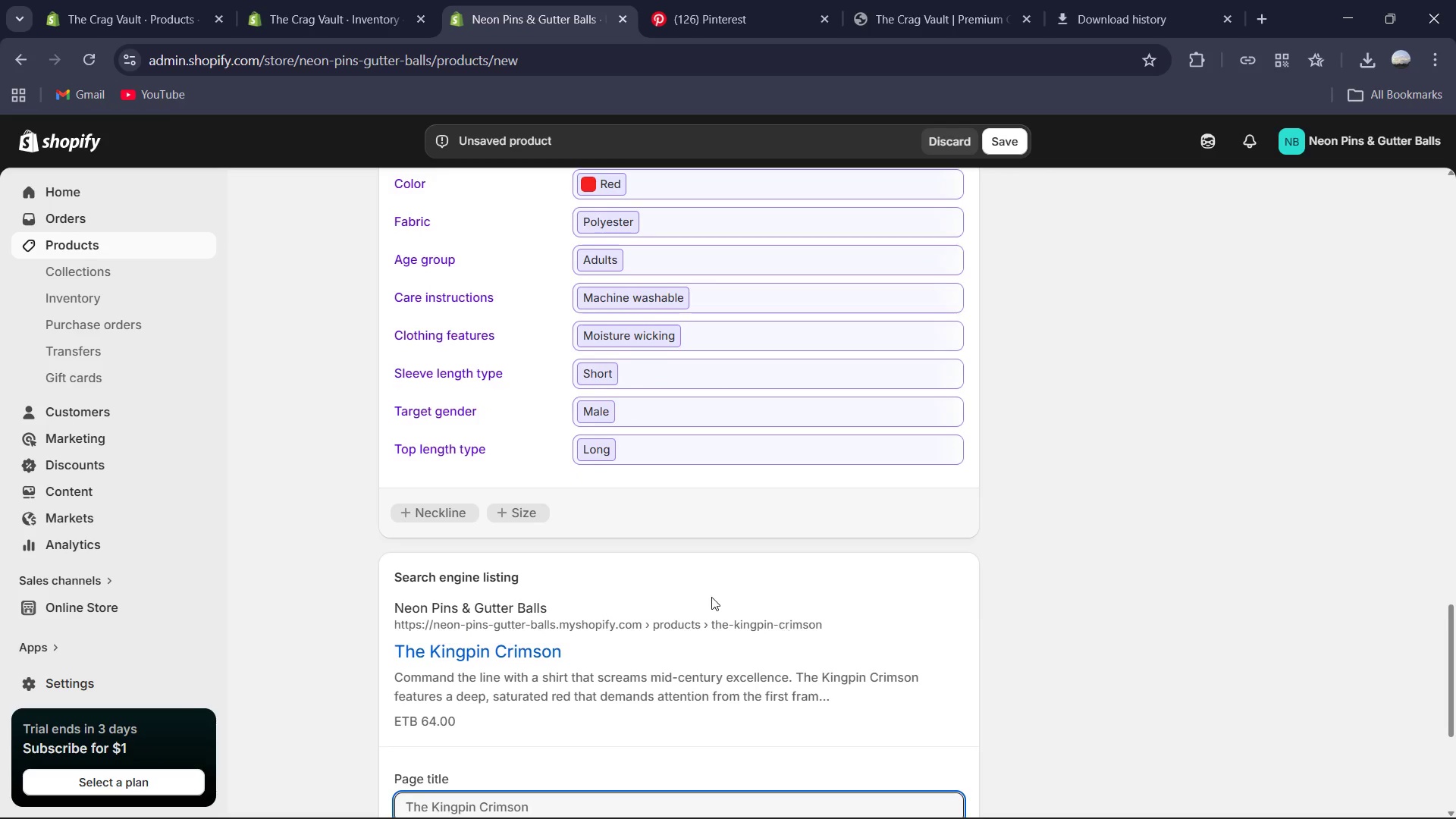 
scroll: coordinate [711, 597], scroll_direction: down, amount: 1.0
 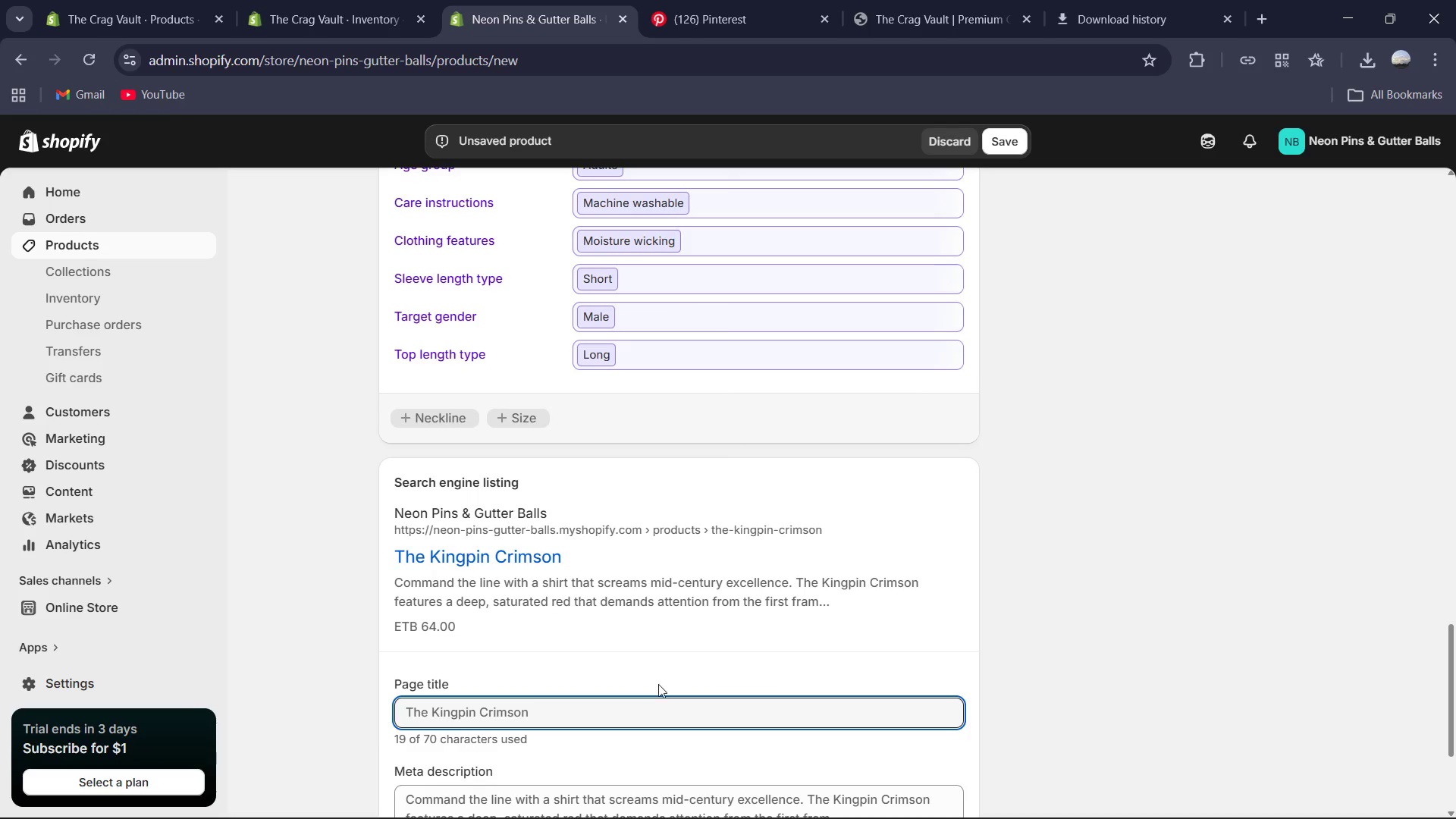 
left_click([655, 708])
 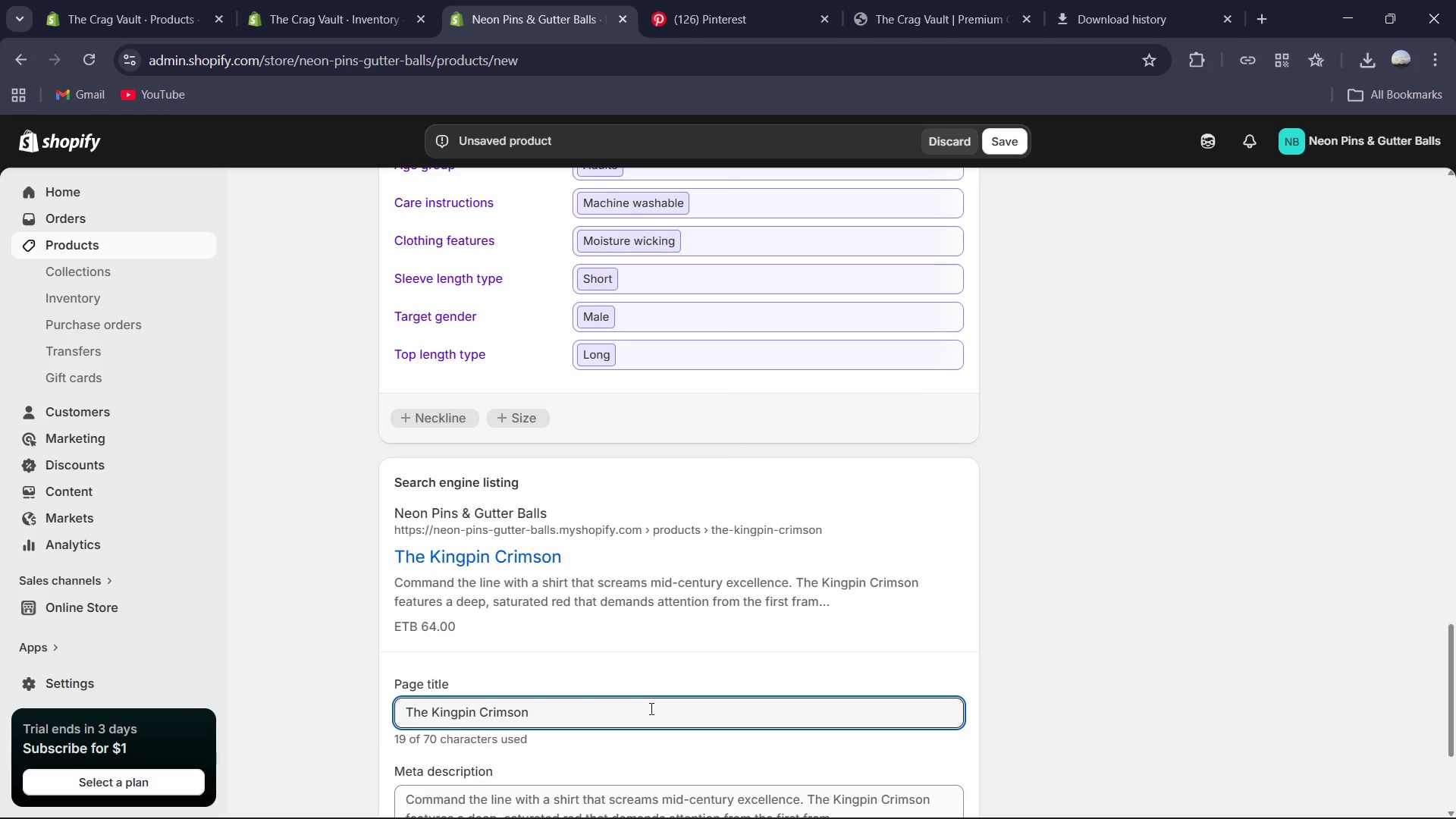 
type( | Retro Bowling Shirt |Neon Pins)
 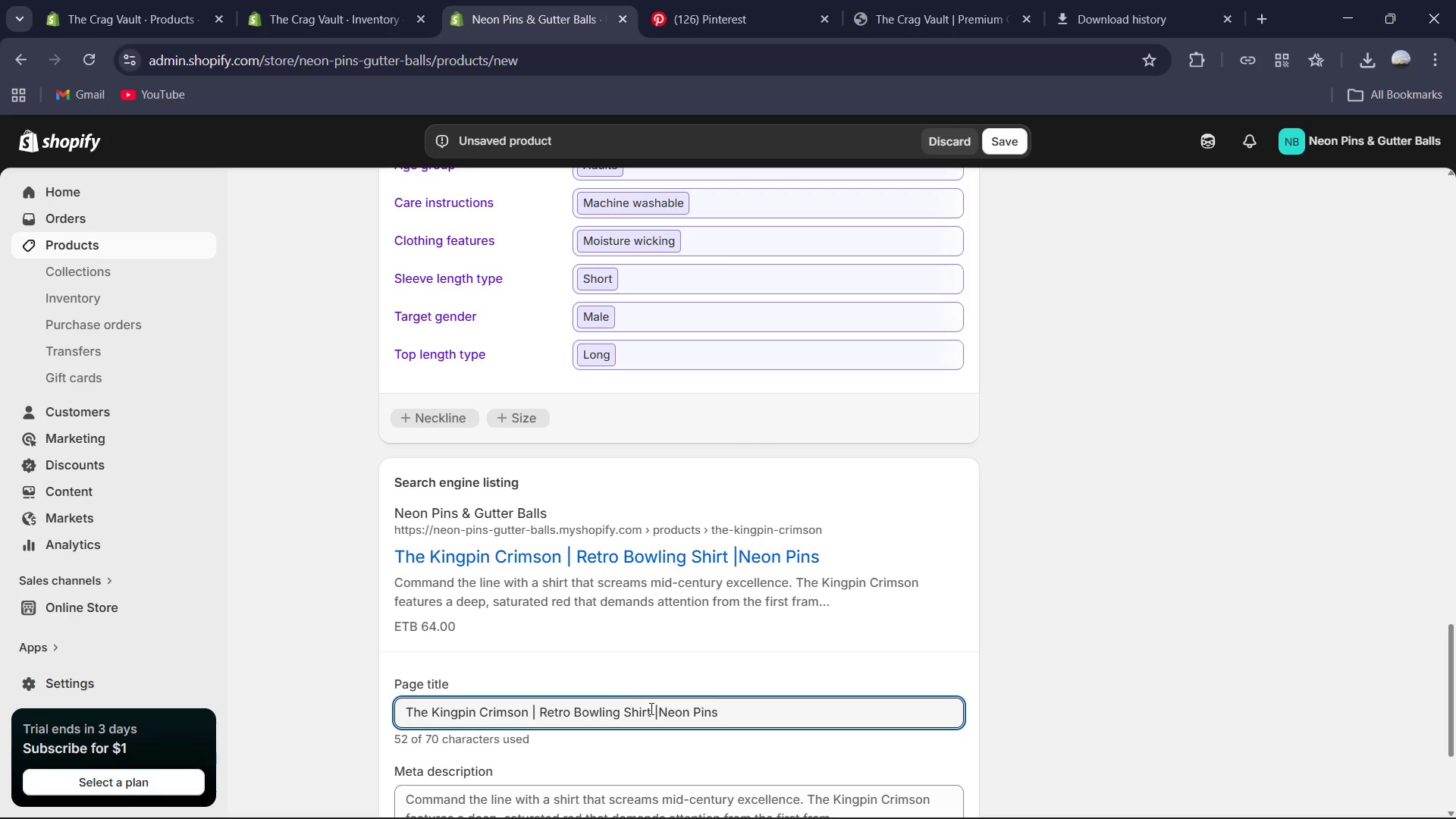 
scroll: coordinate [615, 702], scroll_direction: down, amount: 2.0
 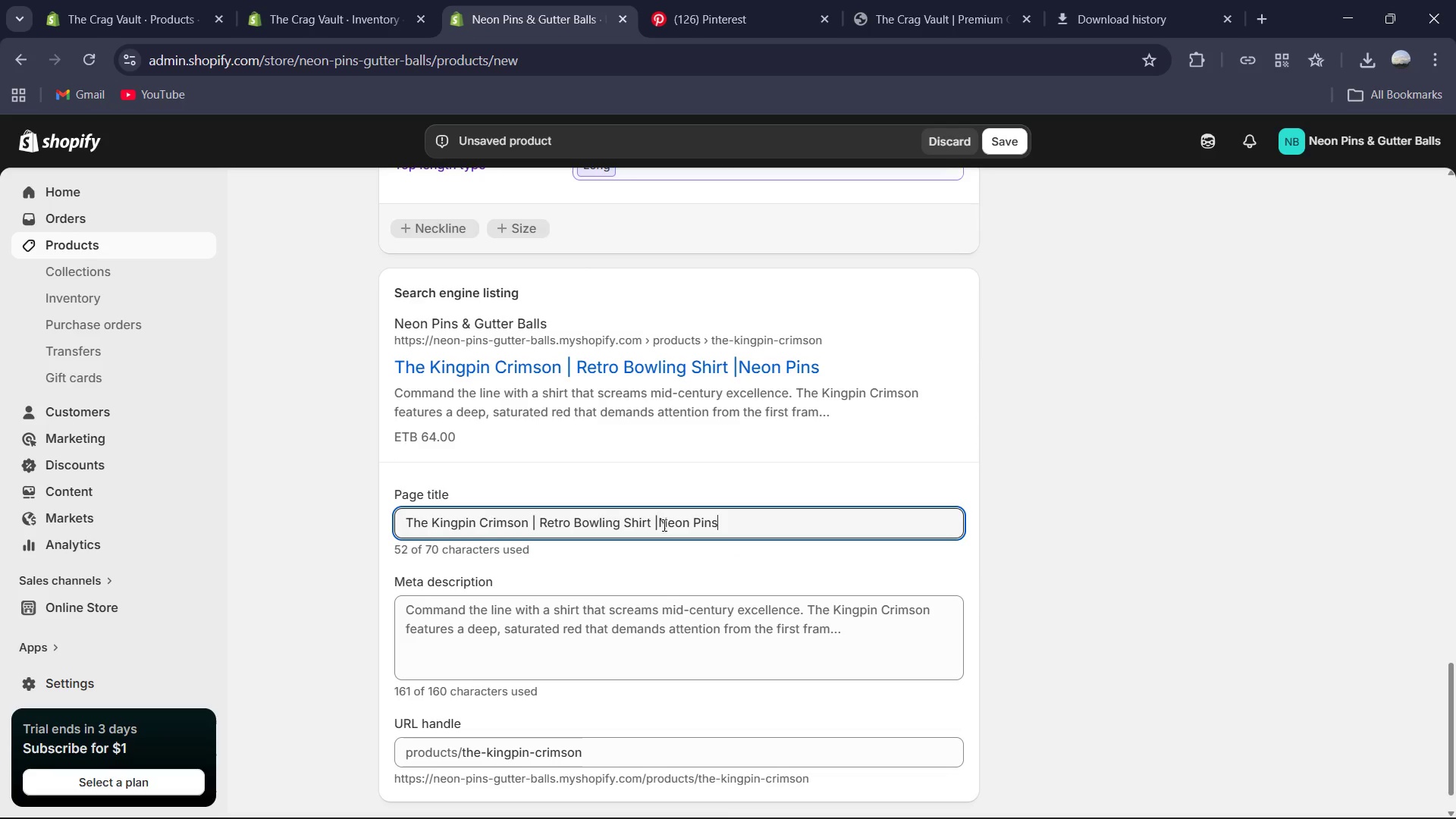 
left_click([660, 525])
 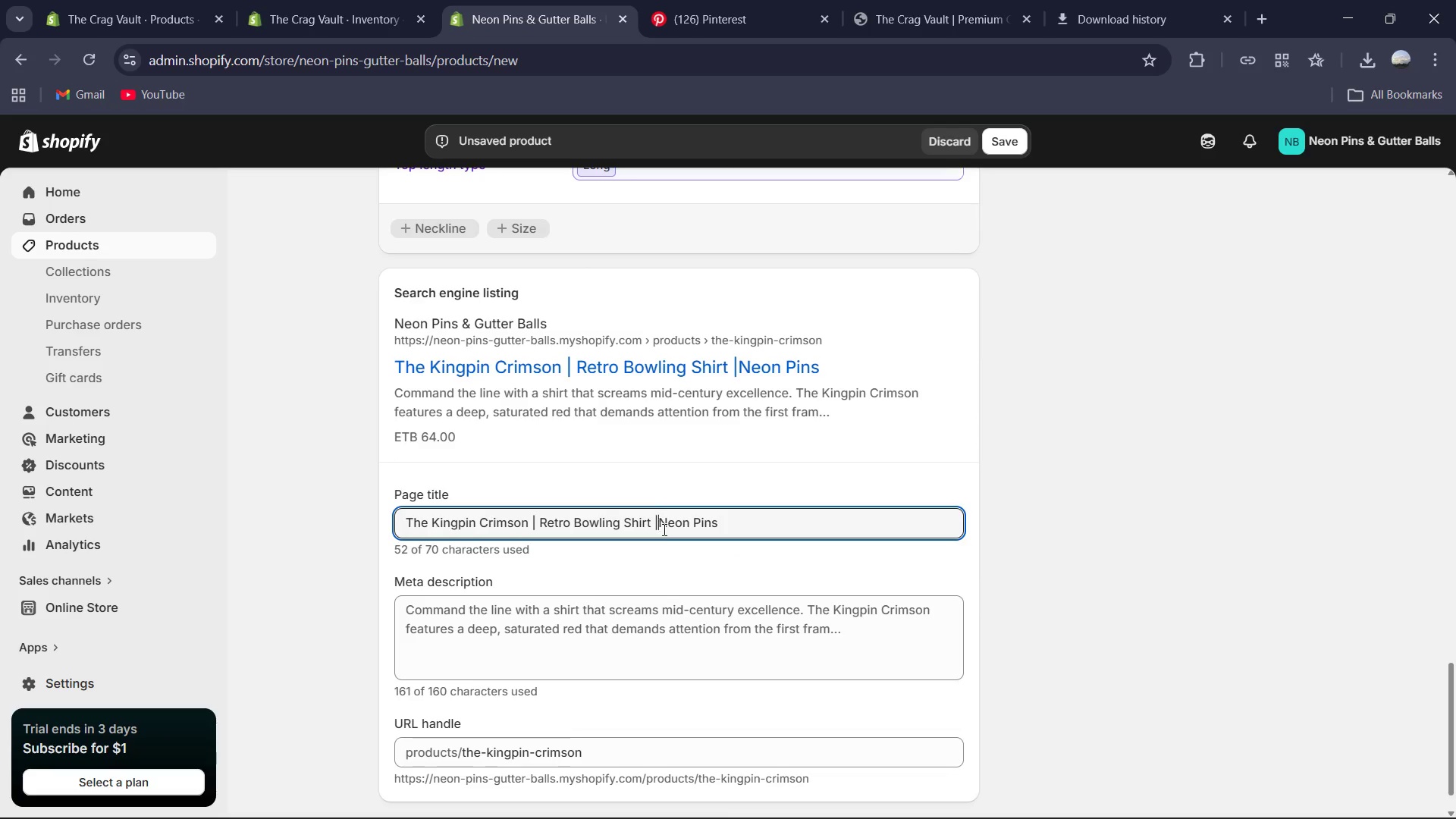 
key(Space)
 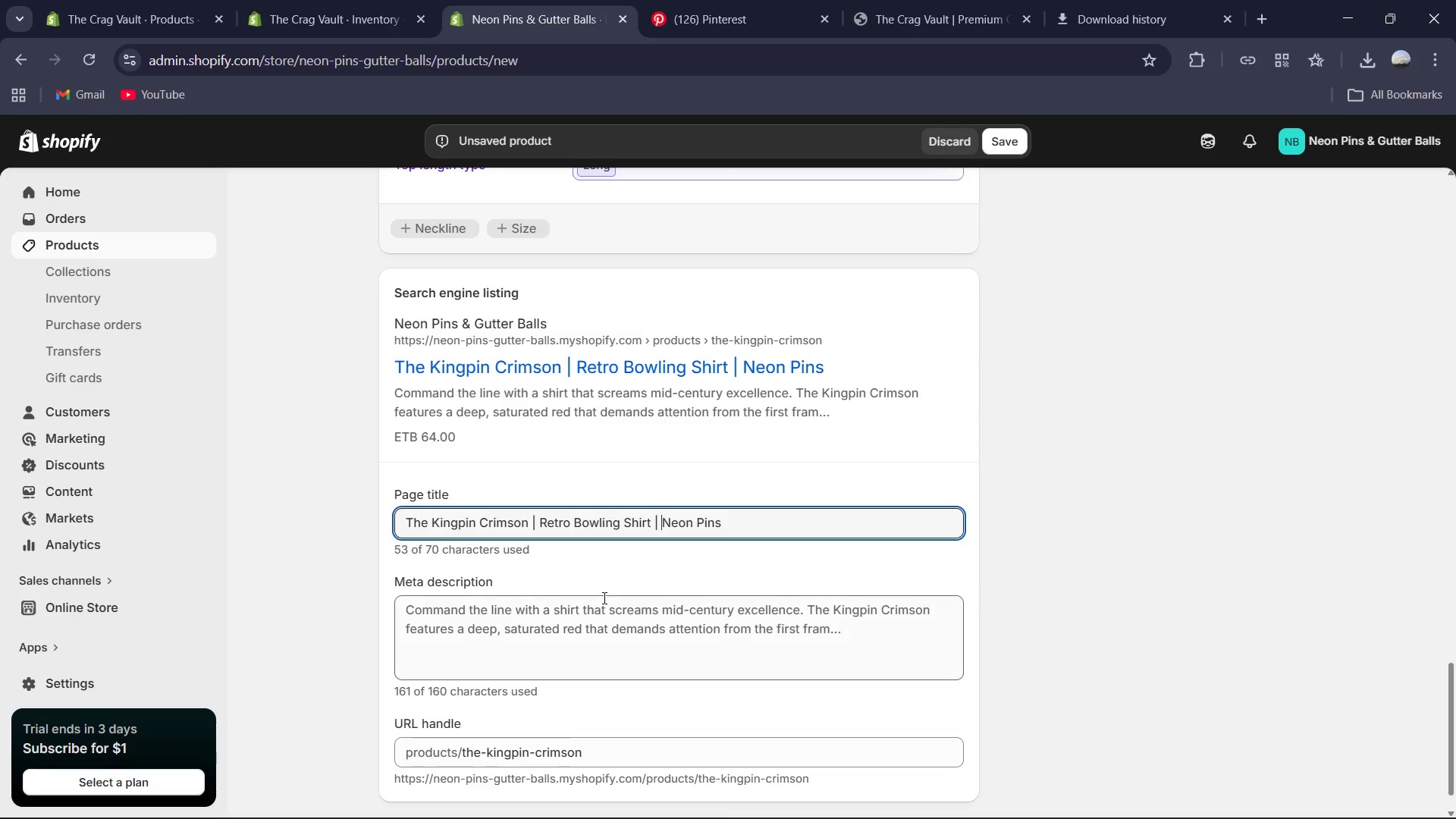 
left_click([599, 624])
 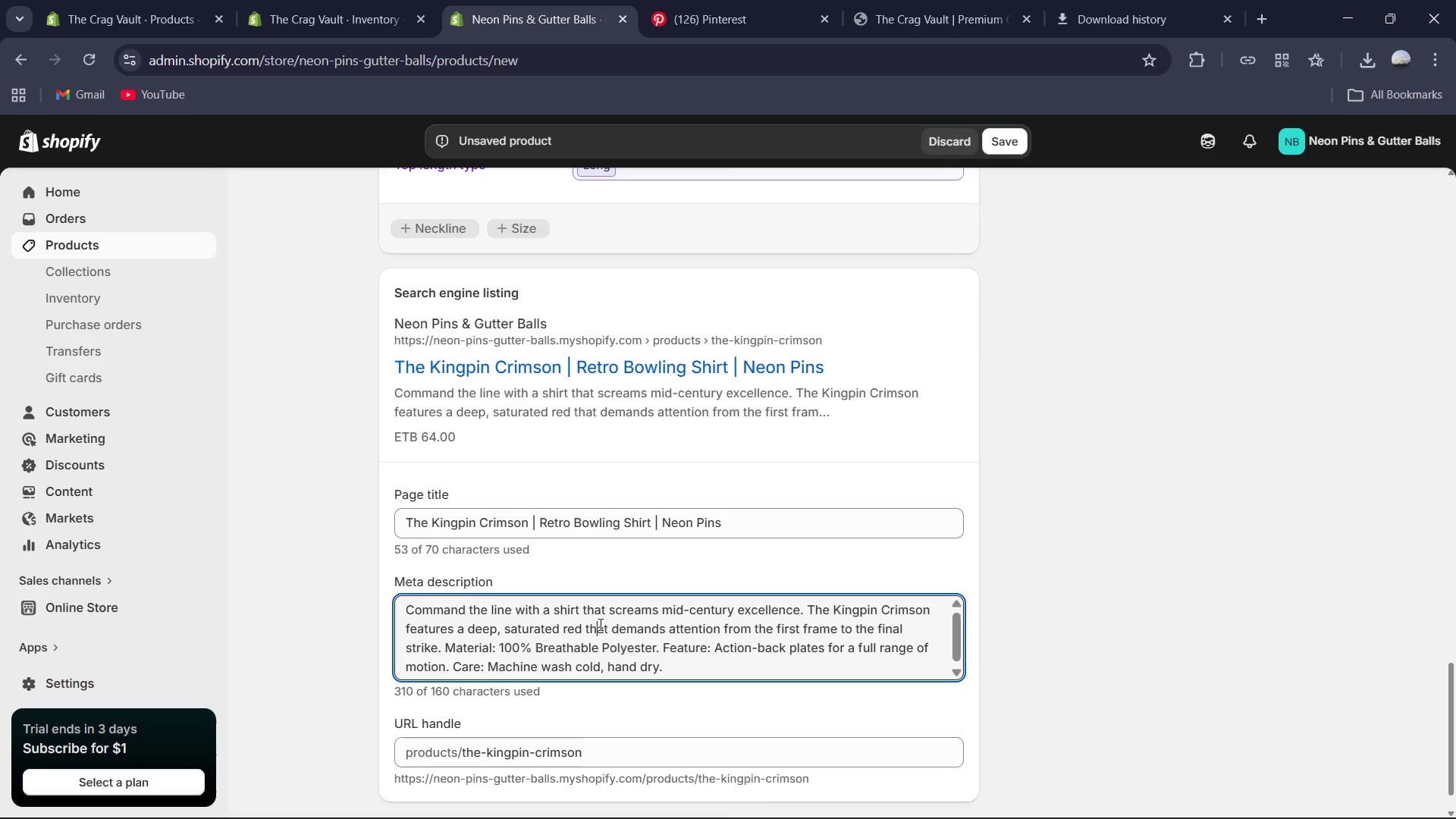 
key(Control+A)
 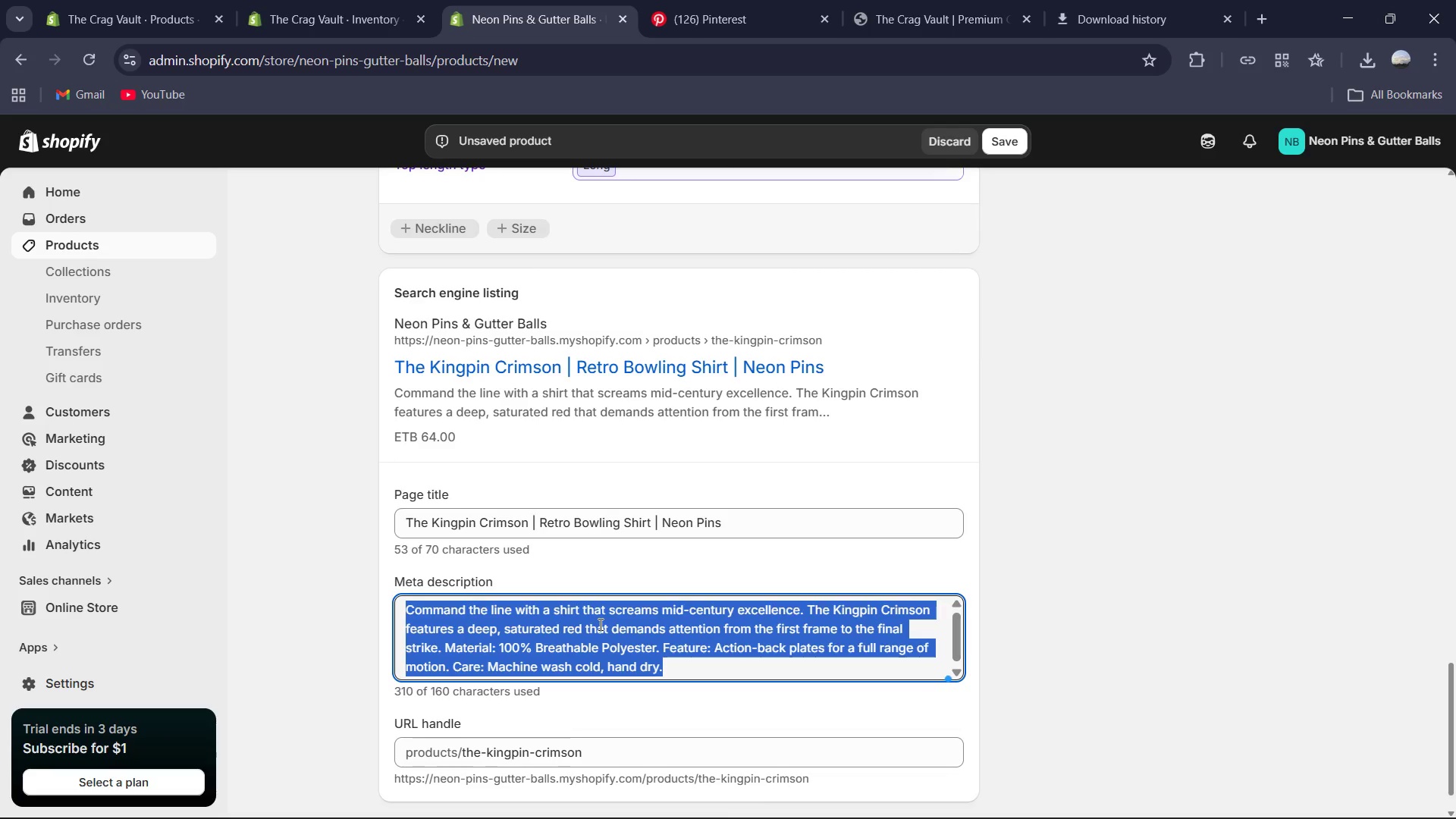 
type(Elevate your game with vintage style and league )
key(Backspace)
type(-ready performance. The Kingpin Crimson offers a bold look with action-back pla)
key(Backspace)
type(eats for a perfect throe)
key(Backspace)
type(w.)
 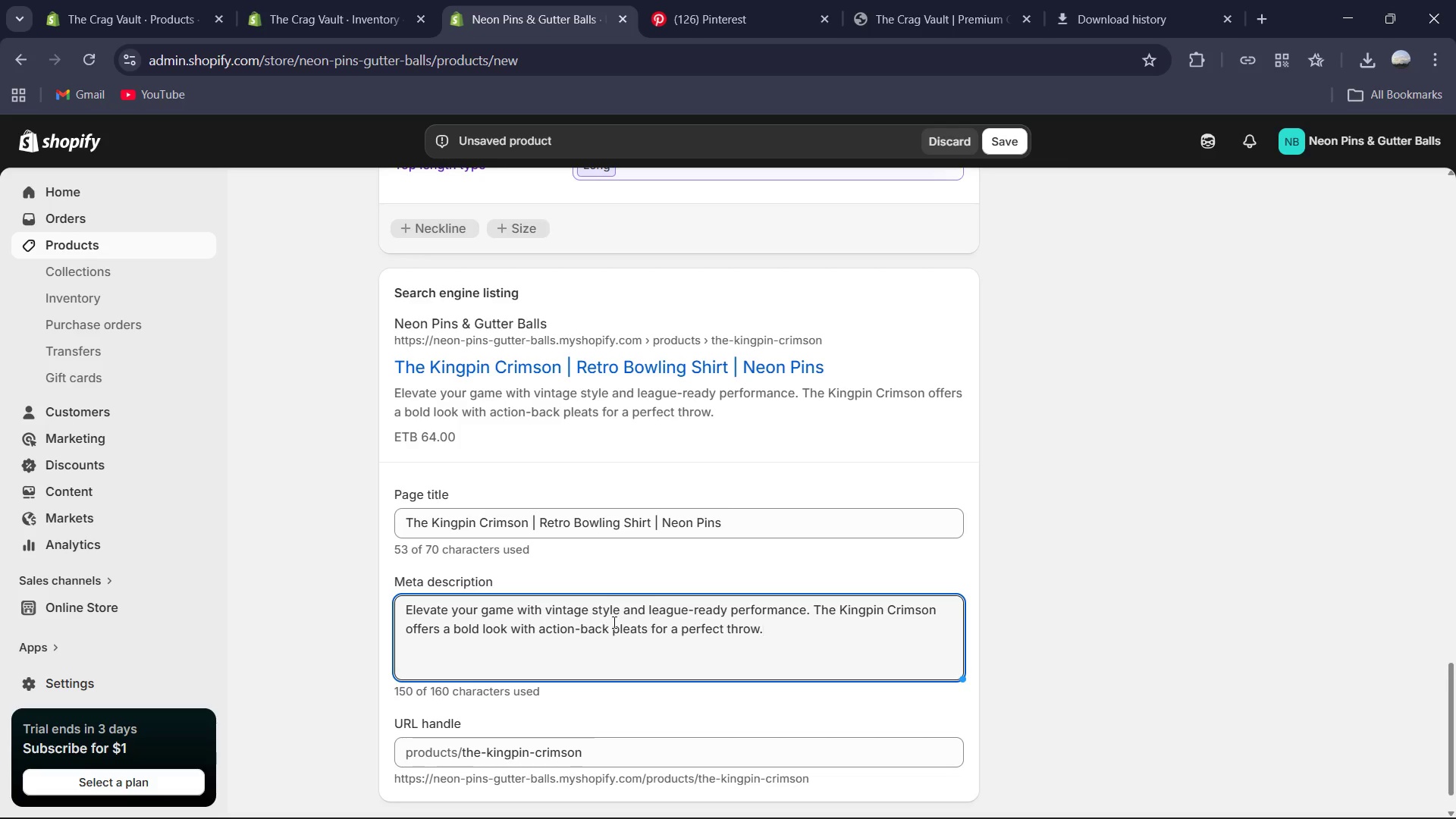 
scroll: coordinate [682, 651], scroll_direction: down, amount: 1.0
 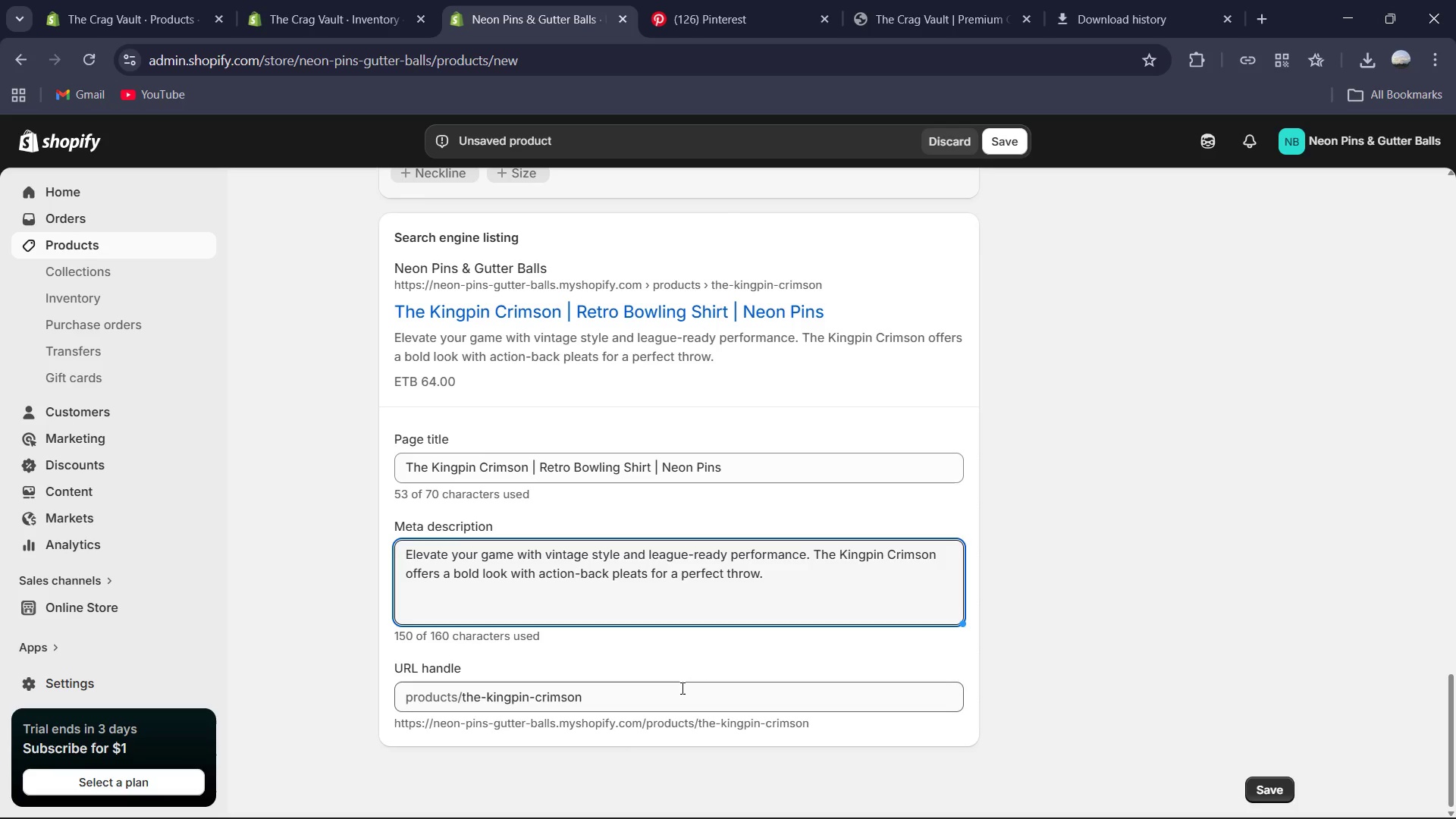 
left_click([681, 688])
 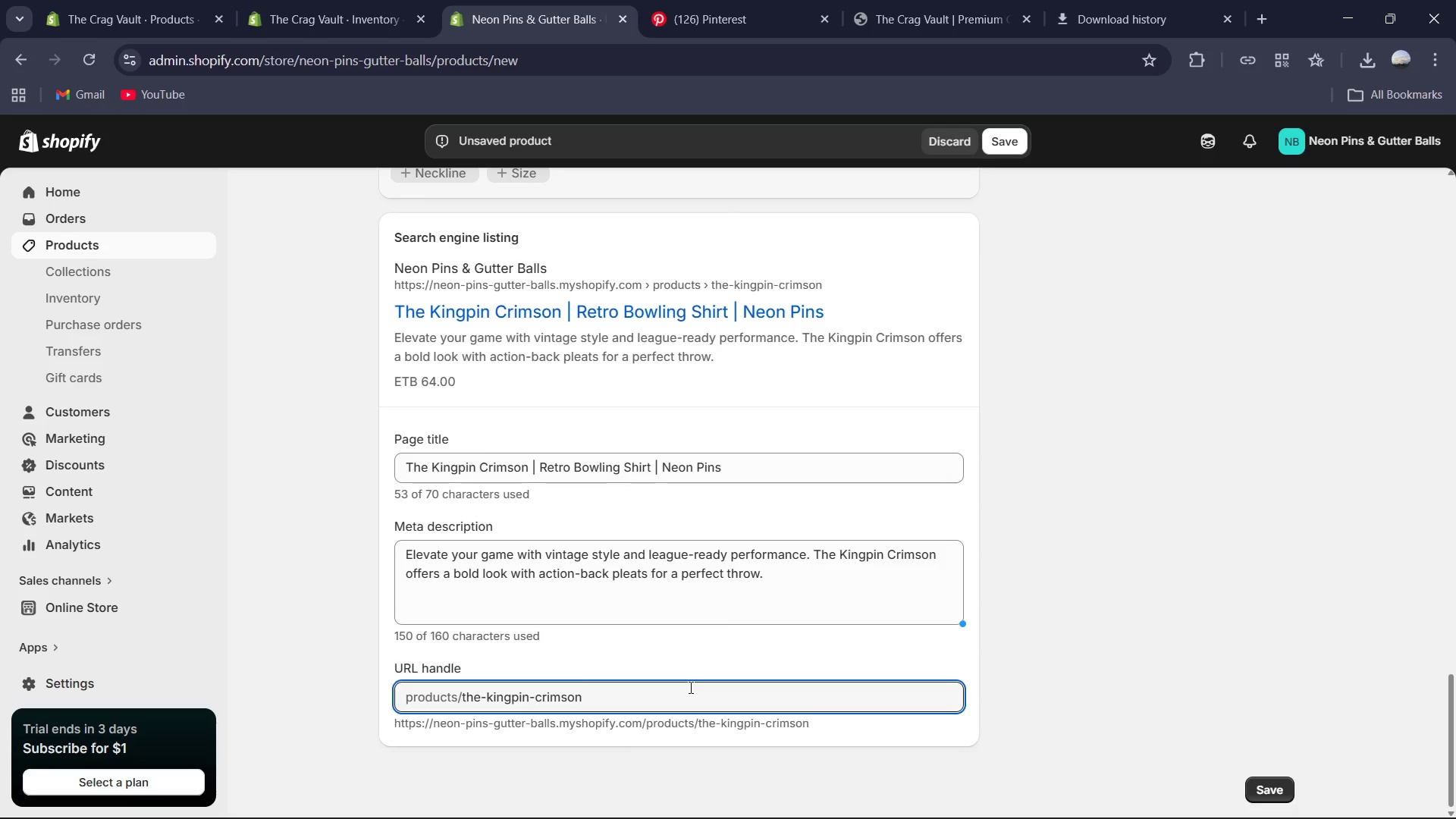 
type(-bowling )
key(Backspace)
type(-shirt )
 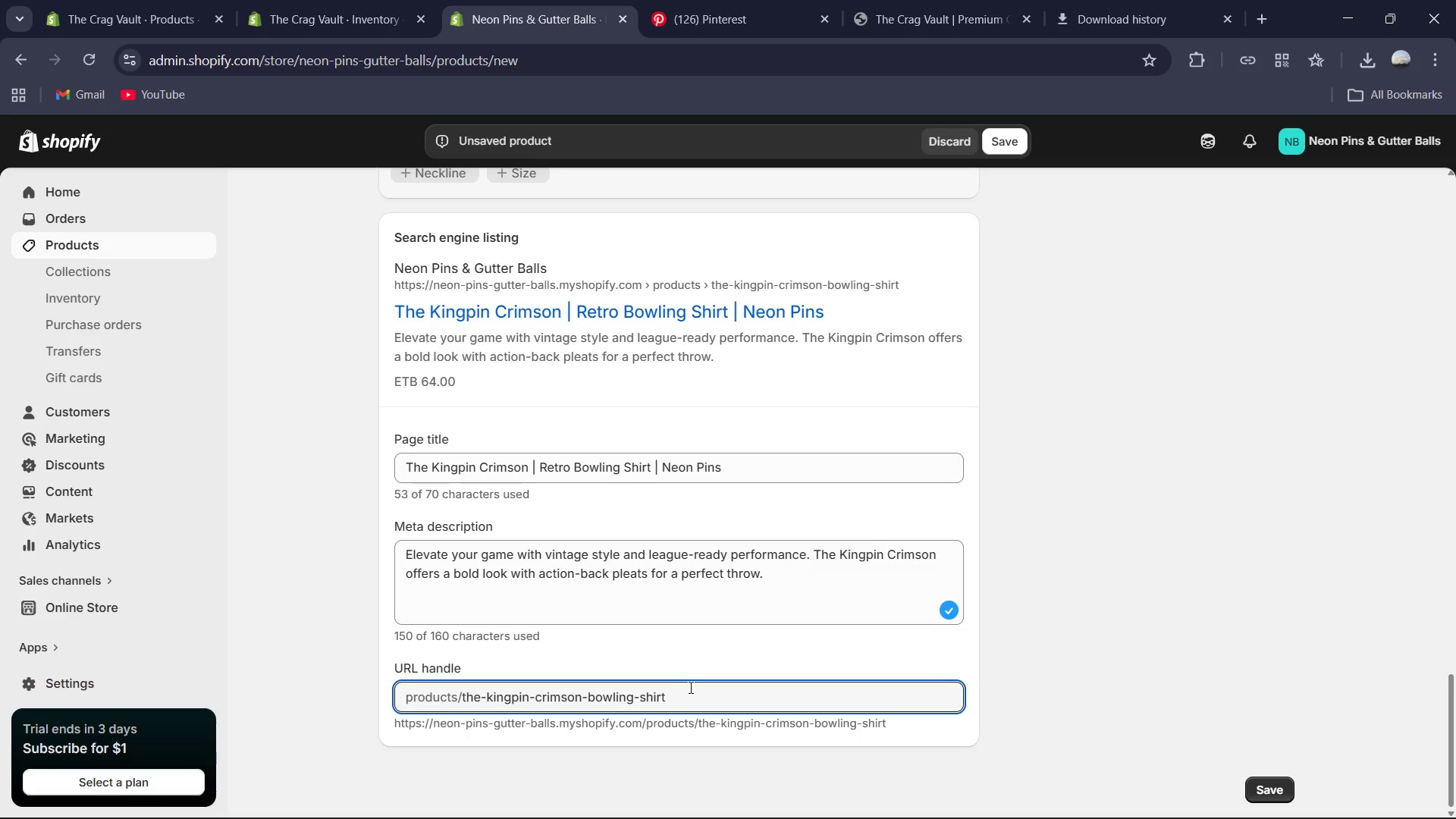 
wait(16.16)
 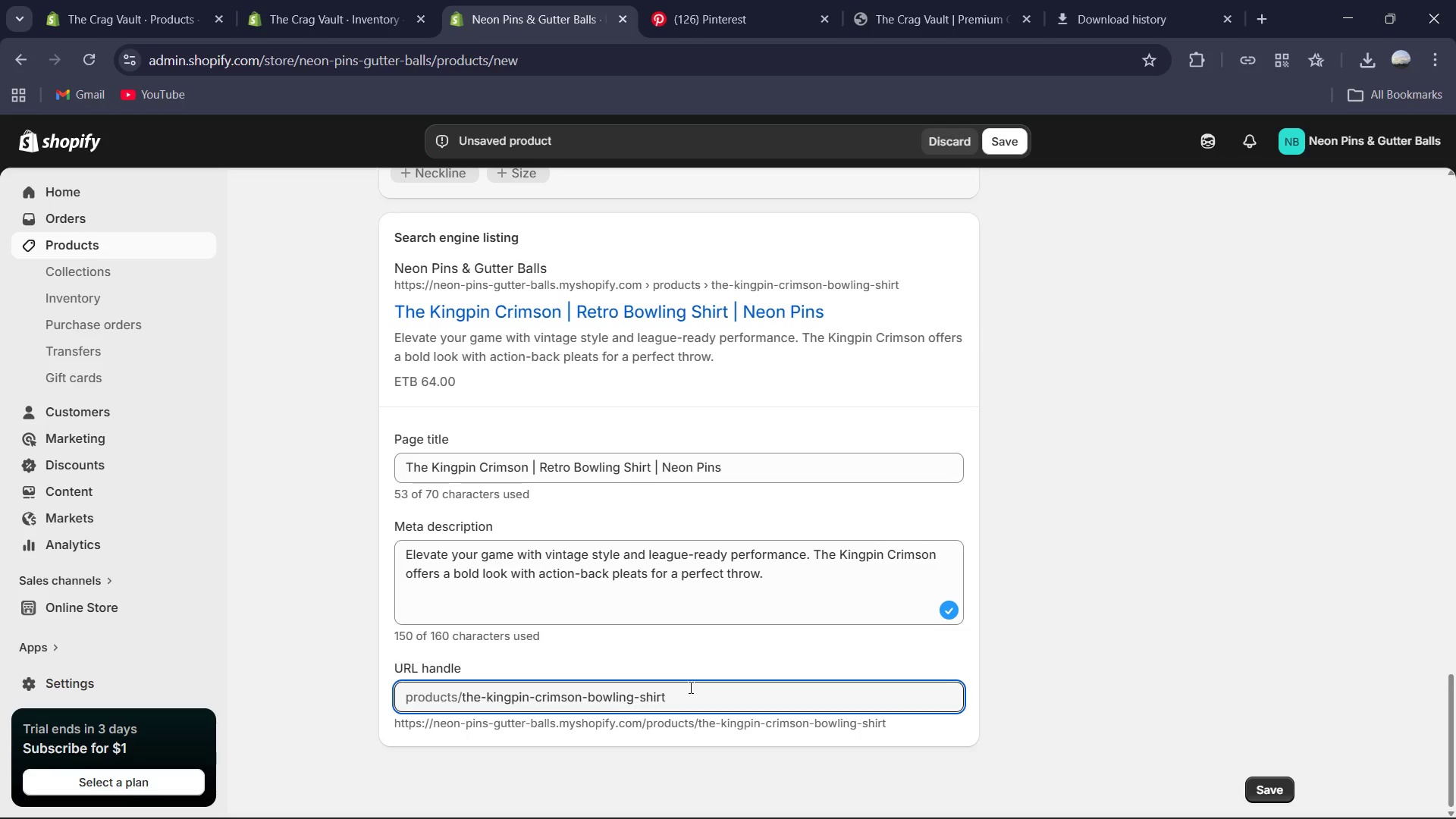 
scroll: coordinate [940, 485], scroll_direction: up, amount: 3.0
 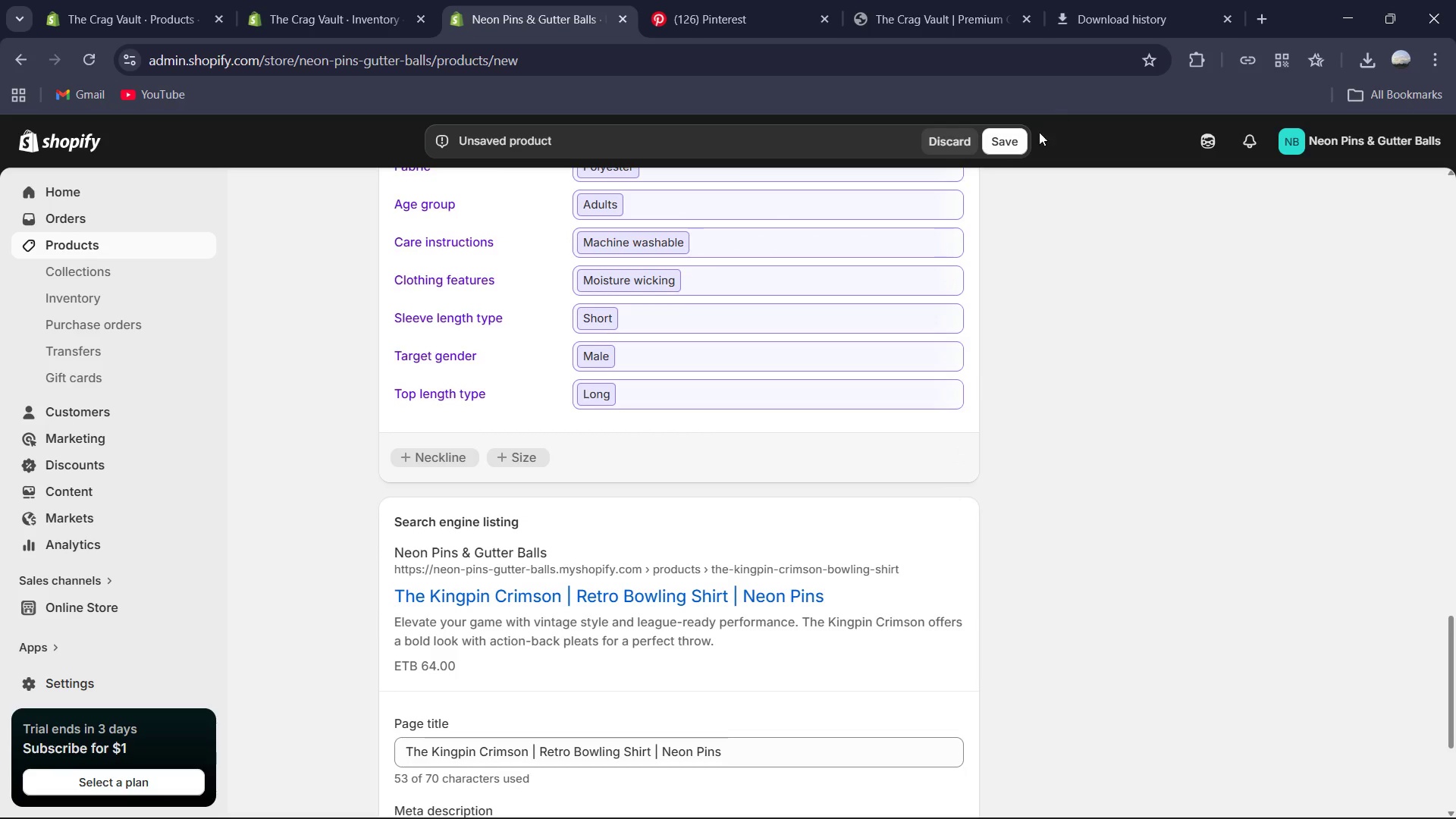 
left_click([1000, 153])
 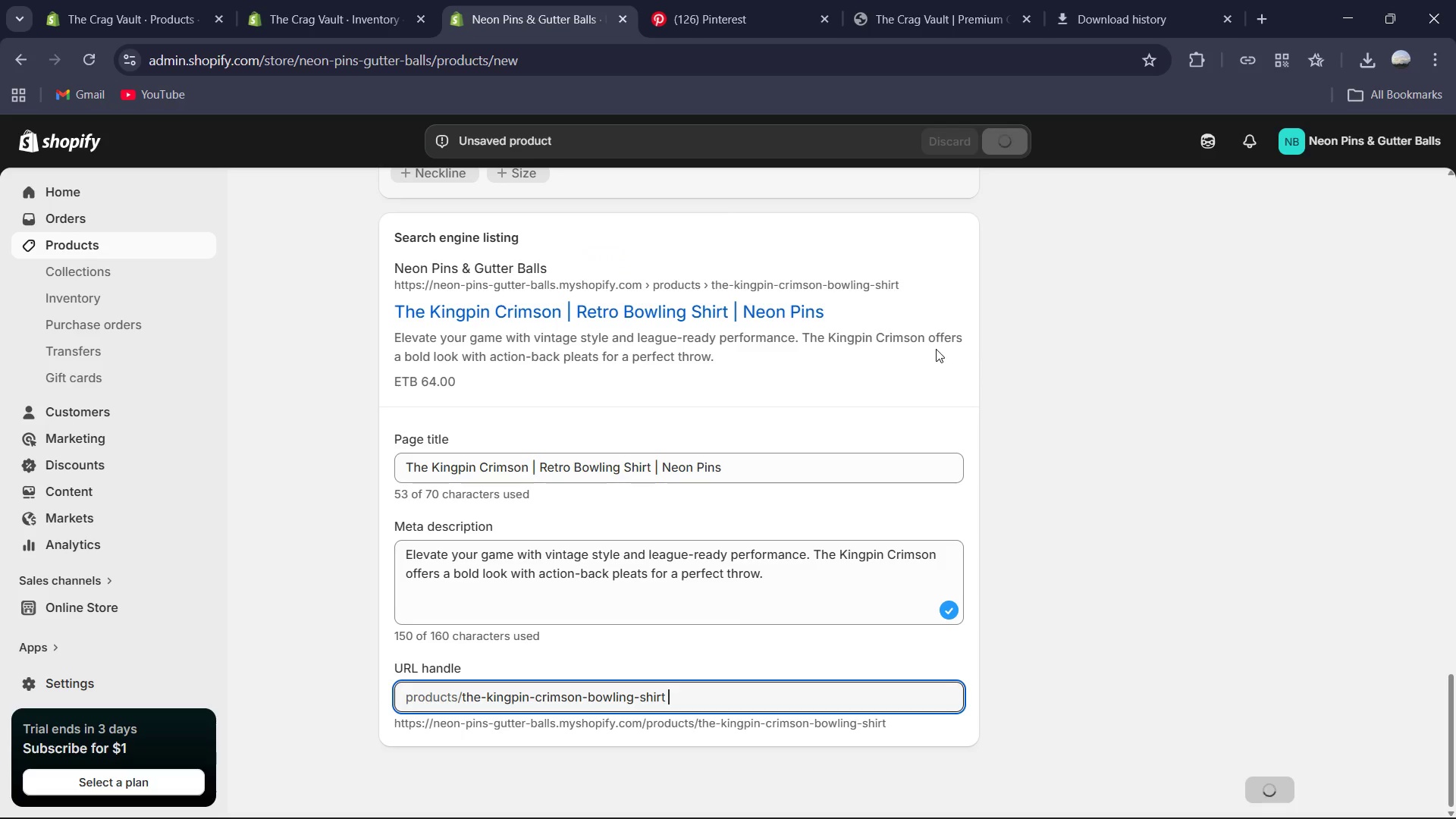 
wait(9.2)
 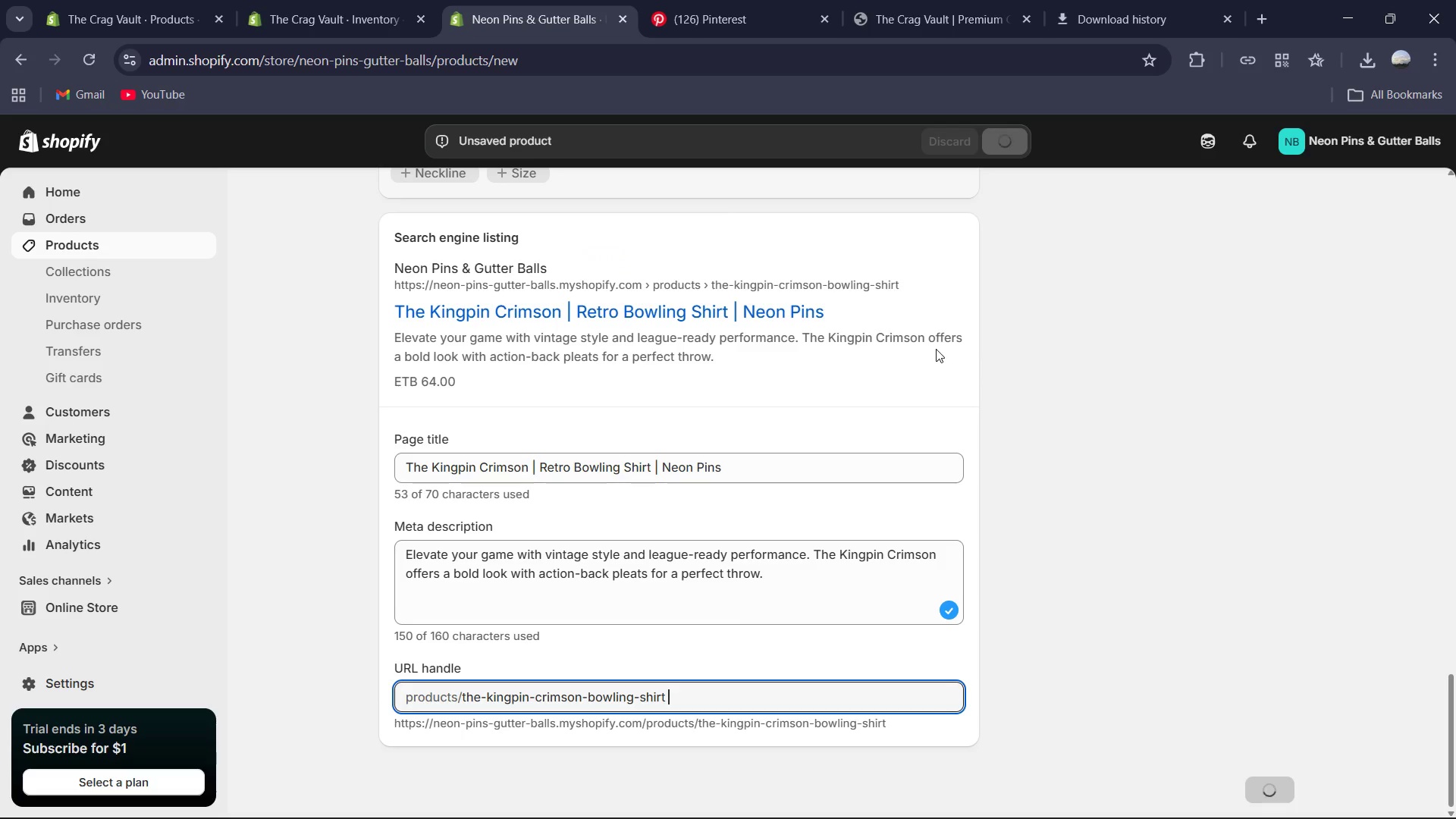 
scroll: coordinate [864, 386], scroll_direction: up, amount: 1.0
 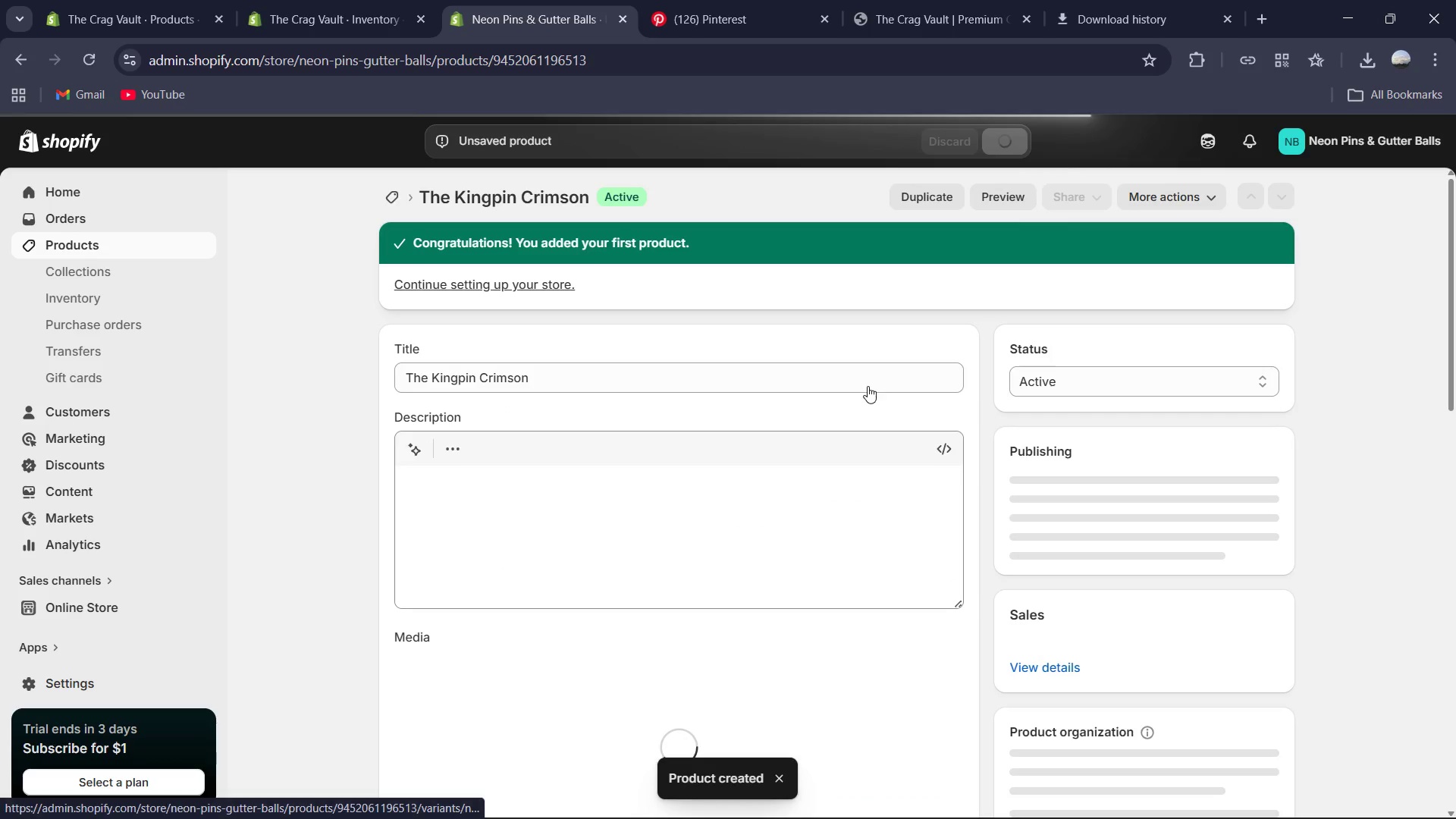 
scroll: coordinate [868, 386], scroll_direction: down, amount: 4.0
 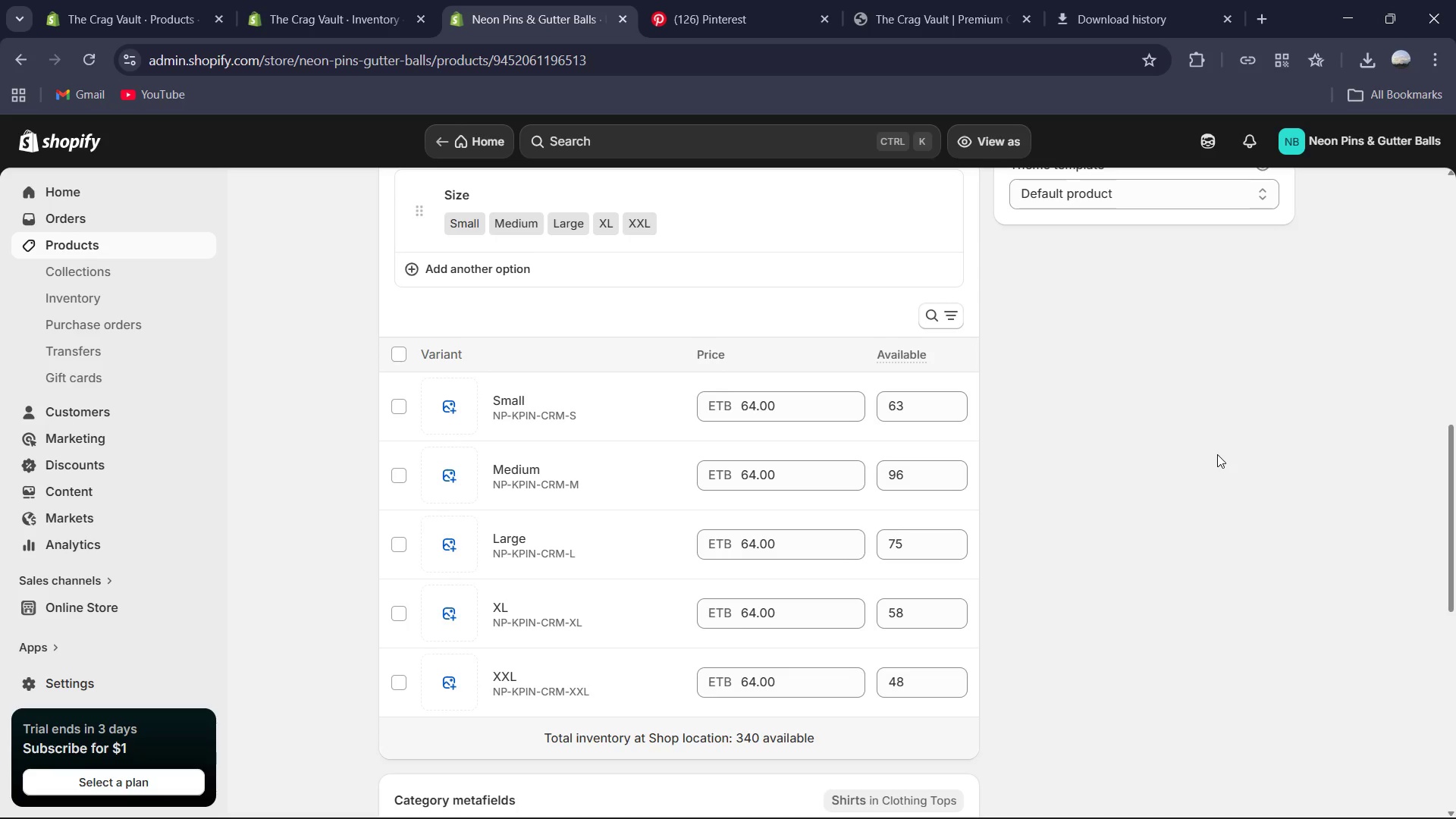 
wait(38.85)
 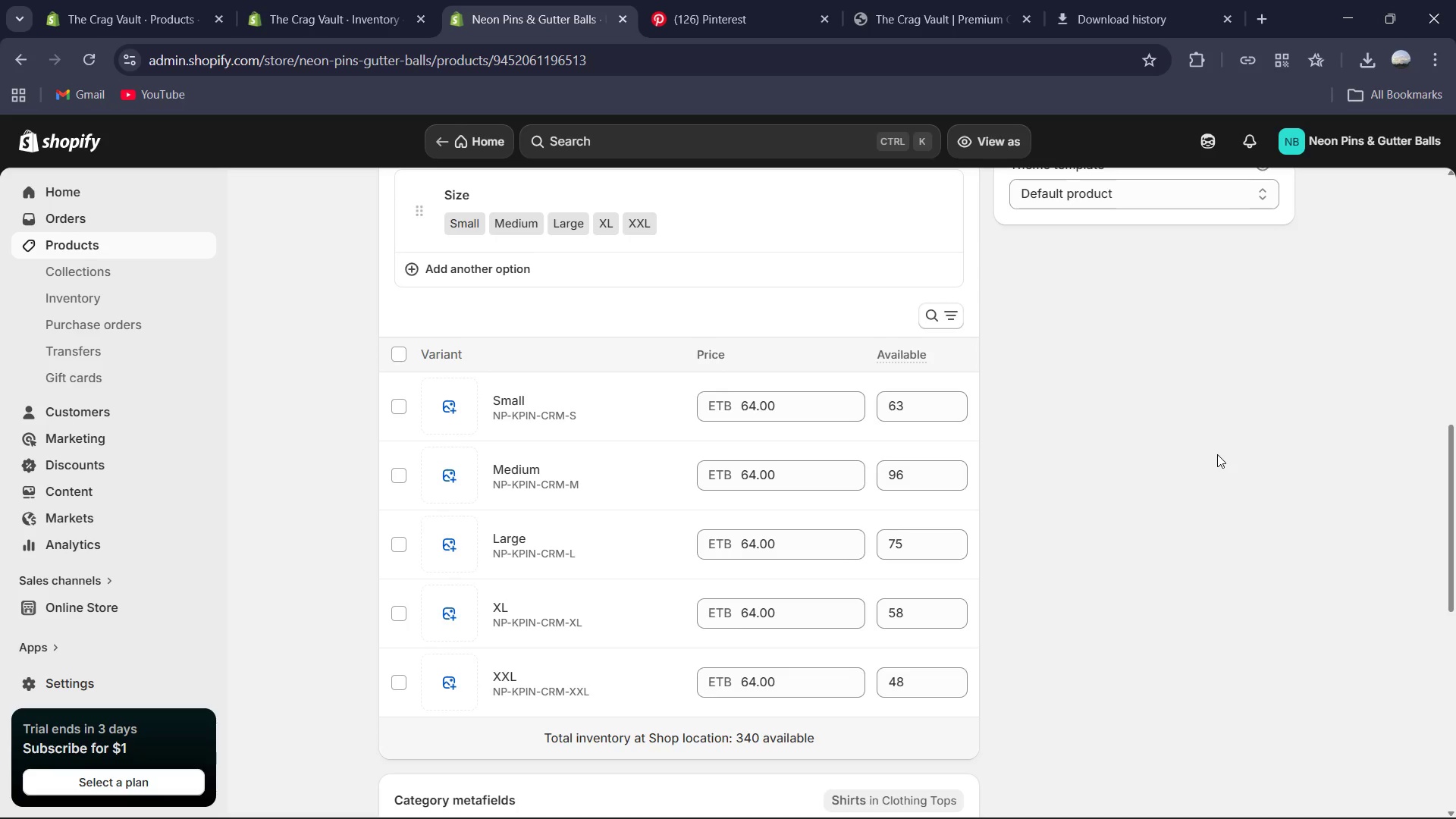 
left_click([502, 391])
 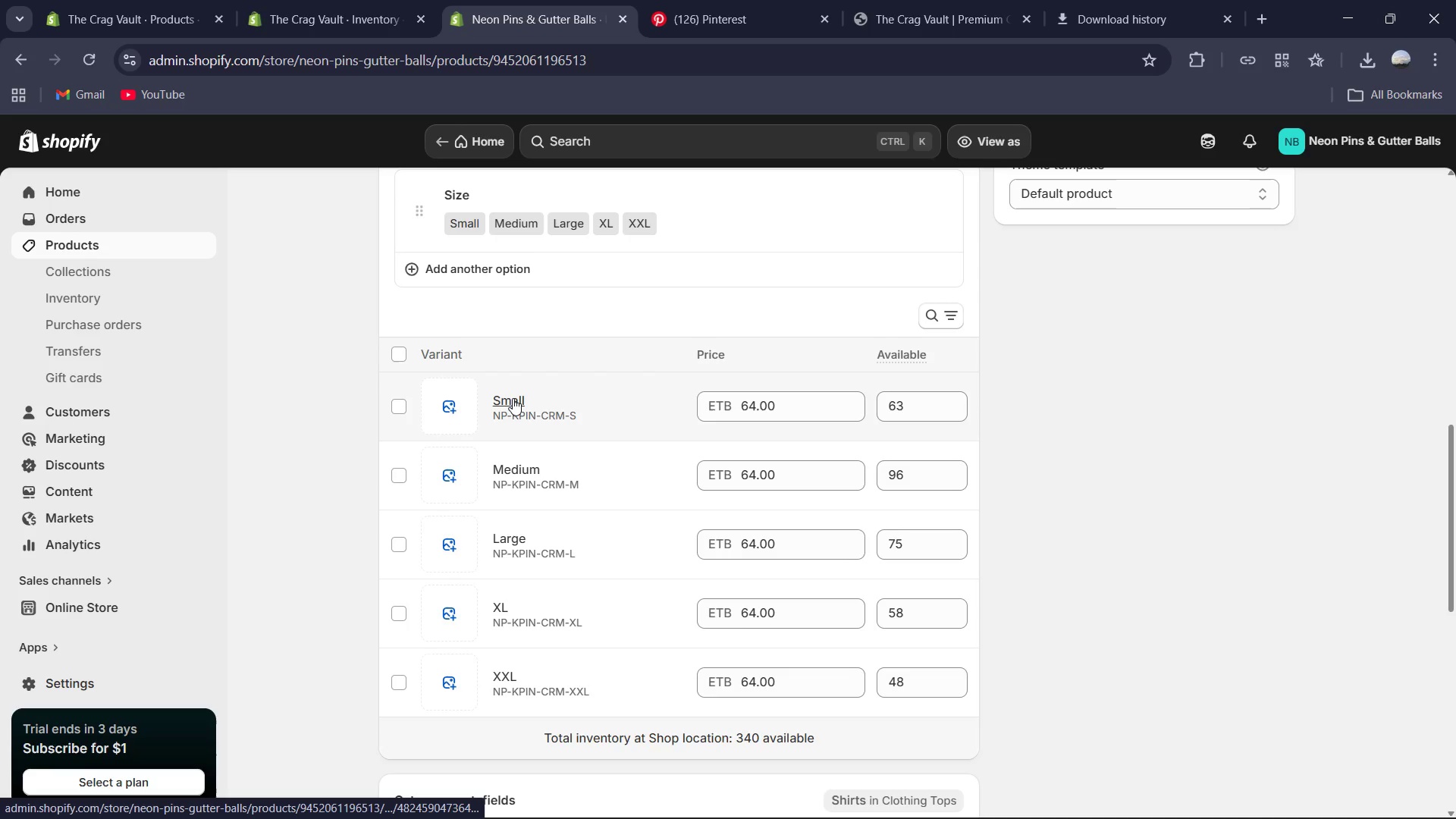 
left_click([513, 398])
 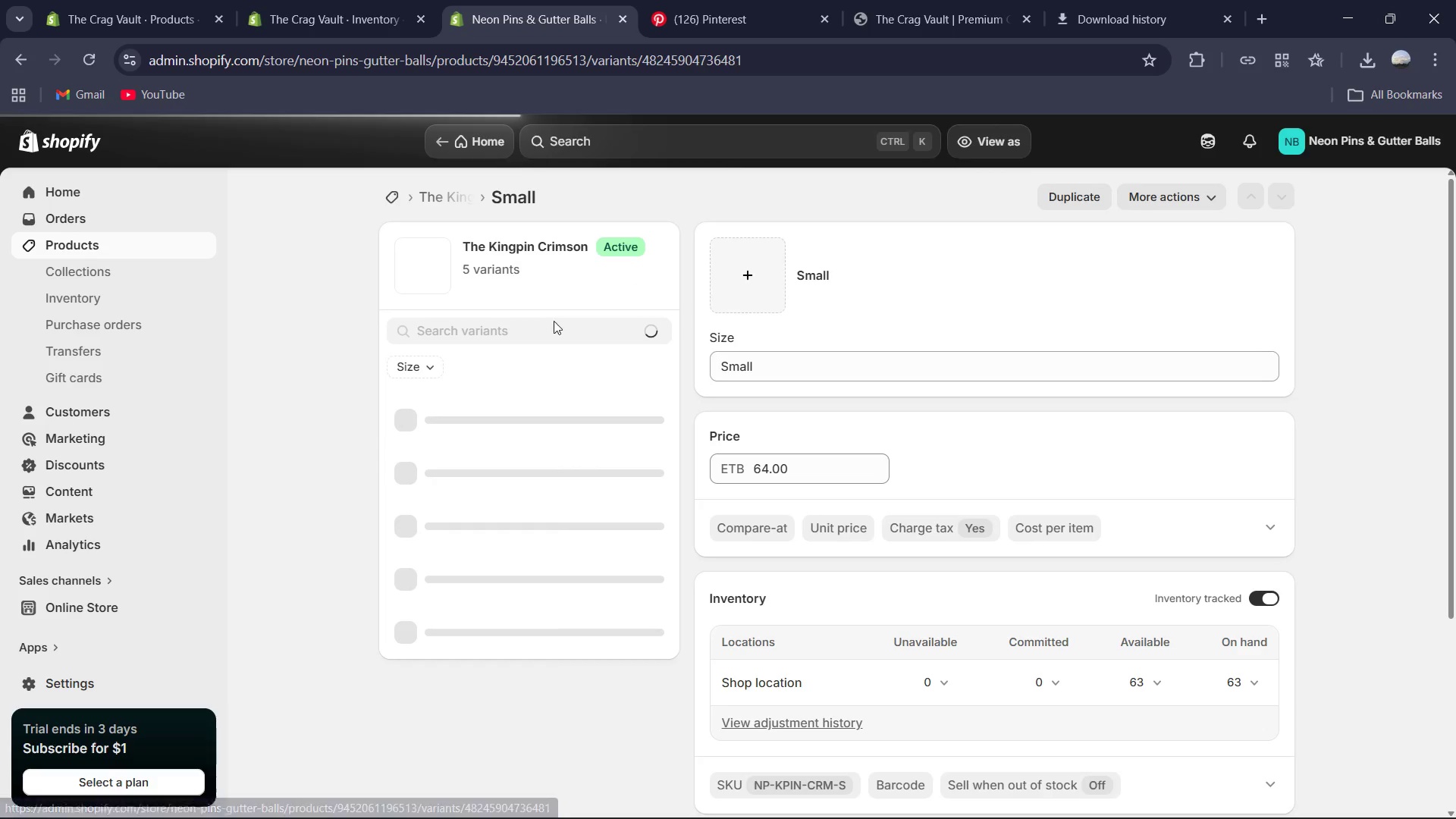 
scroll: coordinate [1093, 510], scroll_direction: down, amount: 7.0
 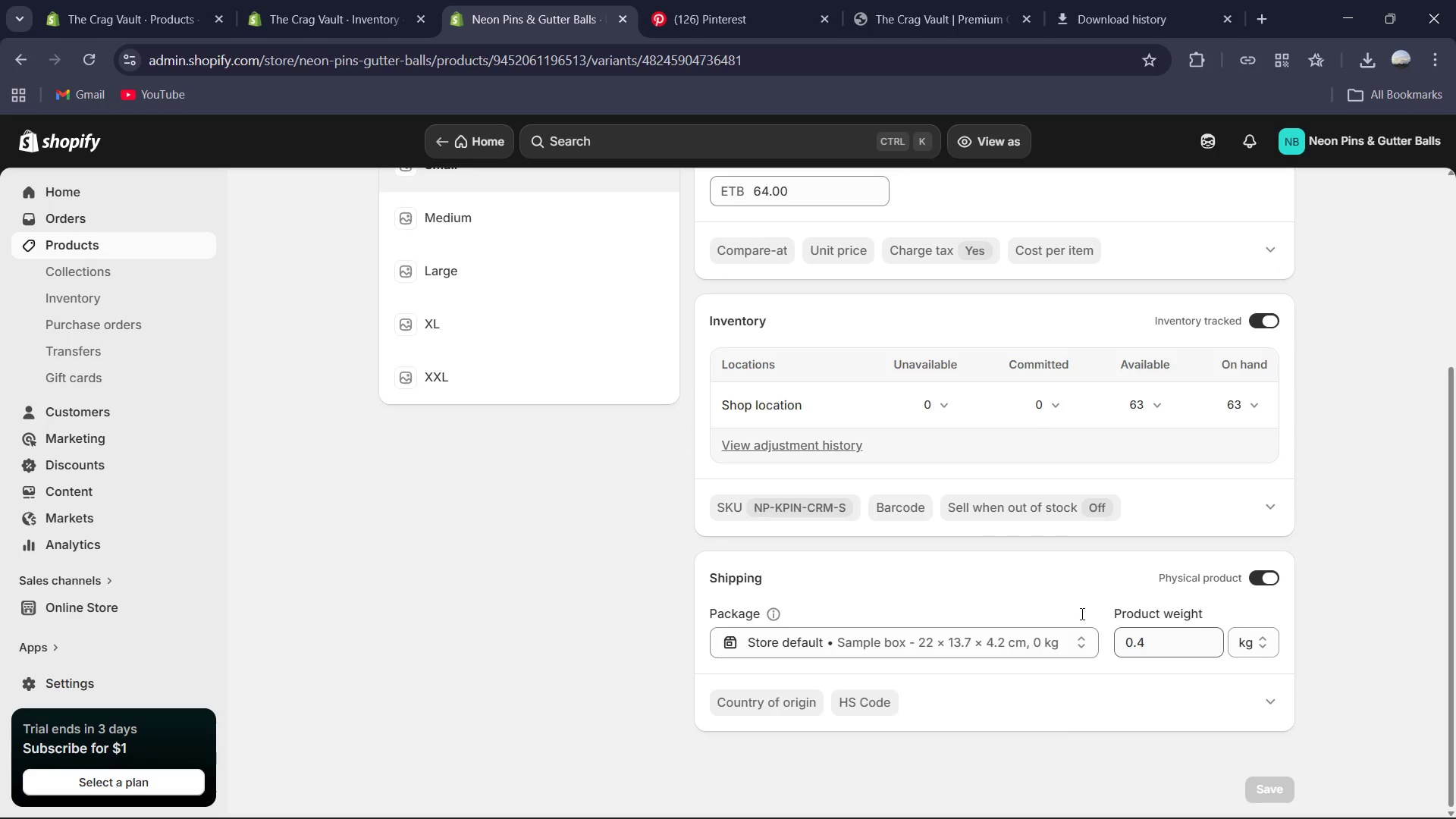 
scroll: coordinate [635, 542], scroll_direction: up, amount: 3.0
 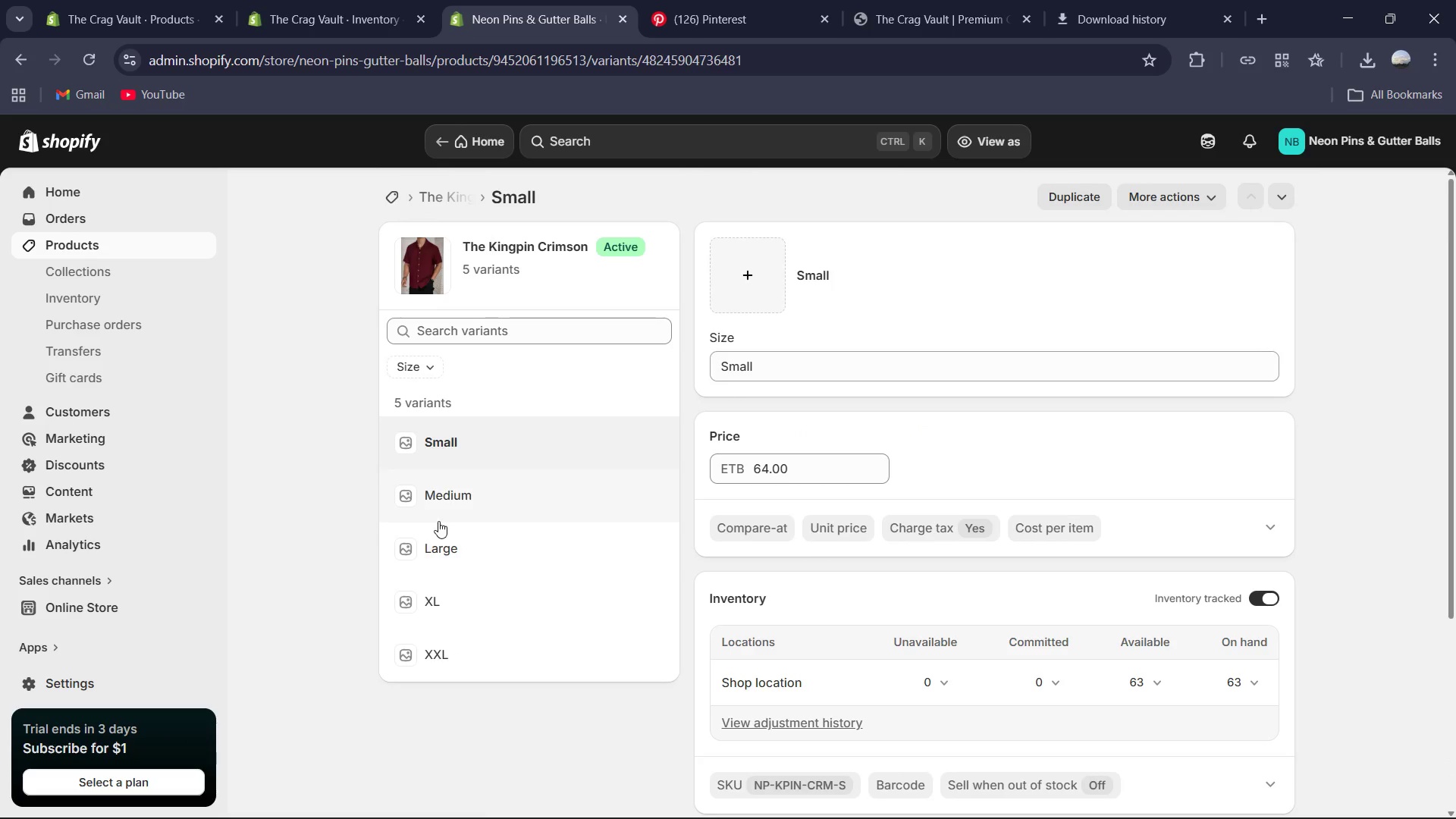 
left_click([448, 509])
 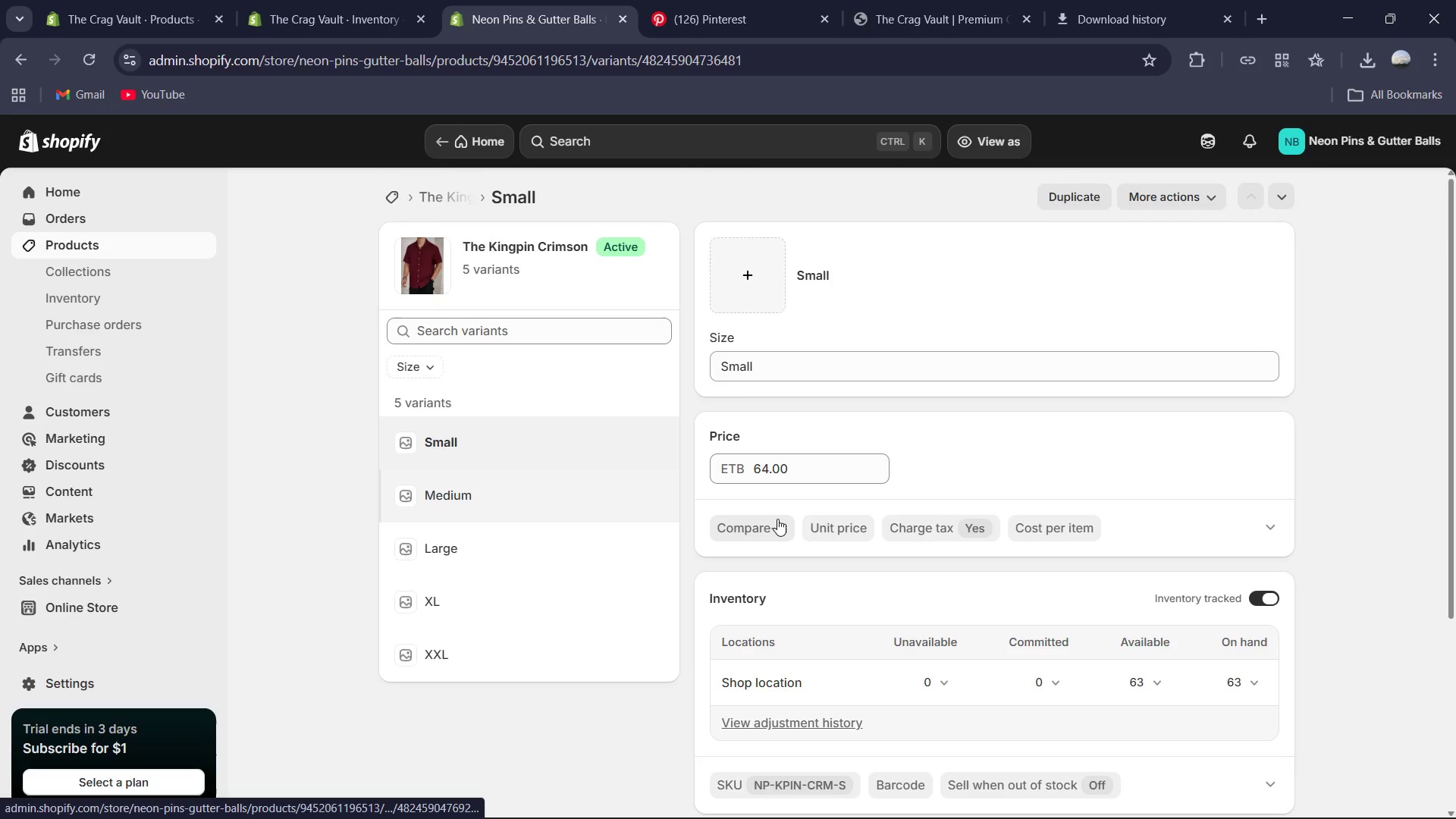 
scroll: coordinate [1158, 678], scroll_direction: down, amount: 8.0
 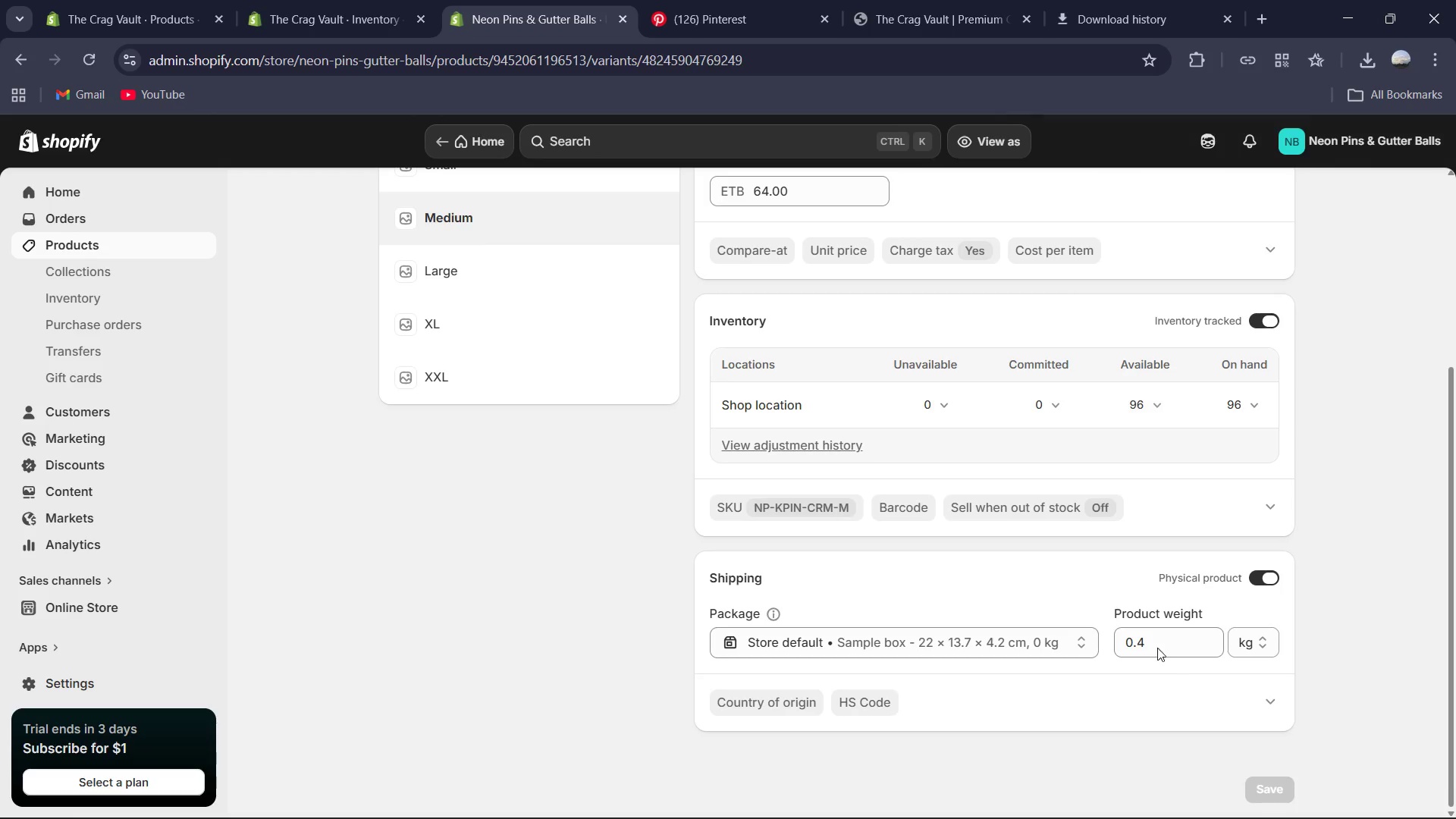 
left_click([1155, 642])
 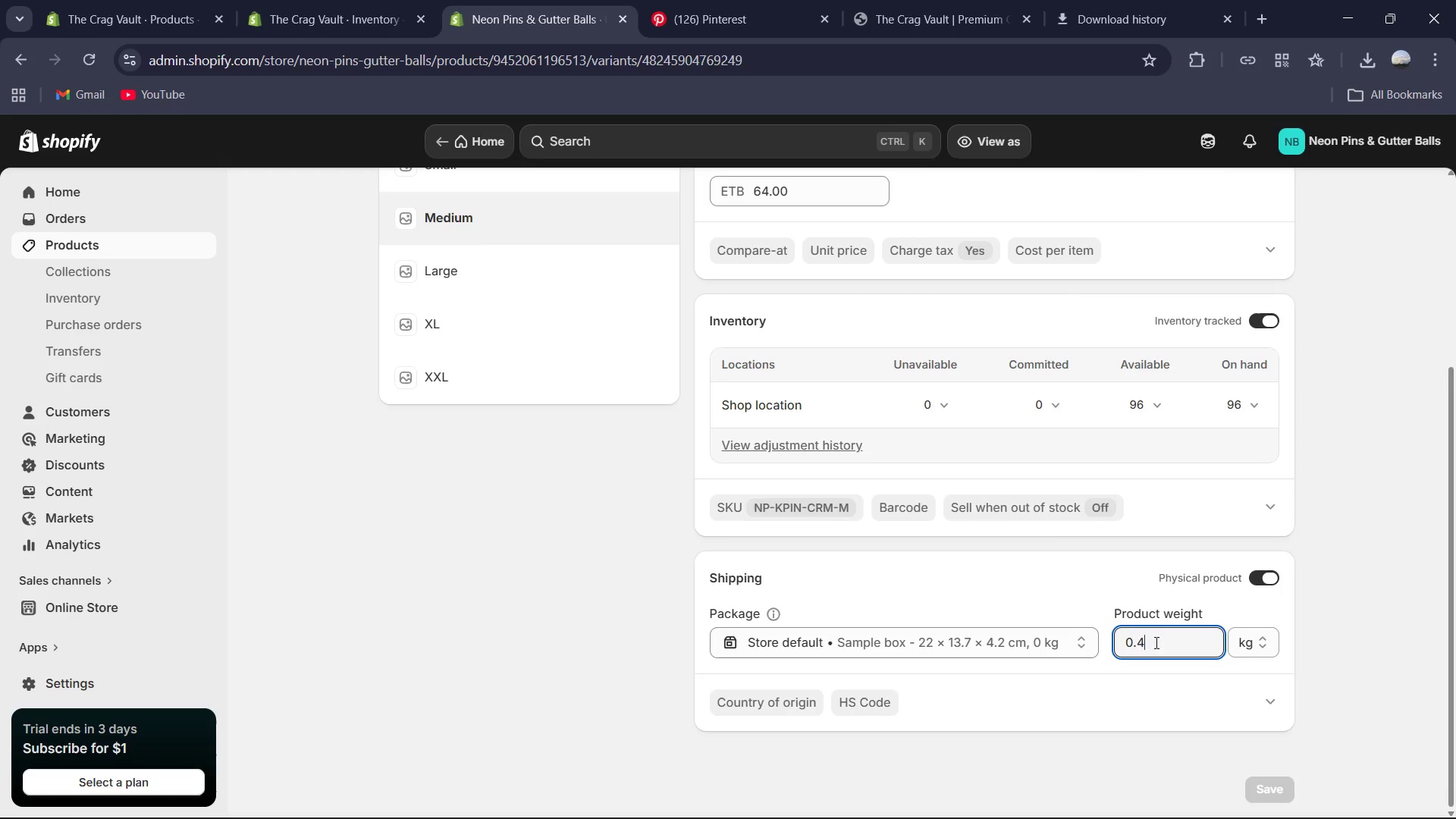 
key(Backspace)
 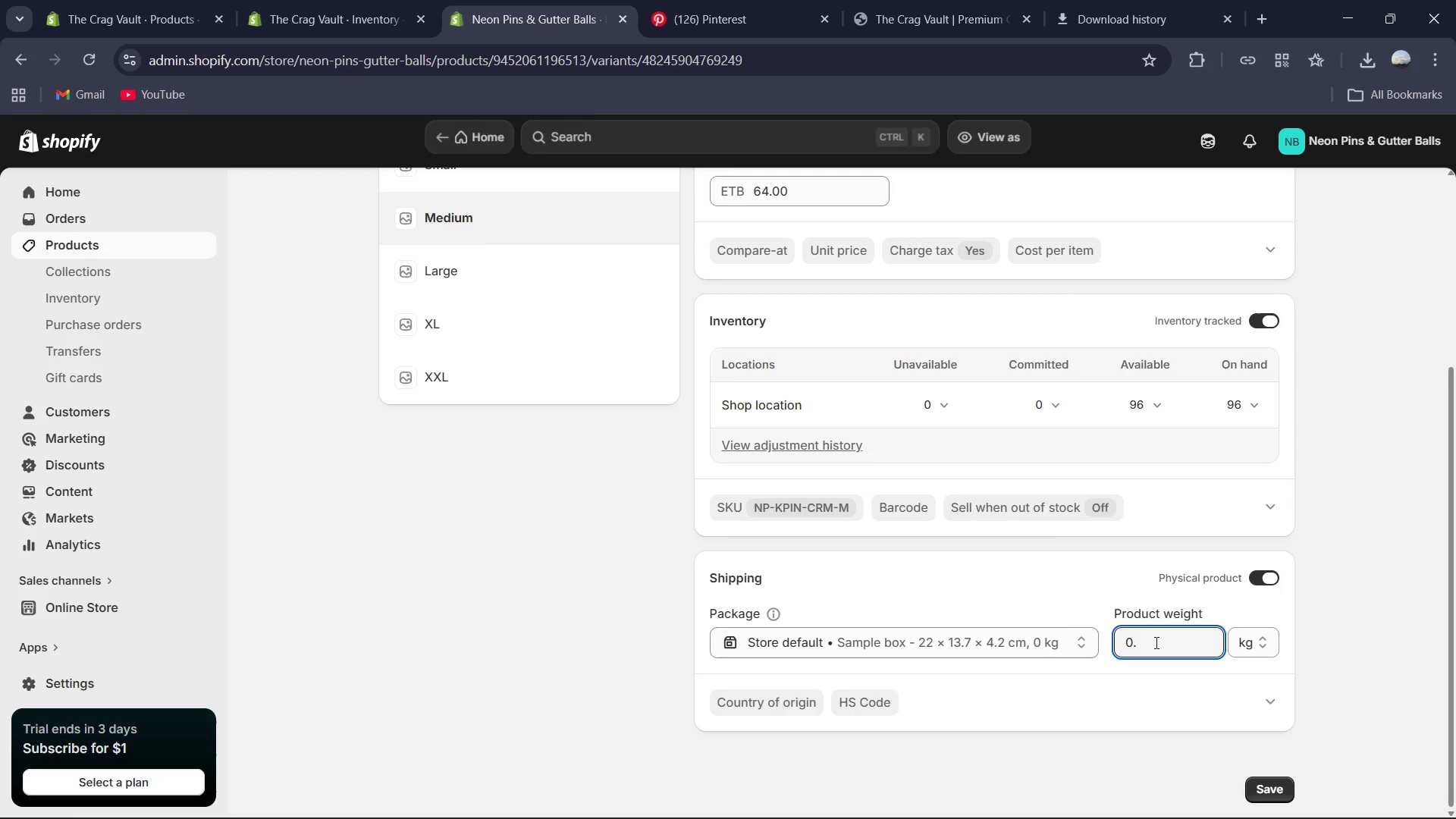 
key(Numpad5)
 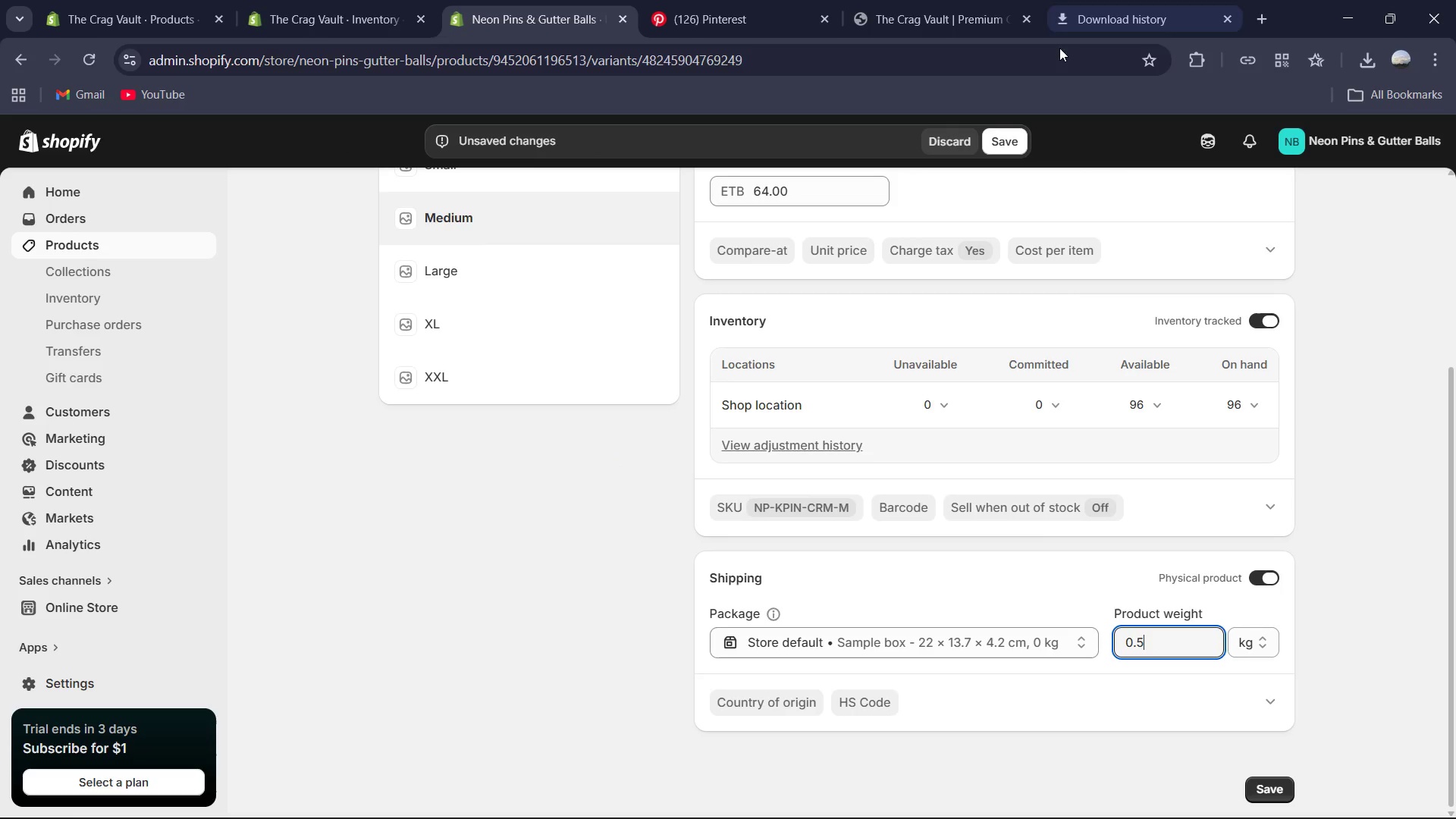 
left_click([996, 144])
 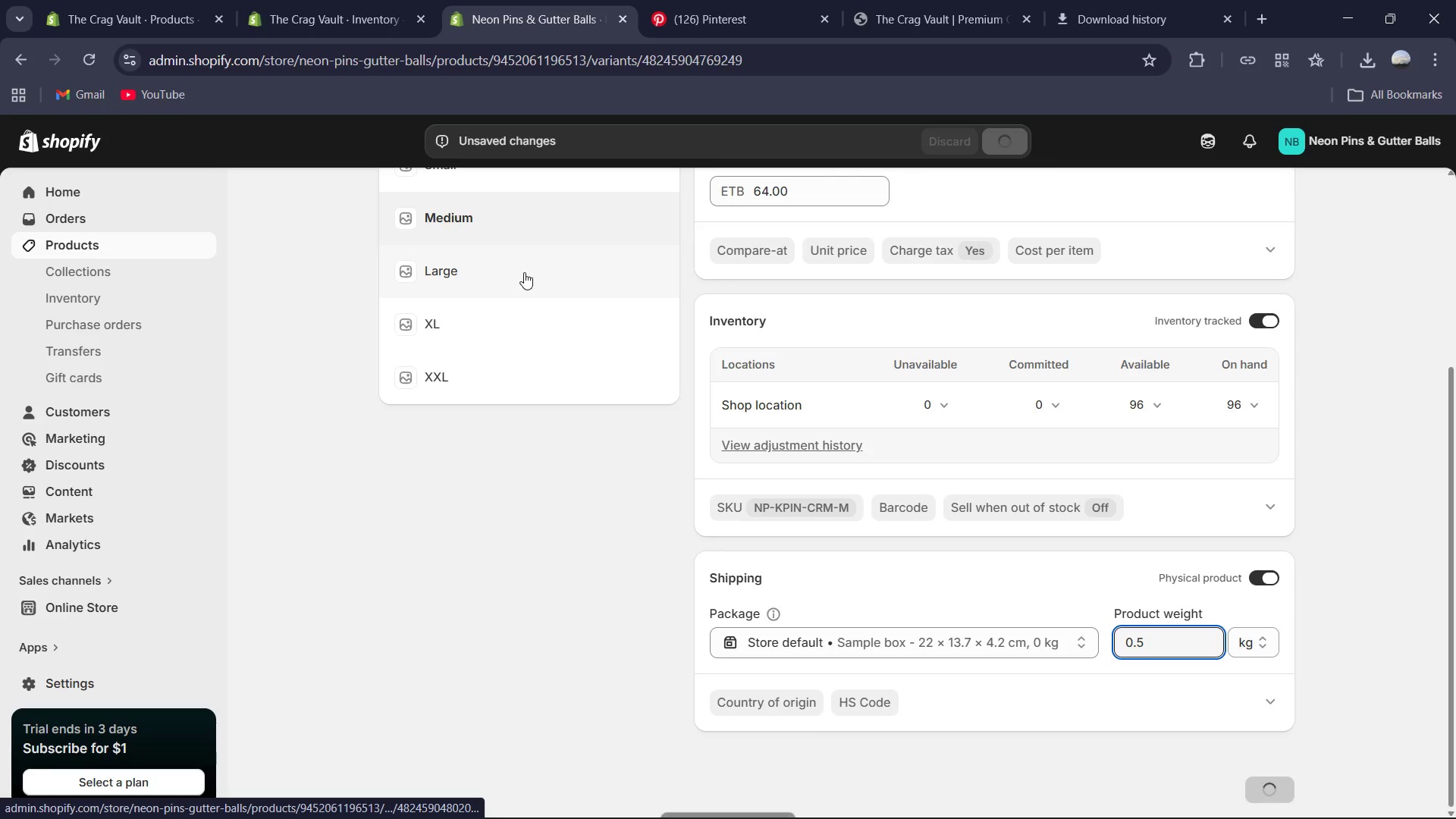 
left_click([524, 272])
 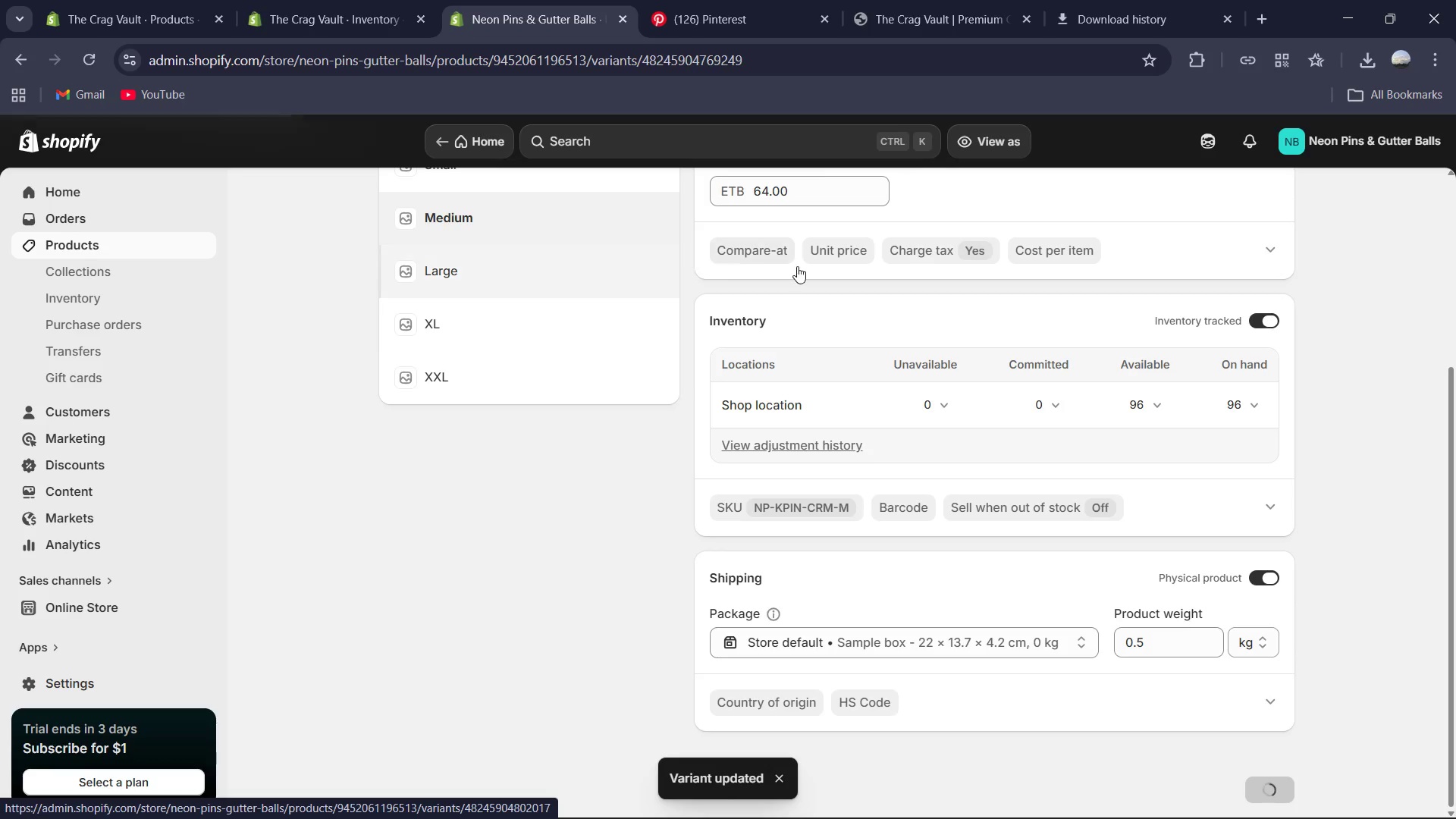 
scroll: coordinate [814, 275], scroll_direction: down, amount: 3.0
 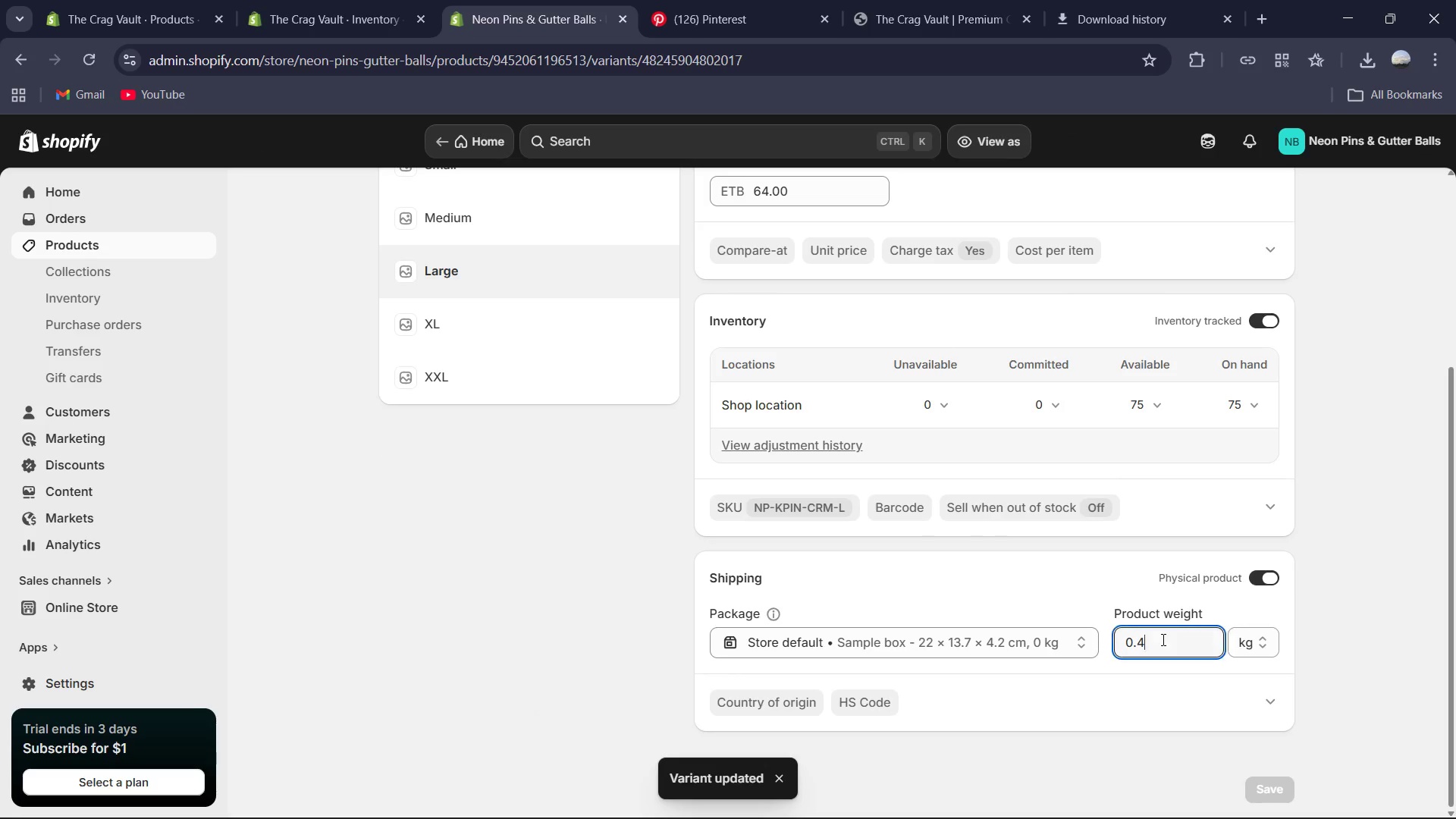 
key(Backspace)
 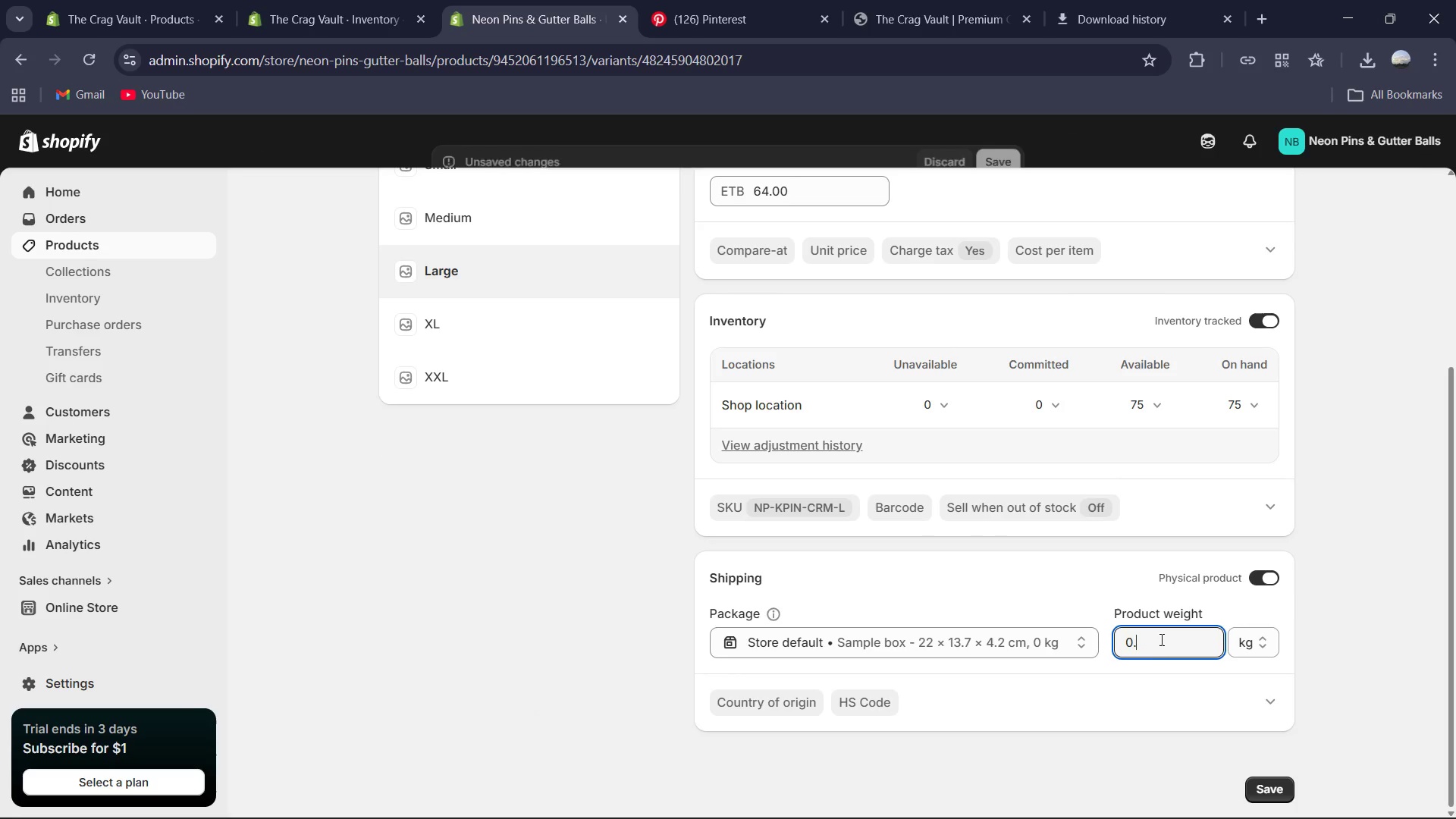 
key(Numpad6)
 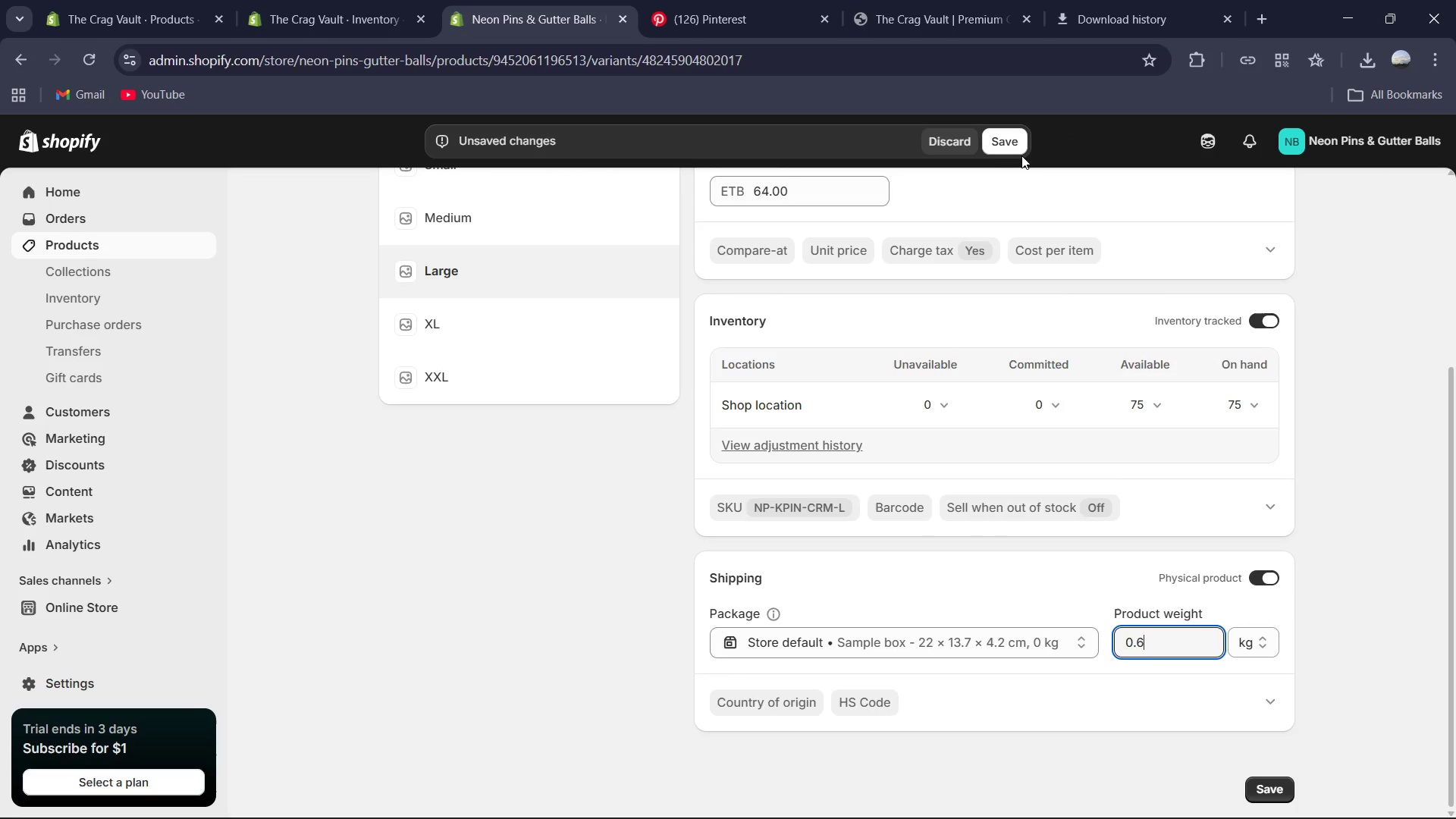 
left_click([1004, 136])
 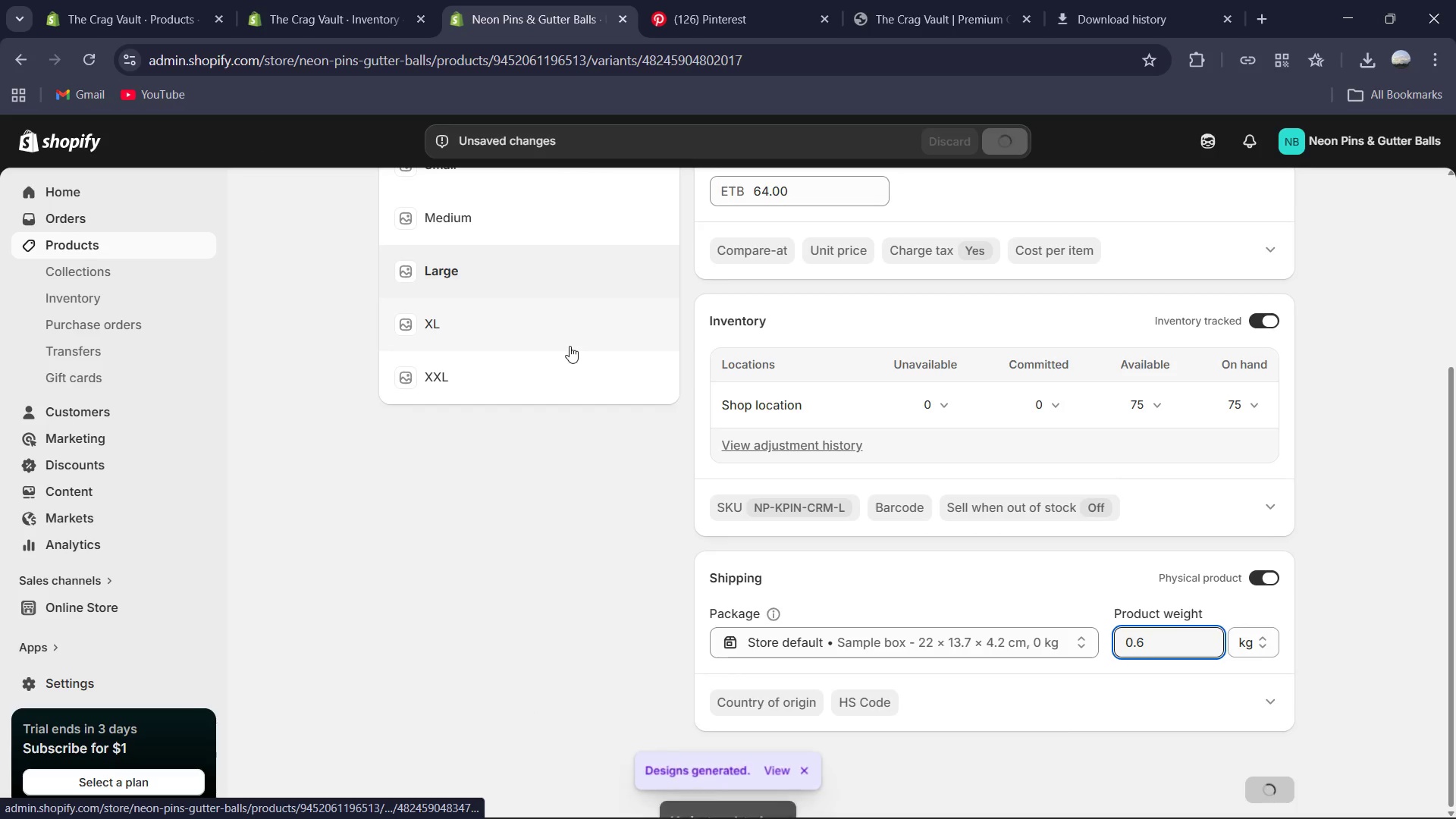 
left_click([587, 342])
 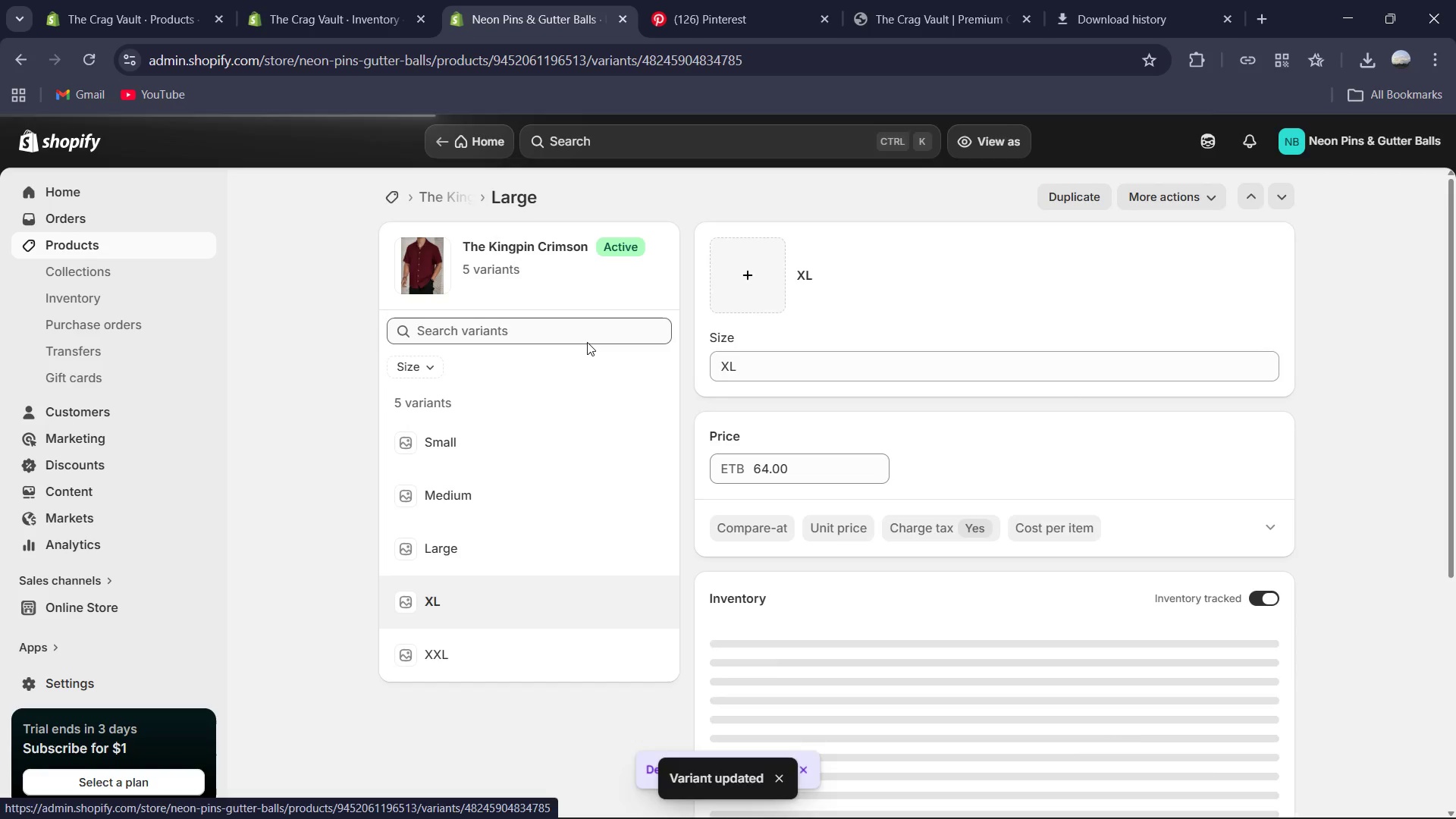 
scroll: coordinate [1037, 682], scroll_direction: down, amount: 9.0
 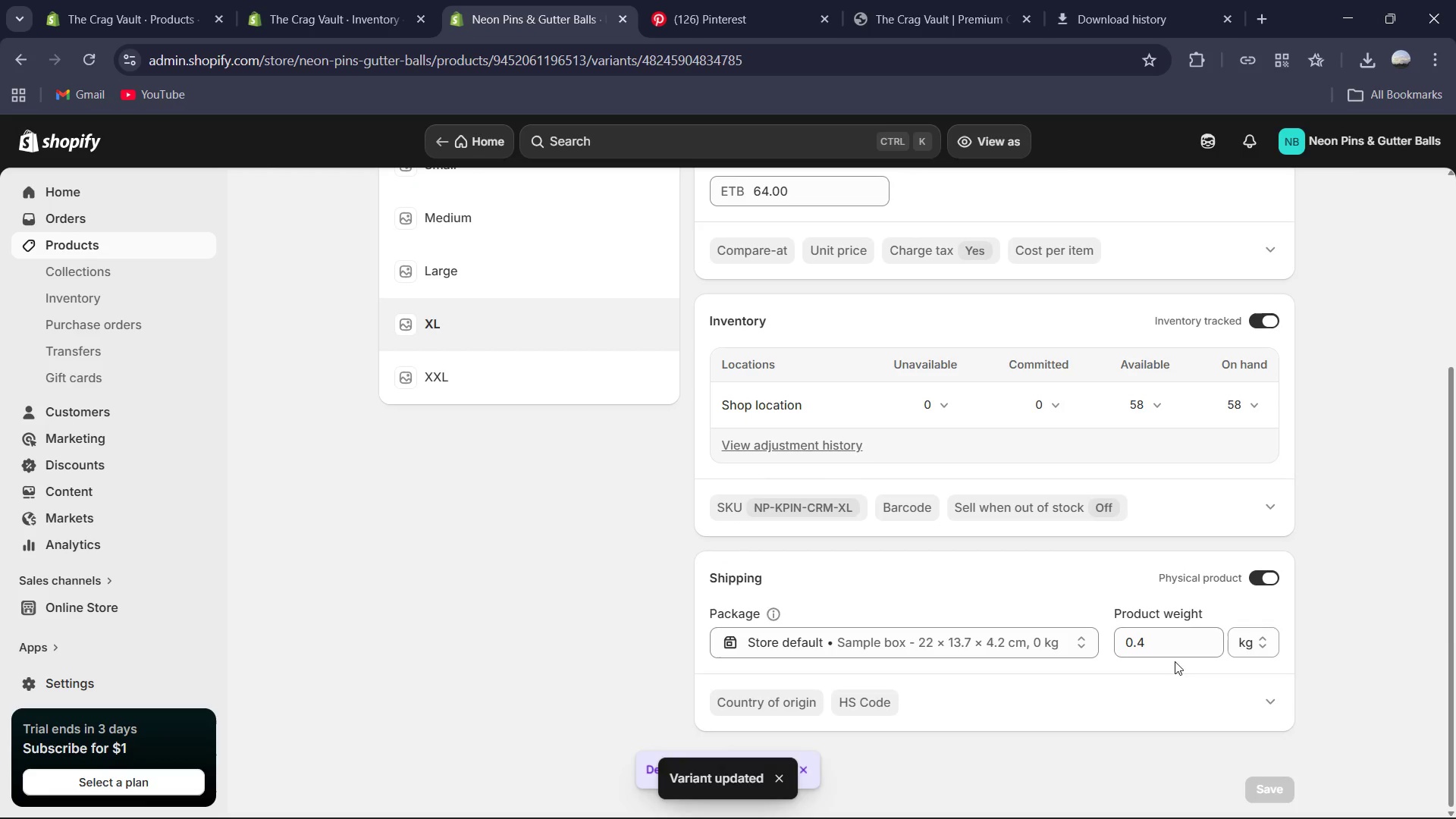 
left_click([1171, 649])
 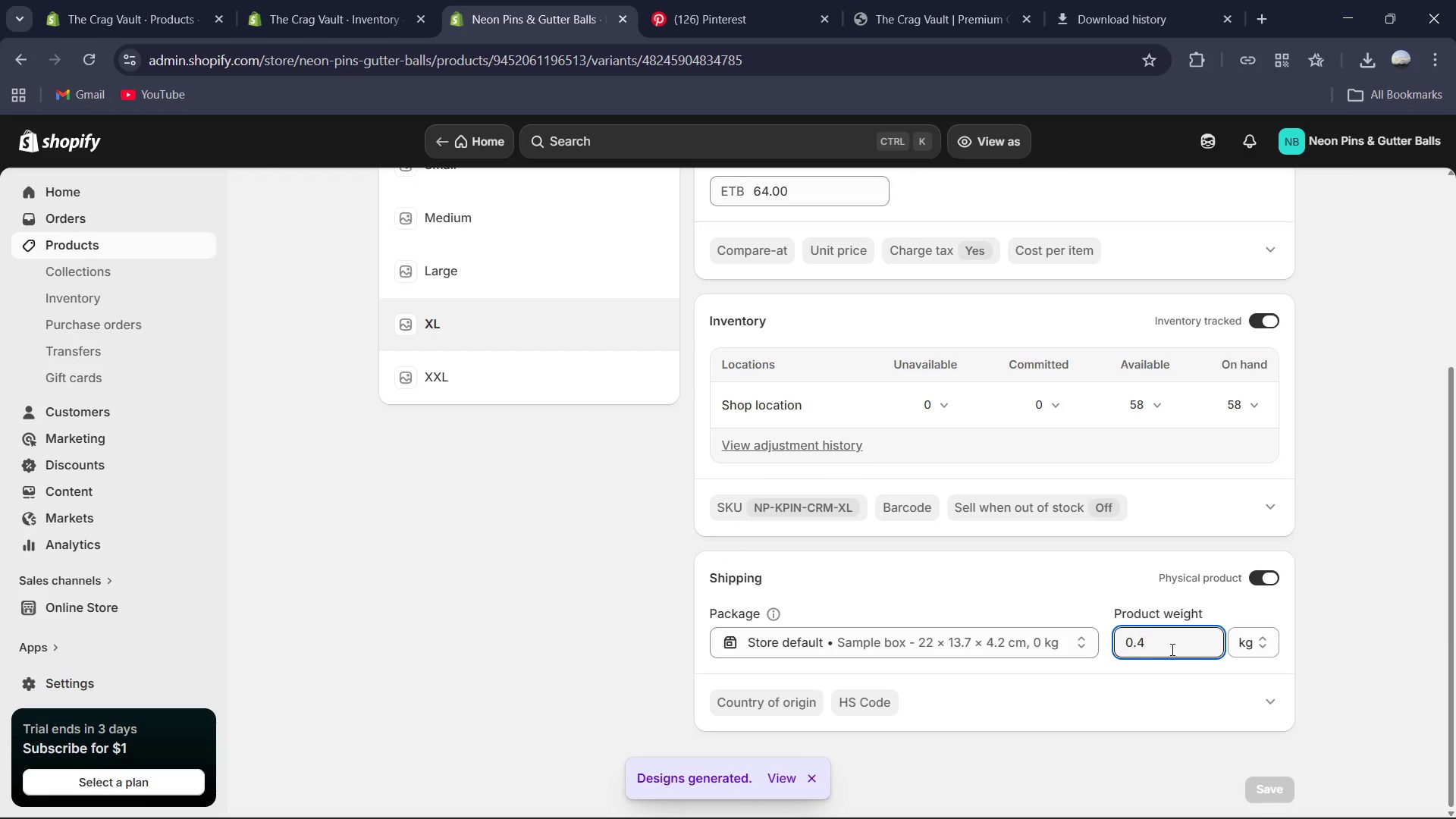 
key(Backspace)
 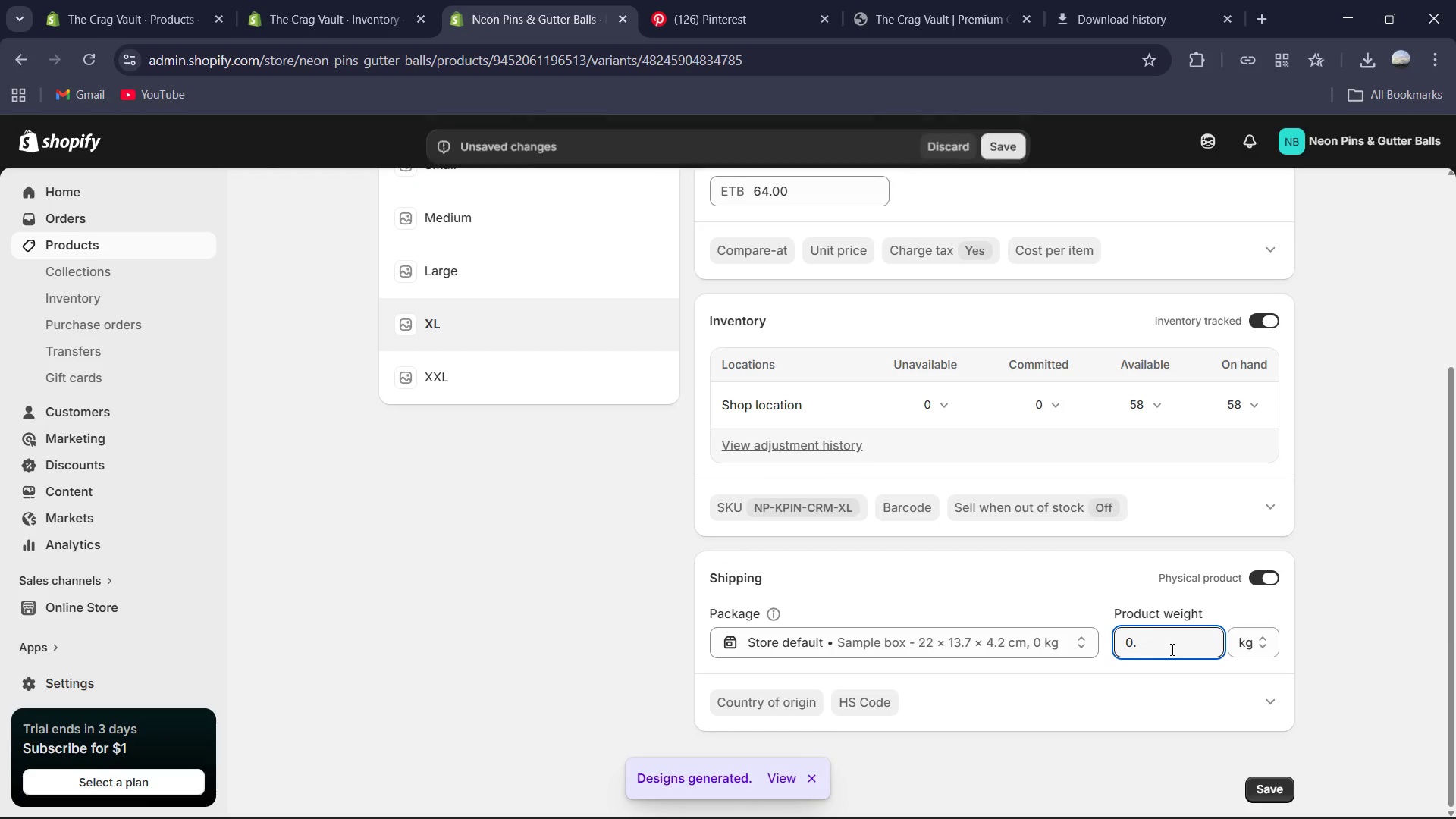 
key(Numpad6)
 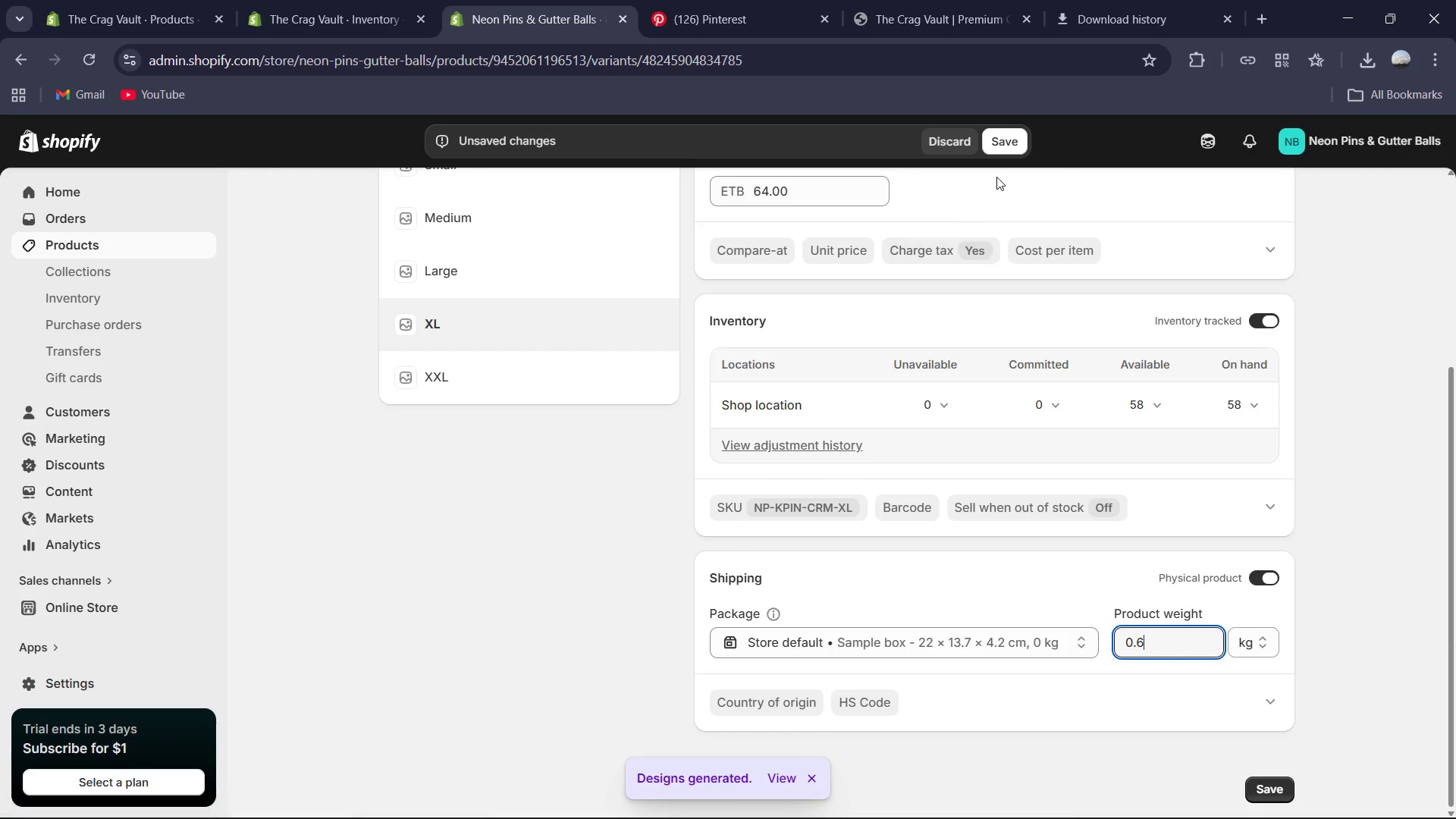 
left_click([1012, 146])
 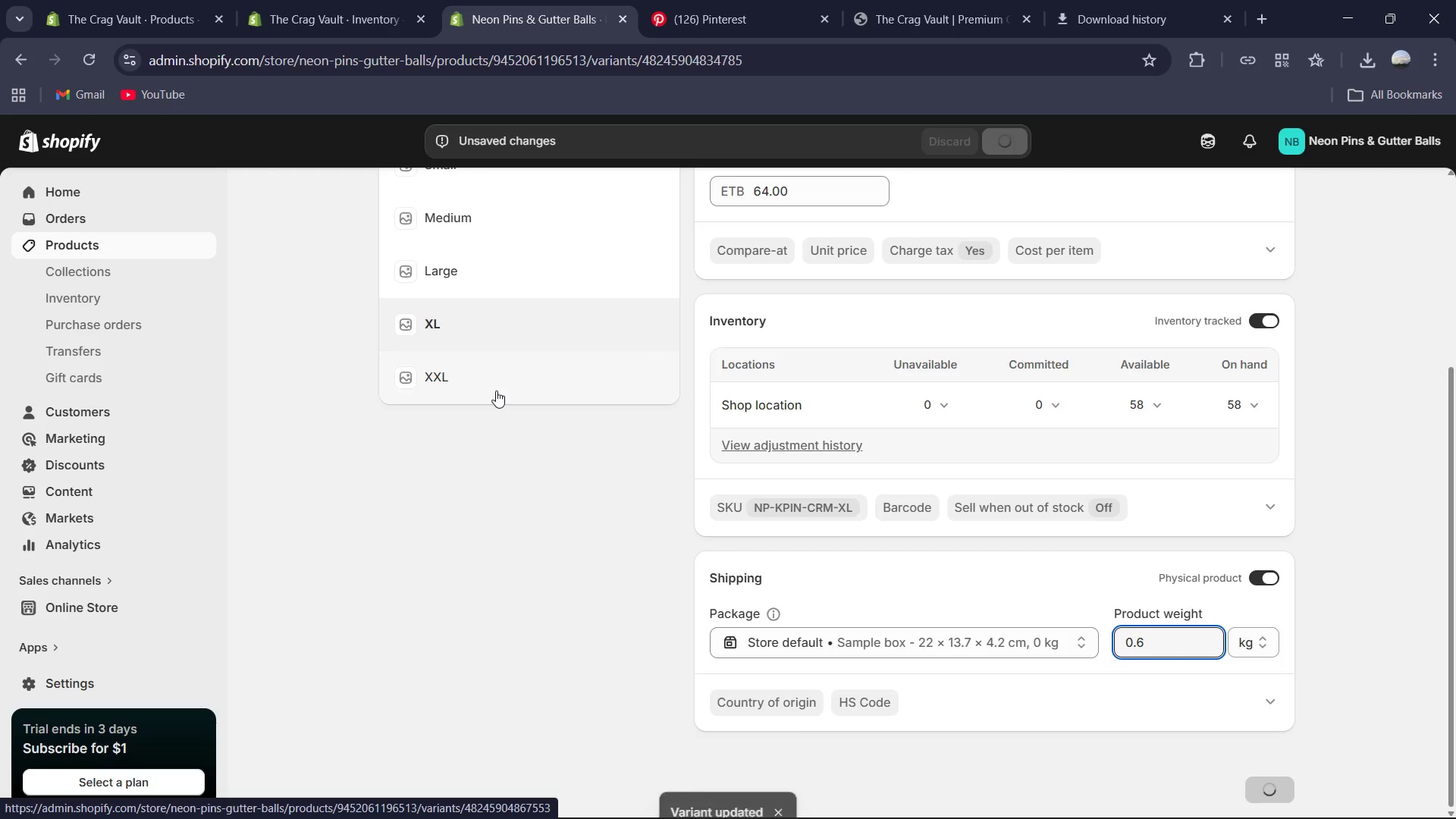 
left_click([496, 391])
 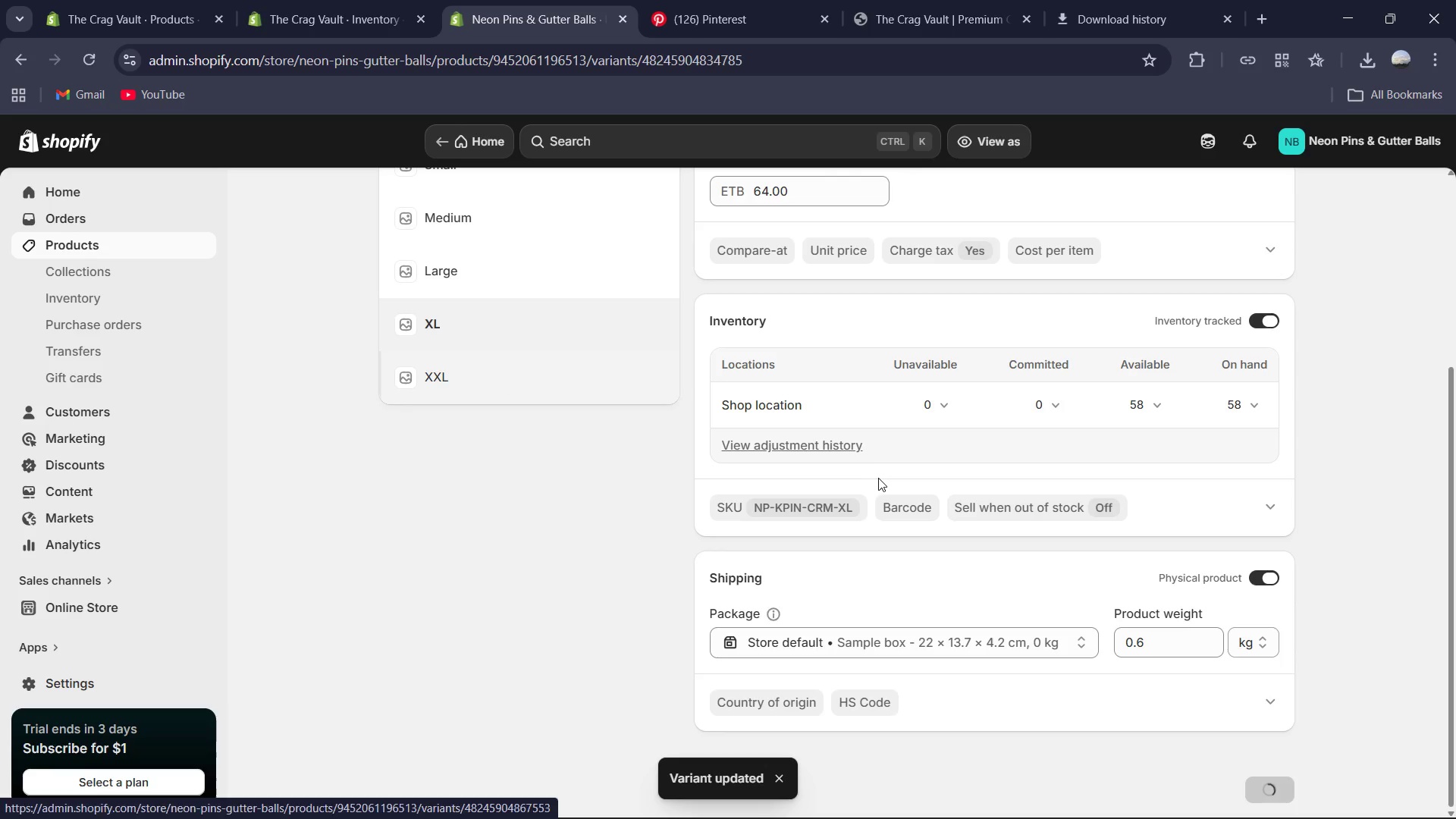 
scroll: coordinate [1191, 695], scroll_direction: down, amount: 13.0
 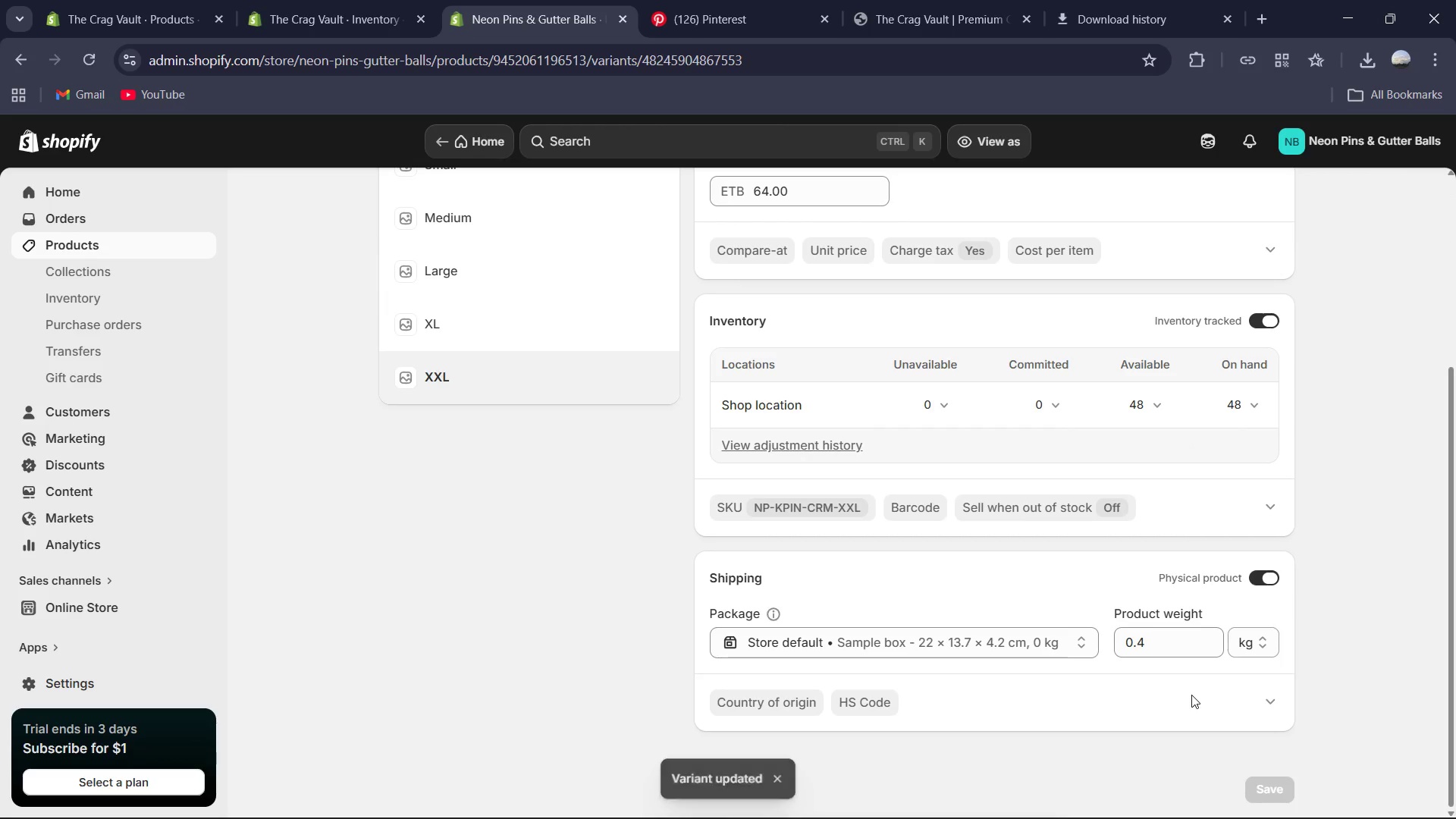 
left_click([1150, 649])
 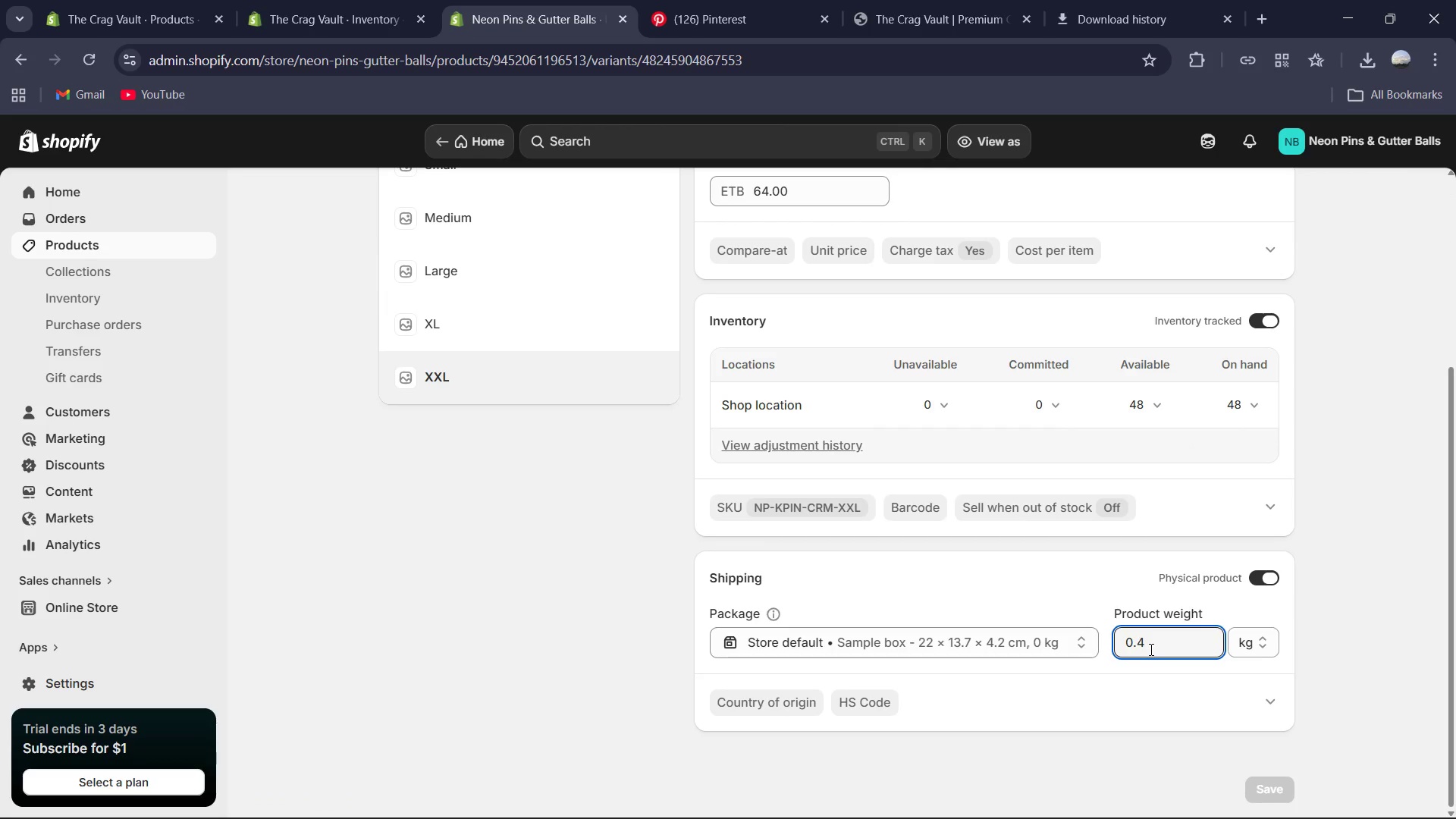 
key(Backspace)
 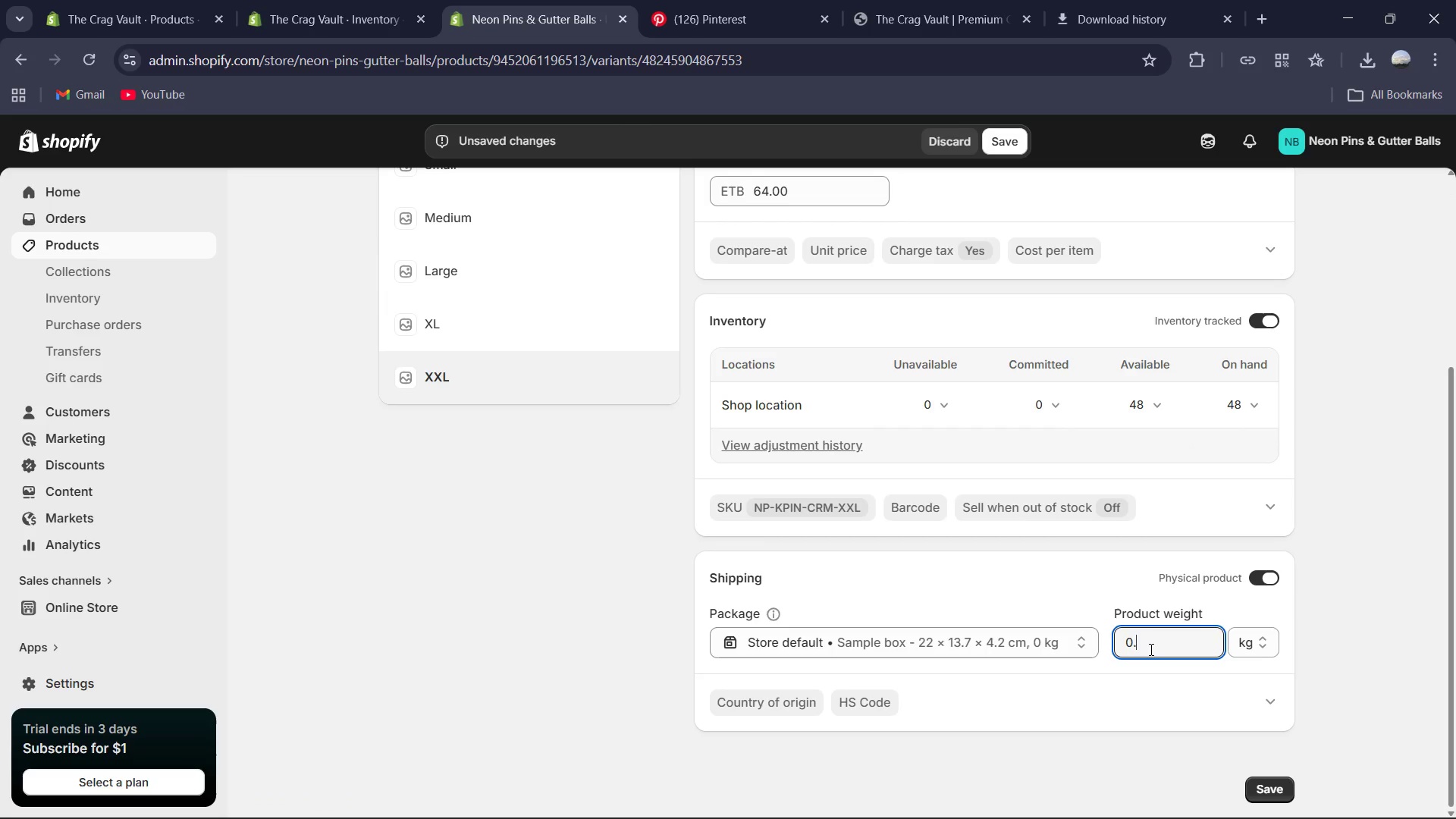 
key(Numpad6)
 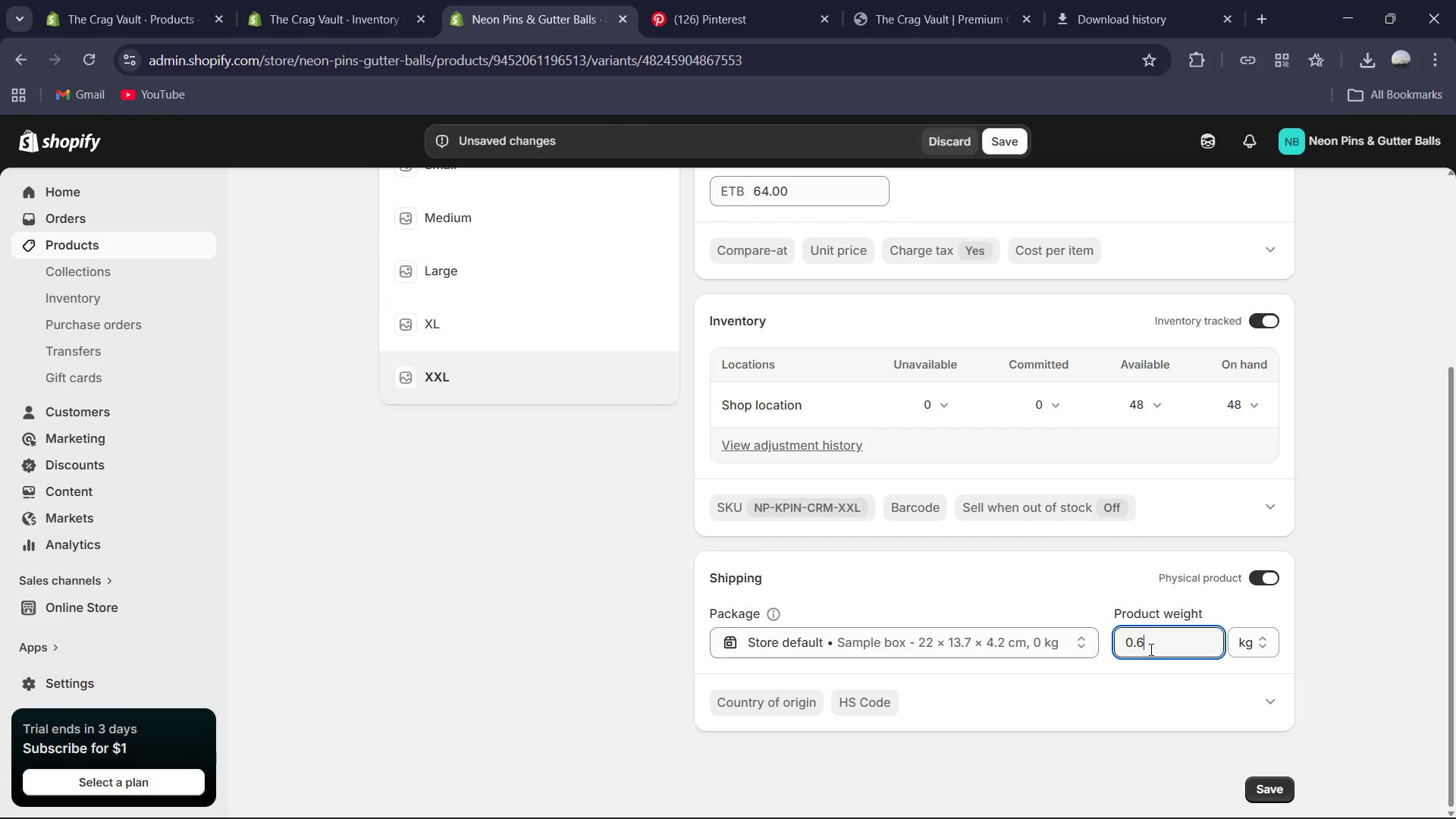 
key(Numpad7)
 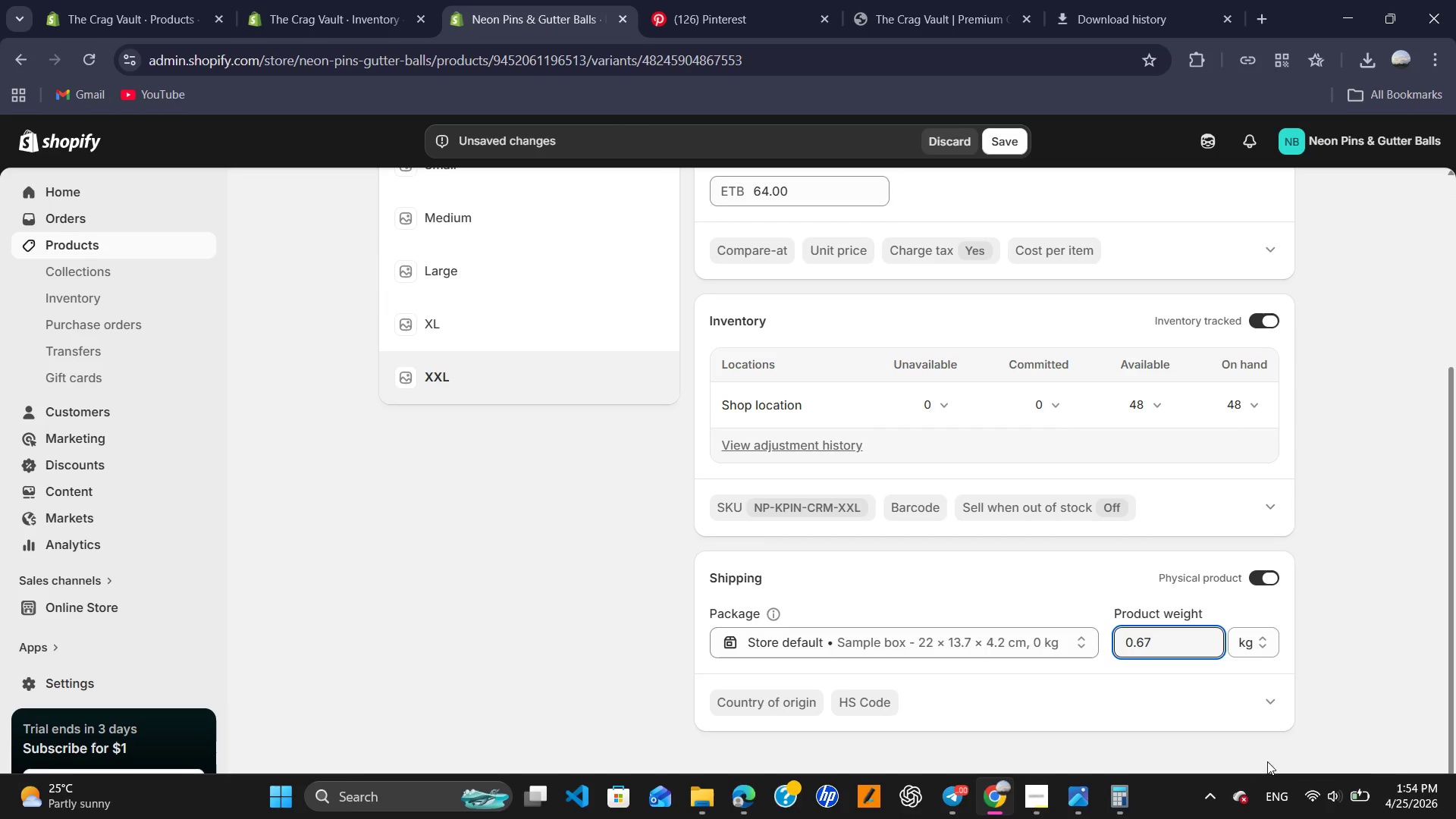 
left_click([1259, 788])
 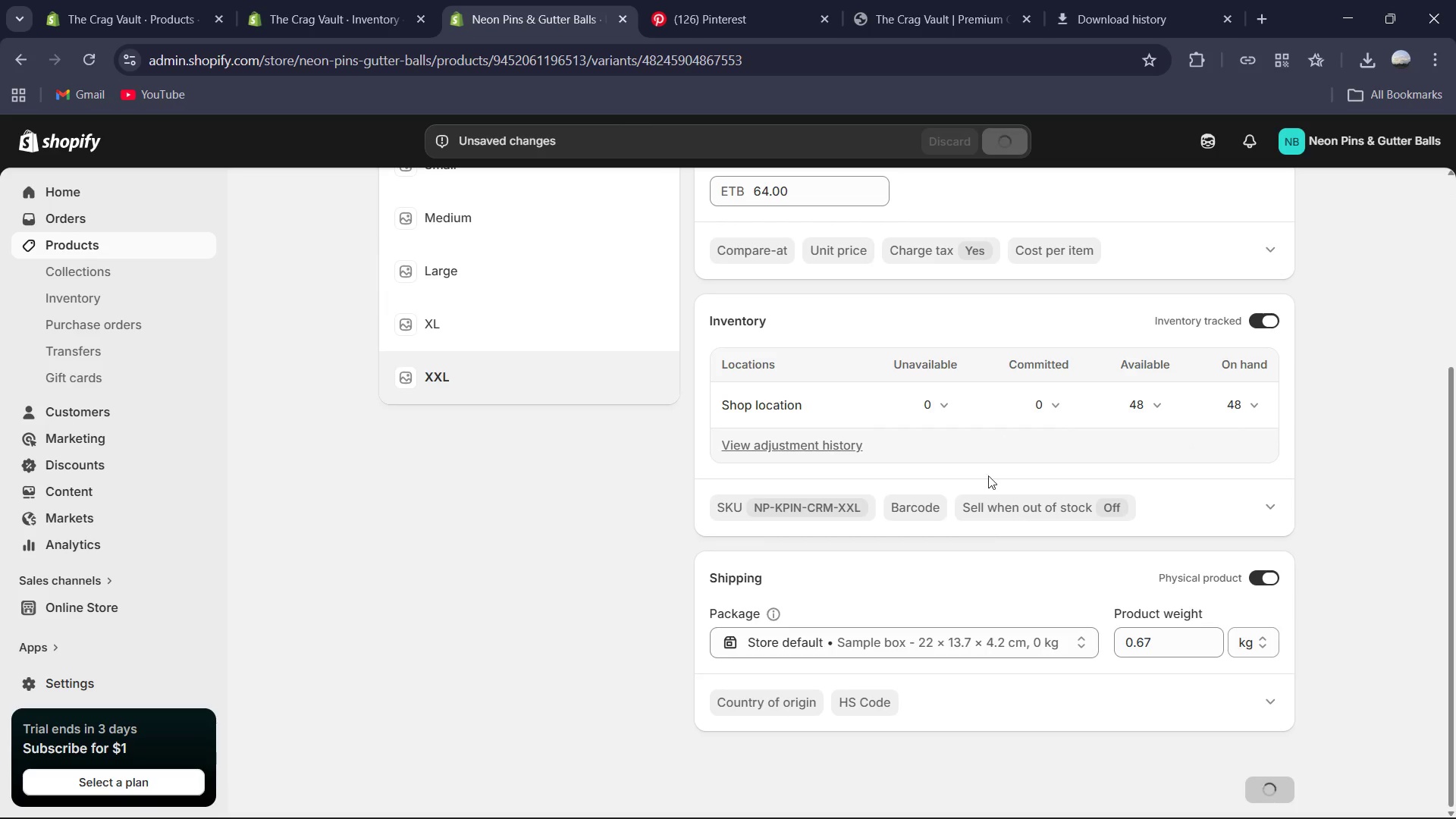 
scroll: coordinate [987, 522], scroll_direction: up, amount: 6.0
 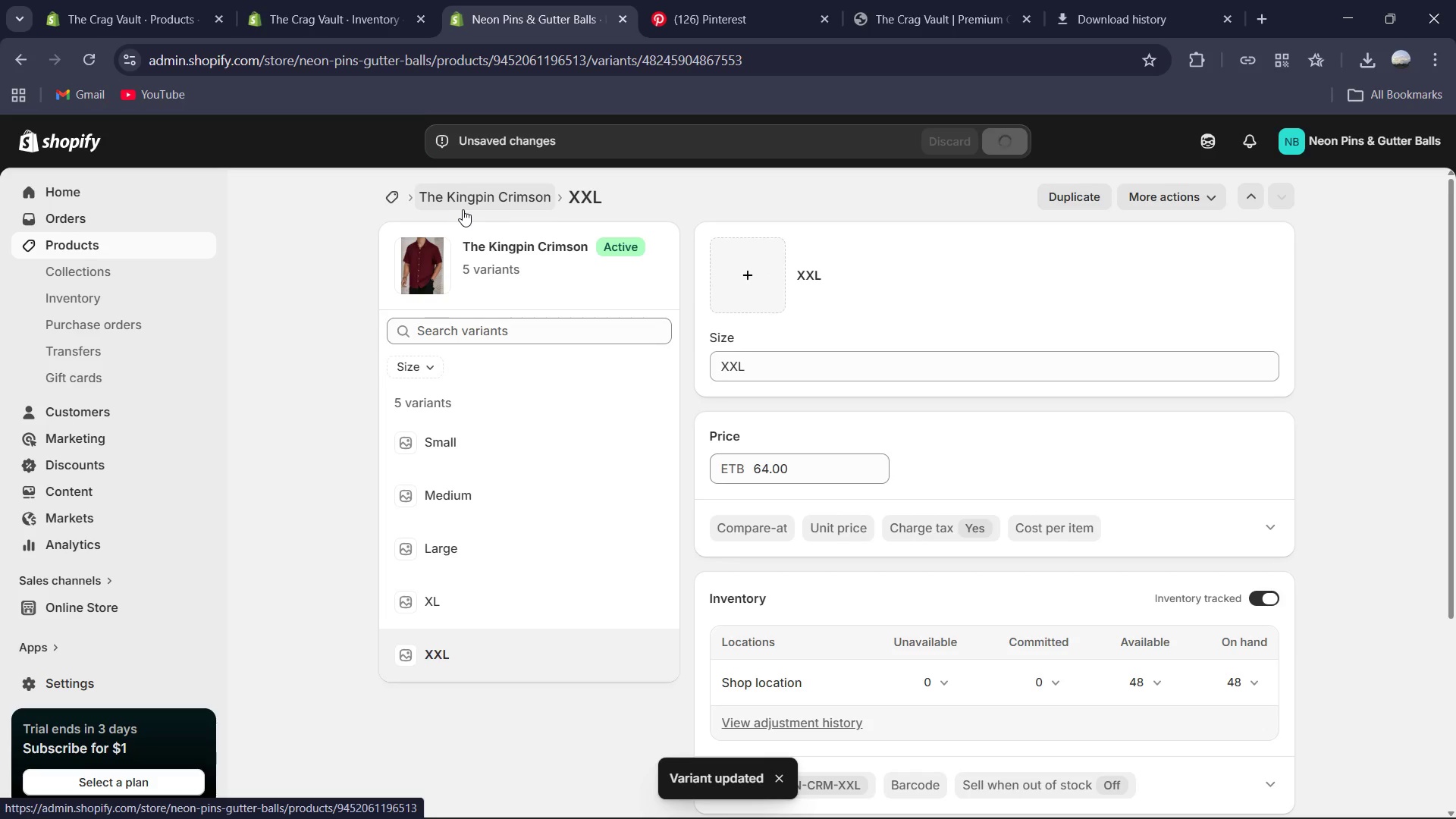 
left_click([471, 199])
 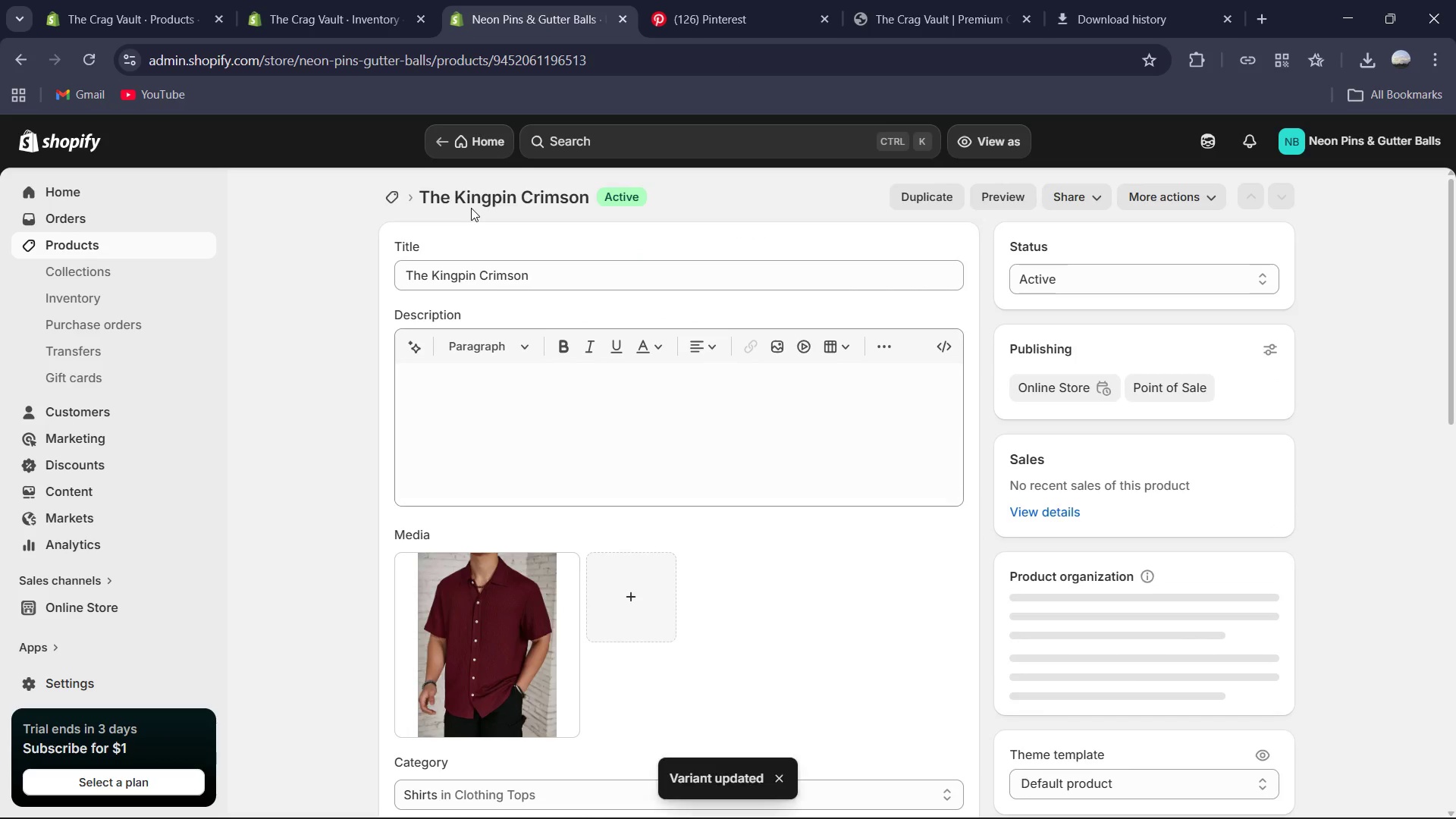 
scroll: coordinate [814, 332], scroll_direction: down, amount: 3.0
 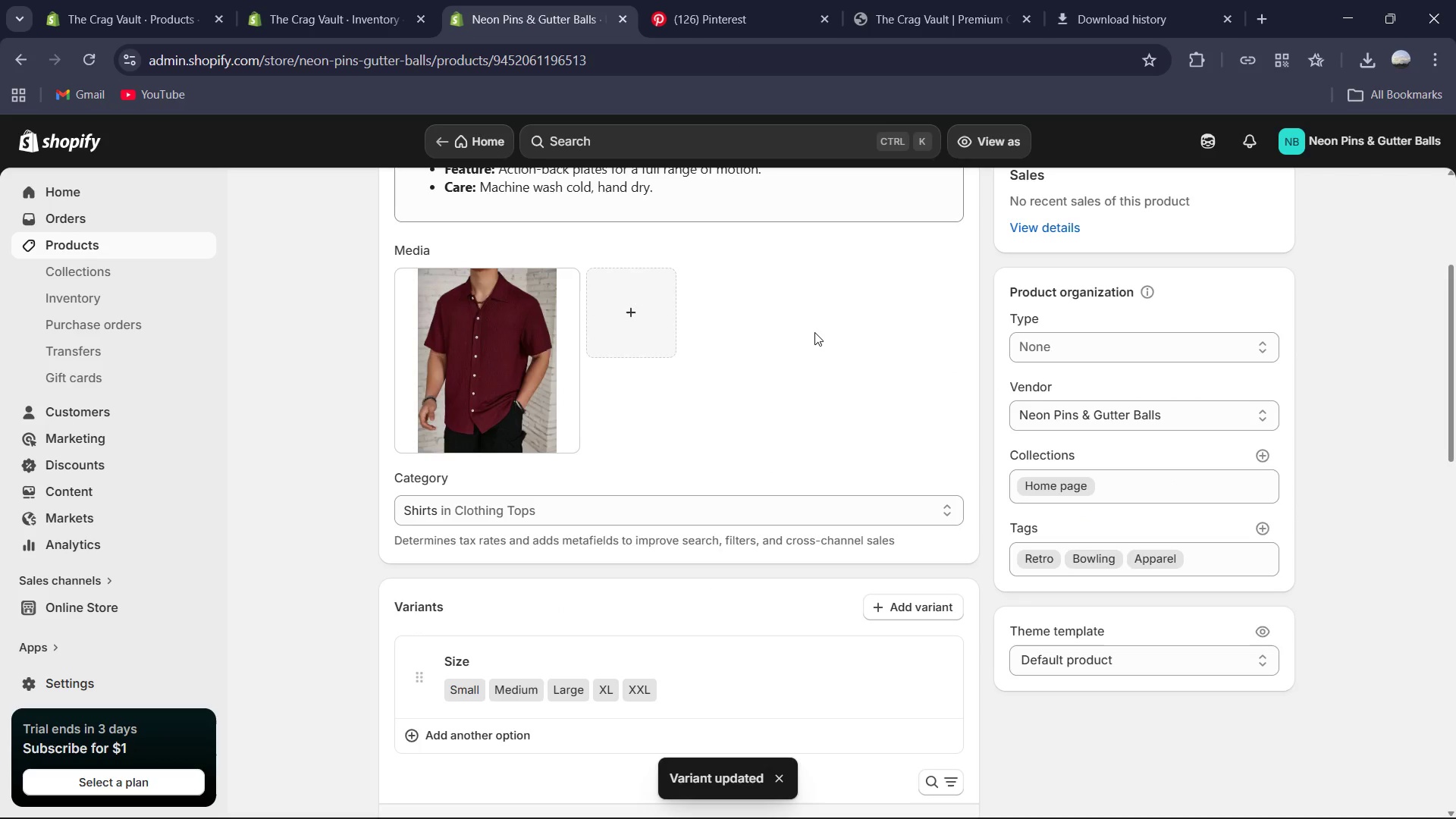 
scroll: coordinate [814, 332], scroll_direction: up, amount: 2.0
 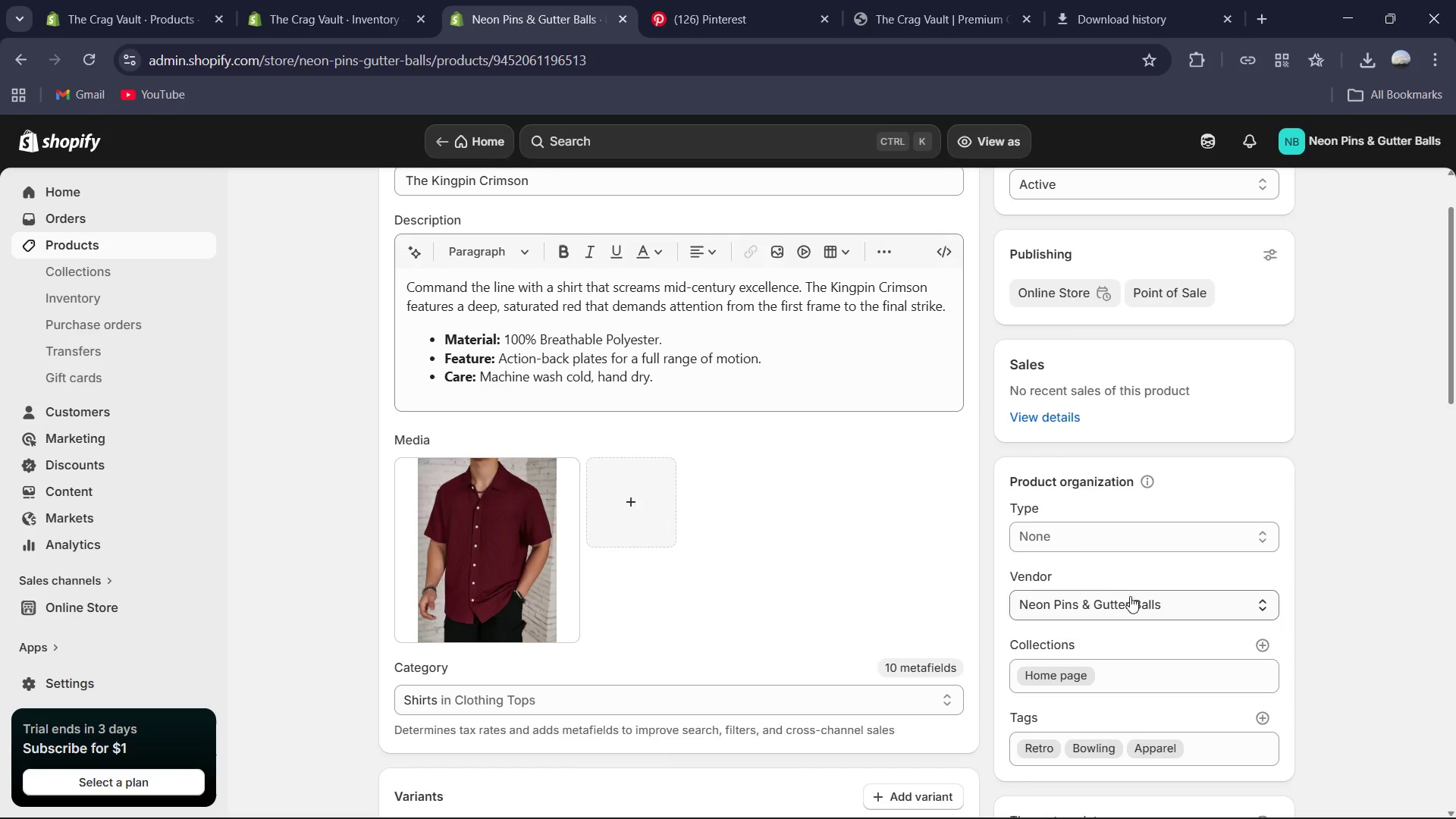 
left_click([1075, 522])
 